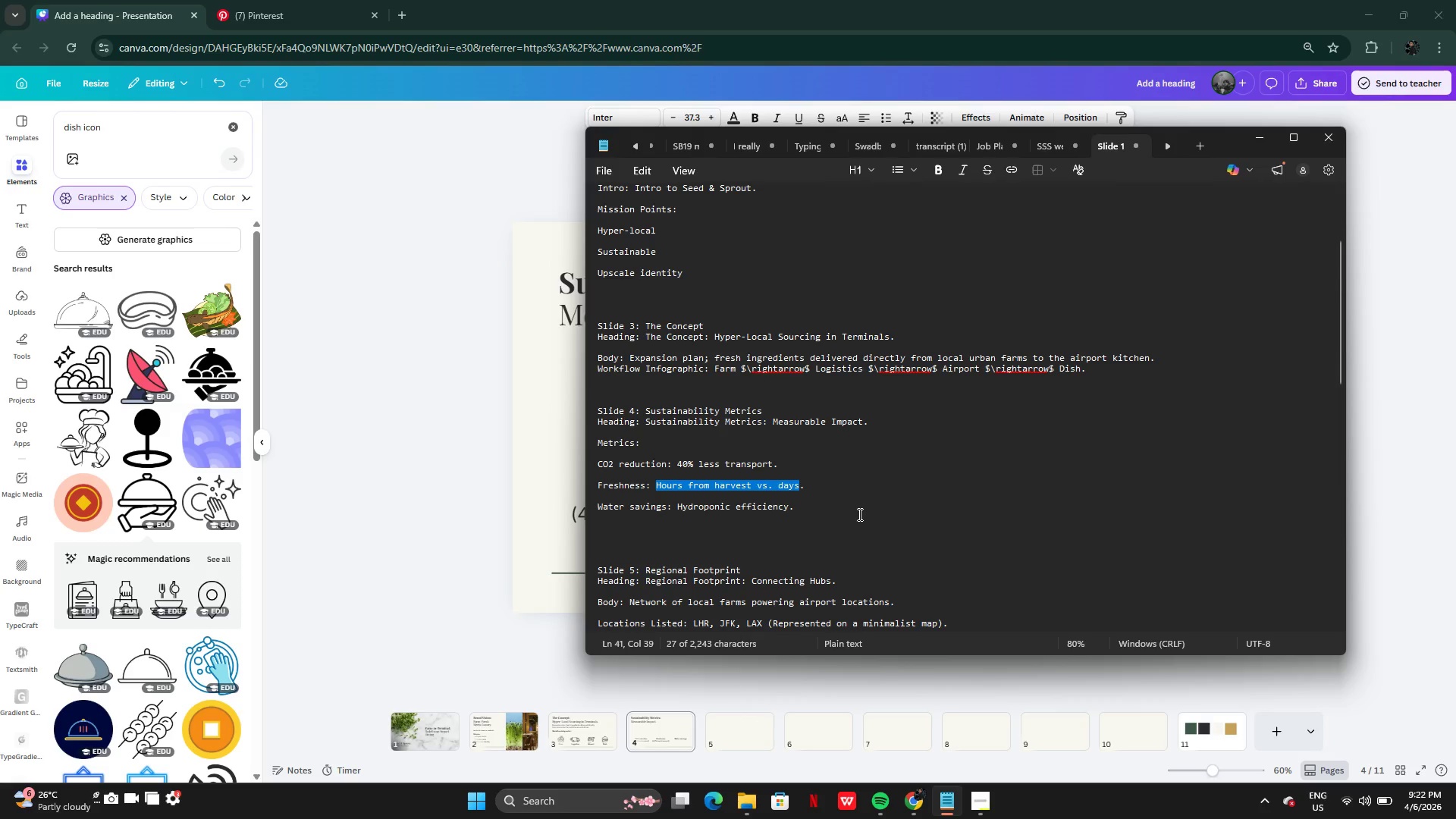 
key(Control+C)
 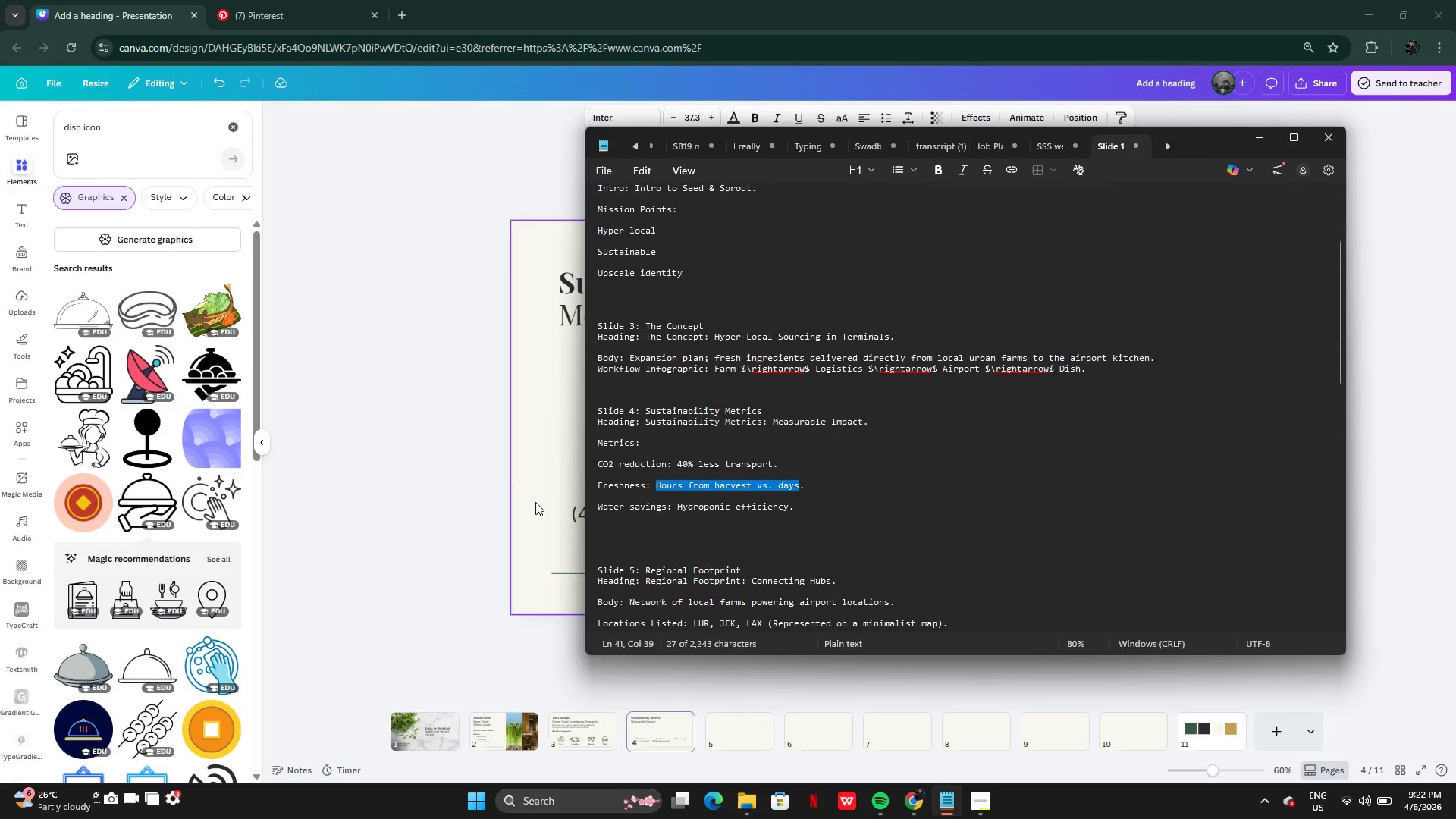 
left_click([532, 505])
 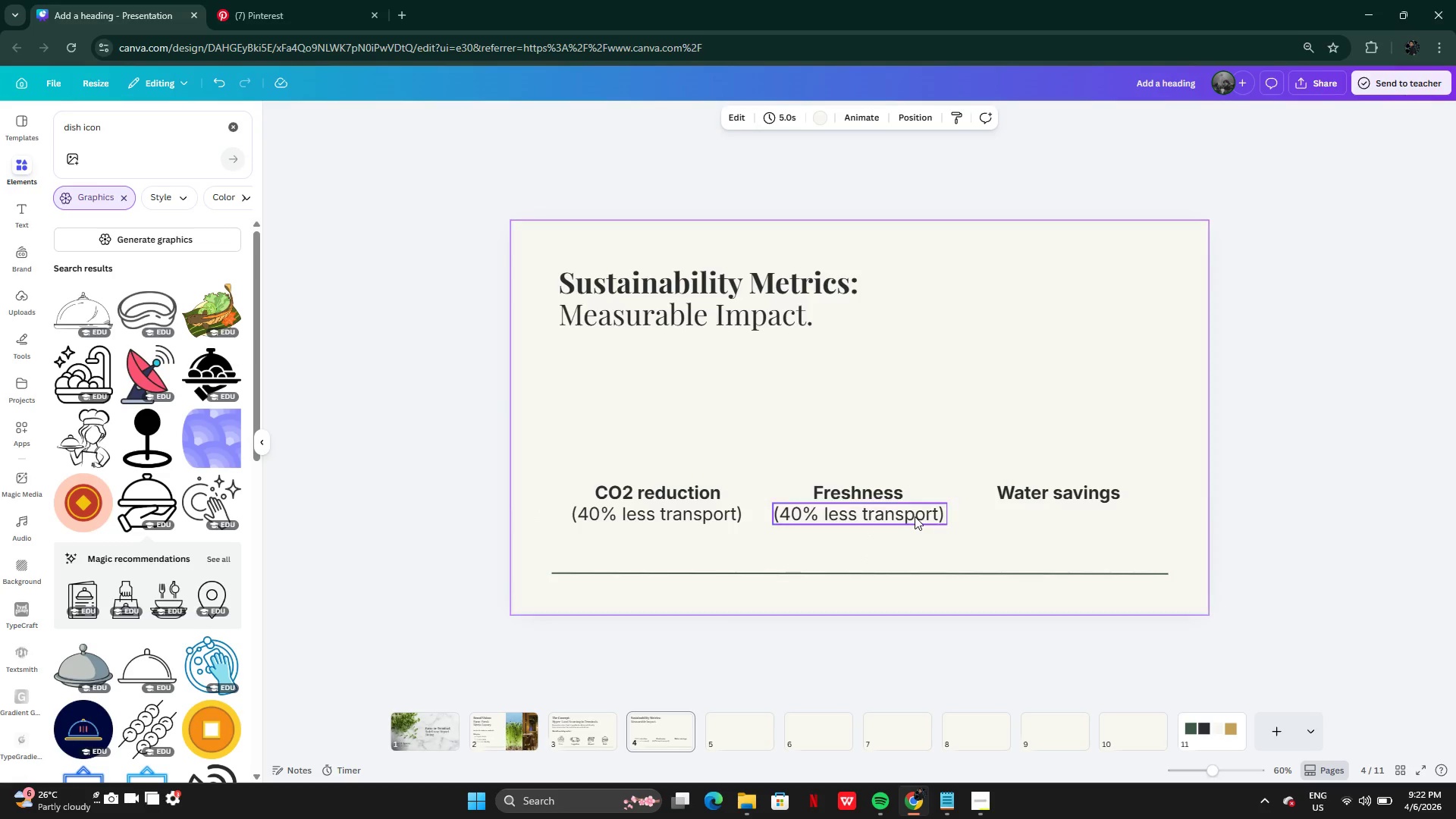 
double_click([915, 516])
 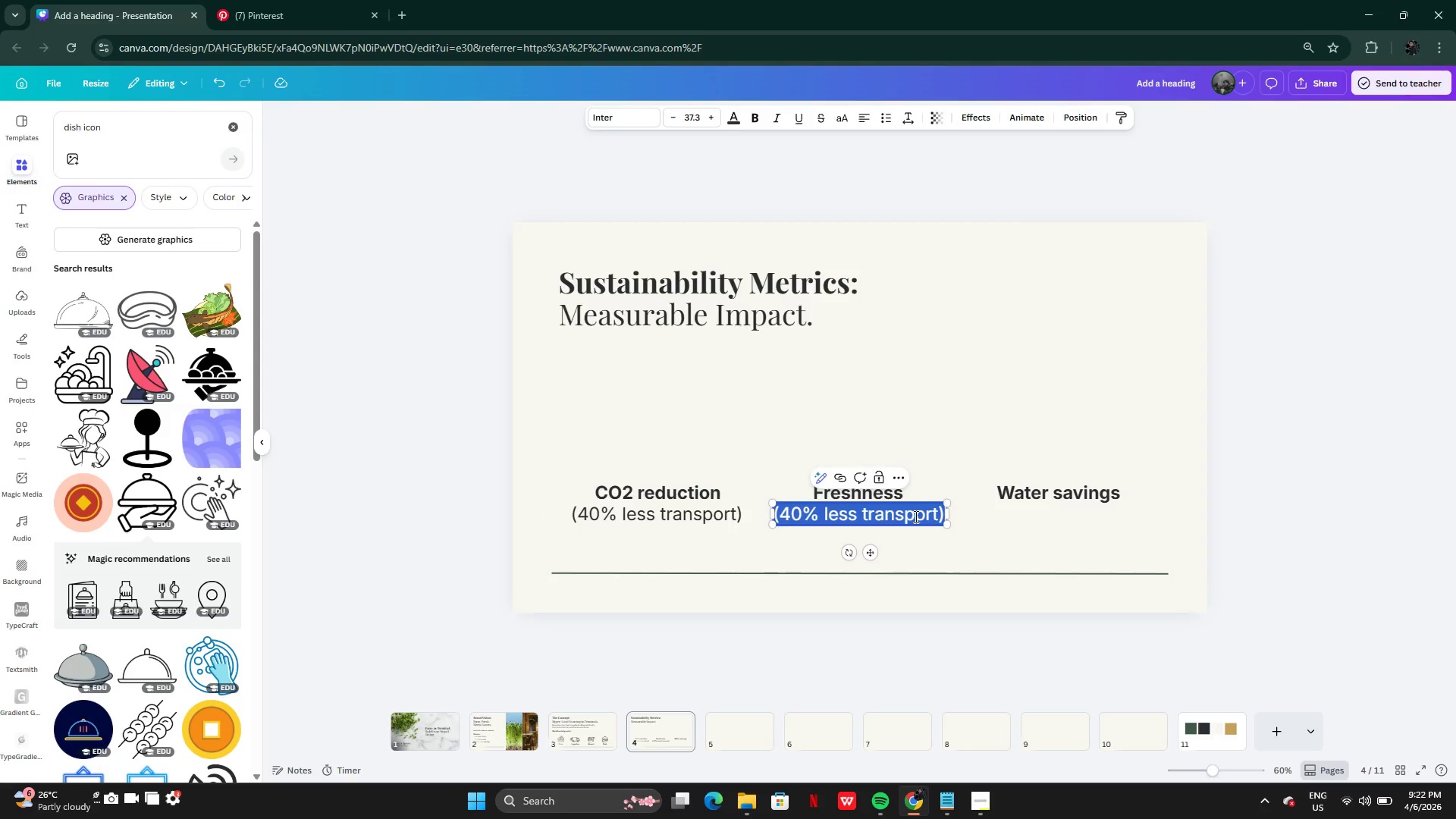 
key(Control+ControlLeft)
 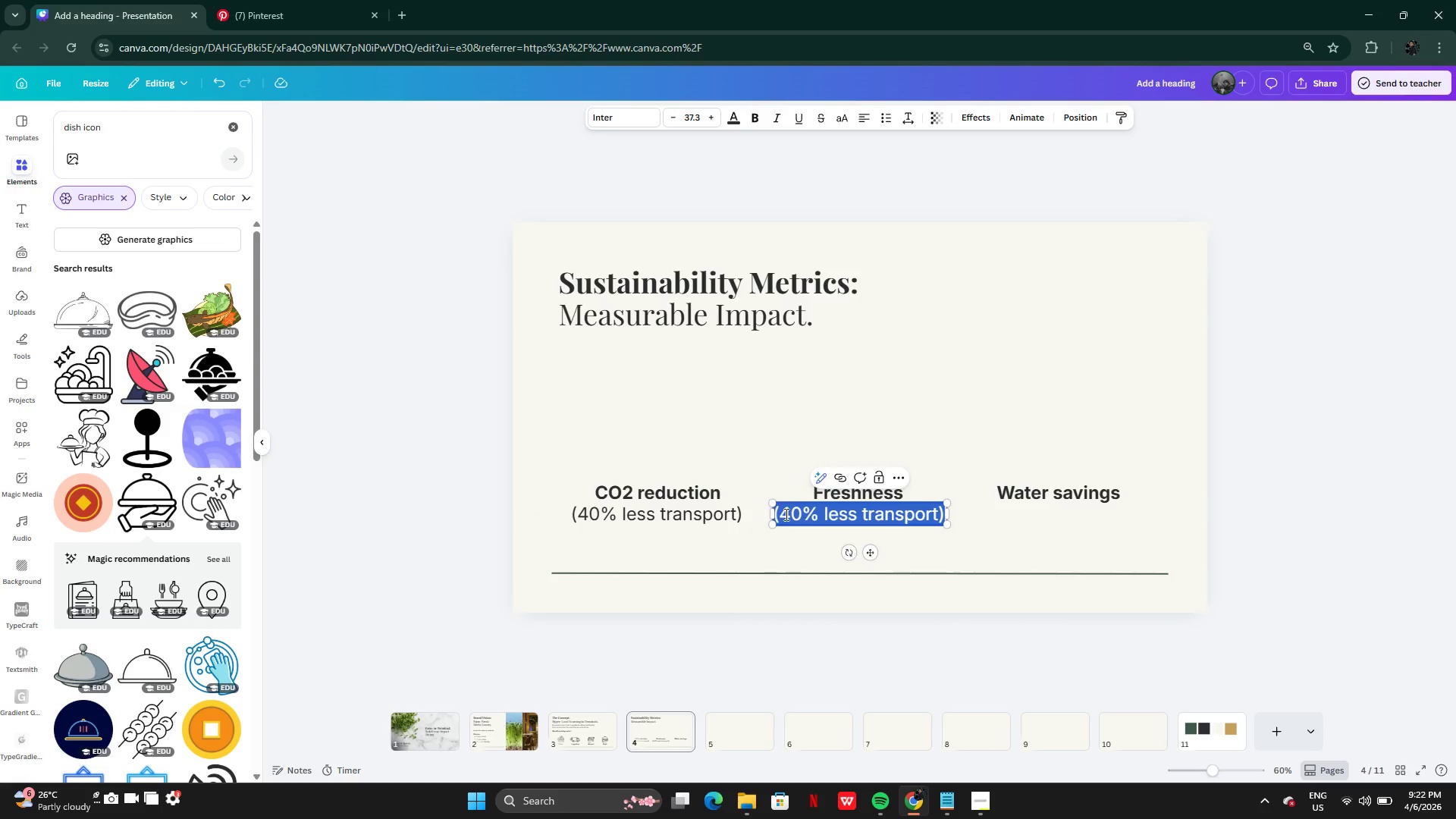 
left_click([794, 513])
 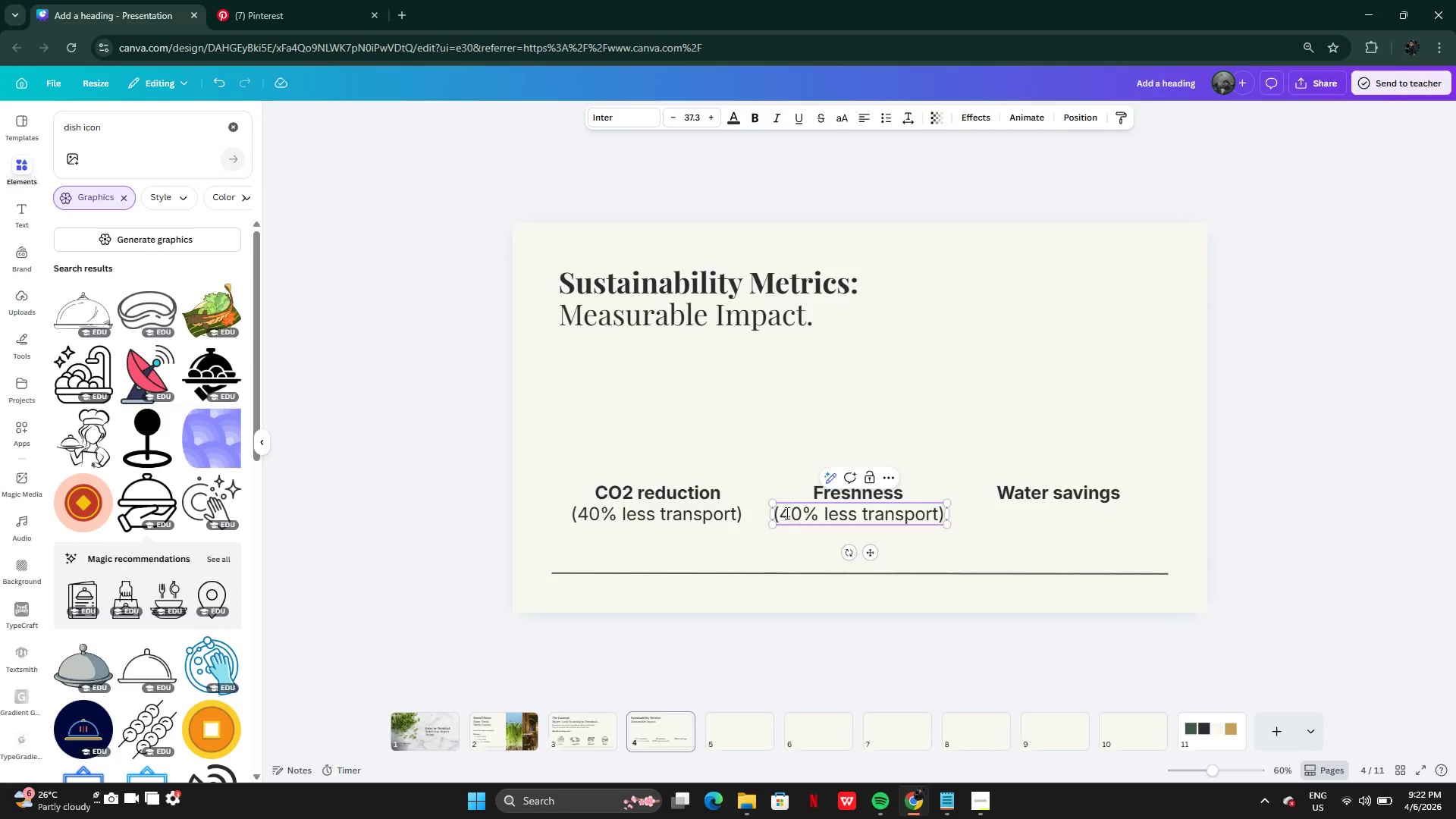 
left_click_drag(start_coordinate=[786, 513], to_coordinate=[812, 510])
 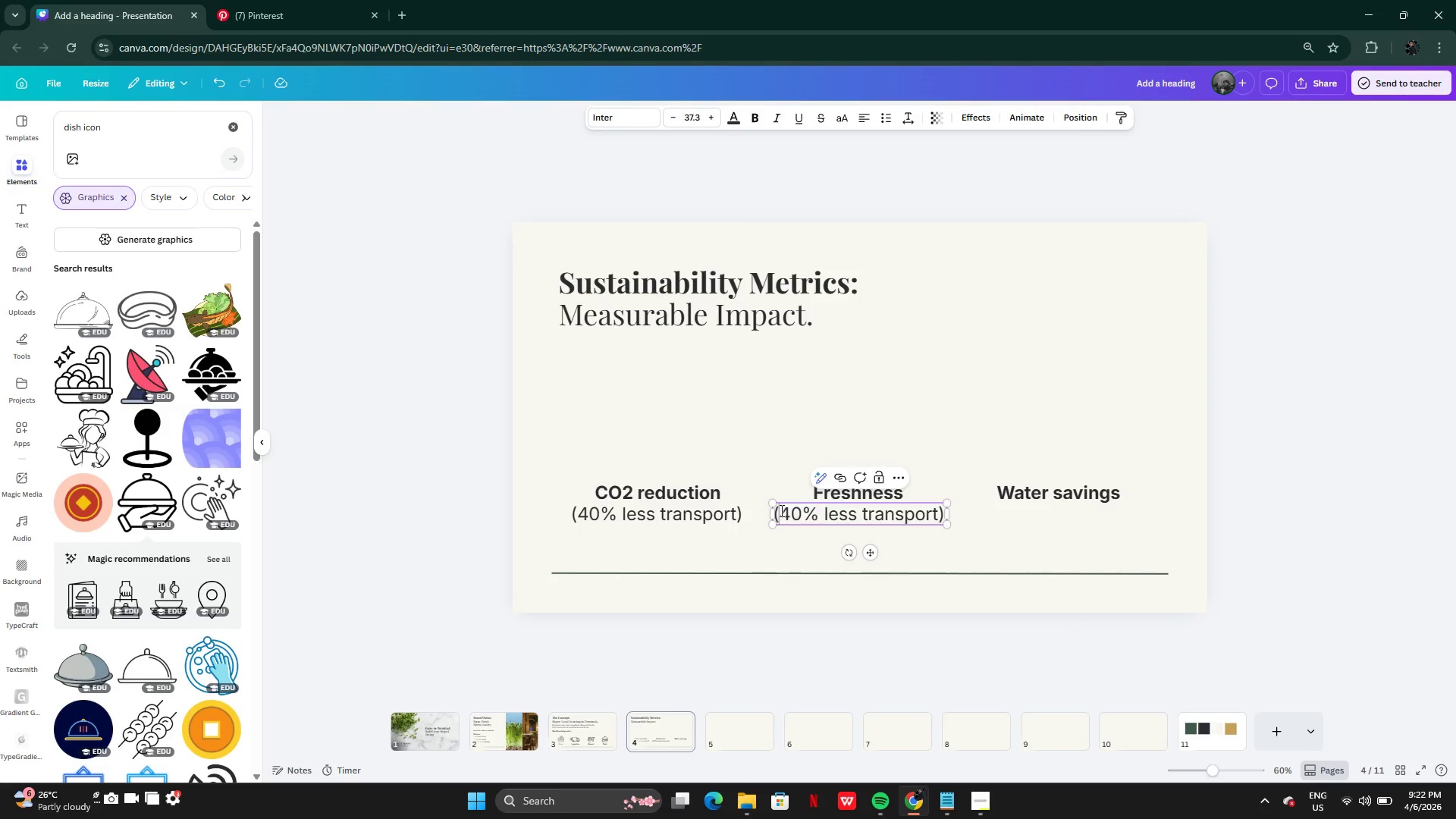 
left_click_drag(start_coordinate=[780, 510], to_coordinate=[938, 507])
 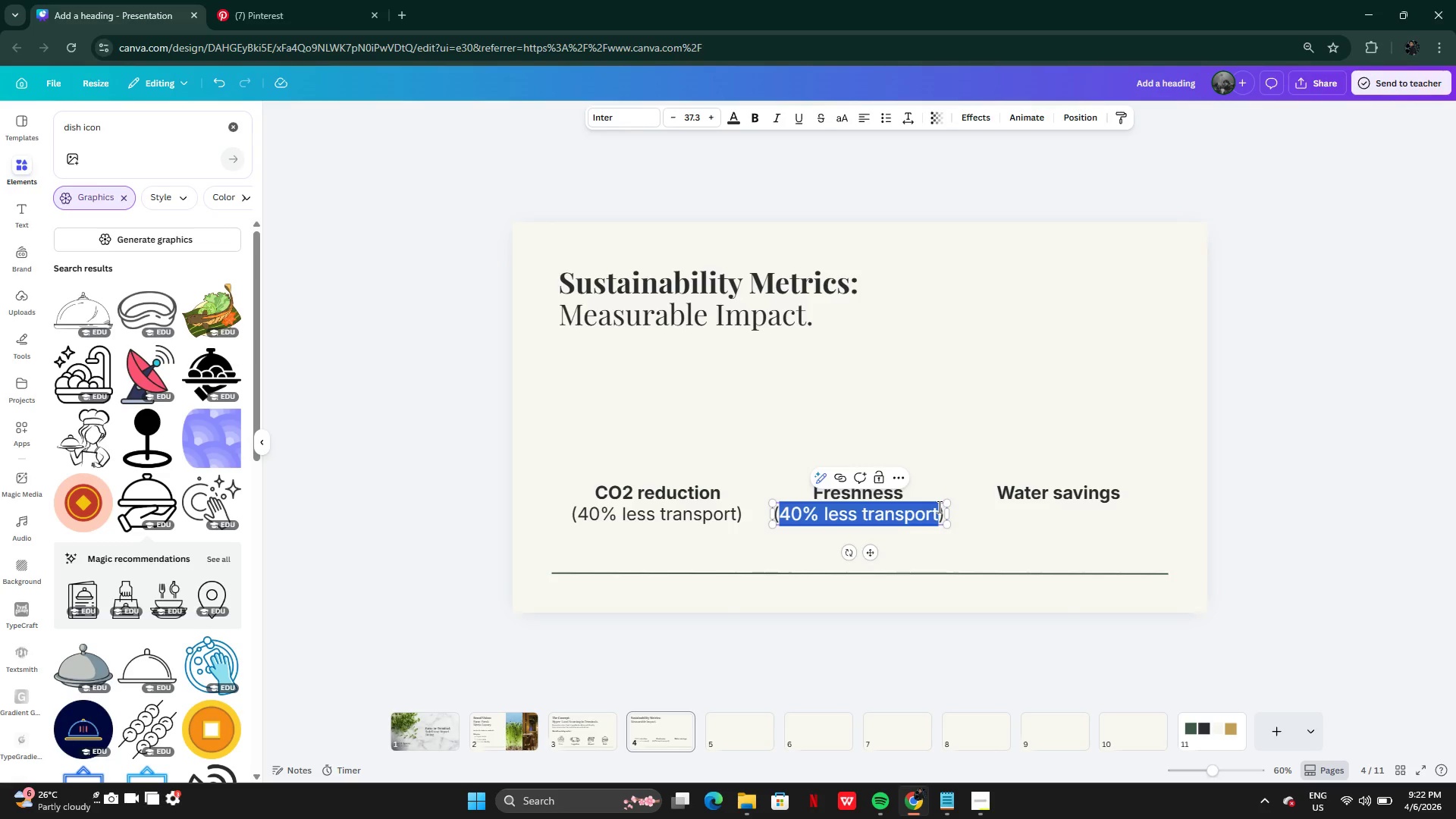 
key(Control+C)
 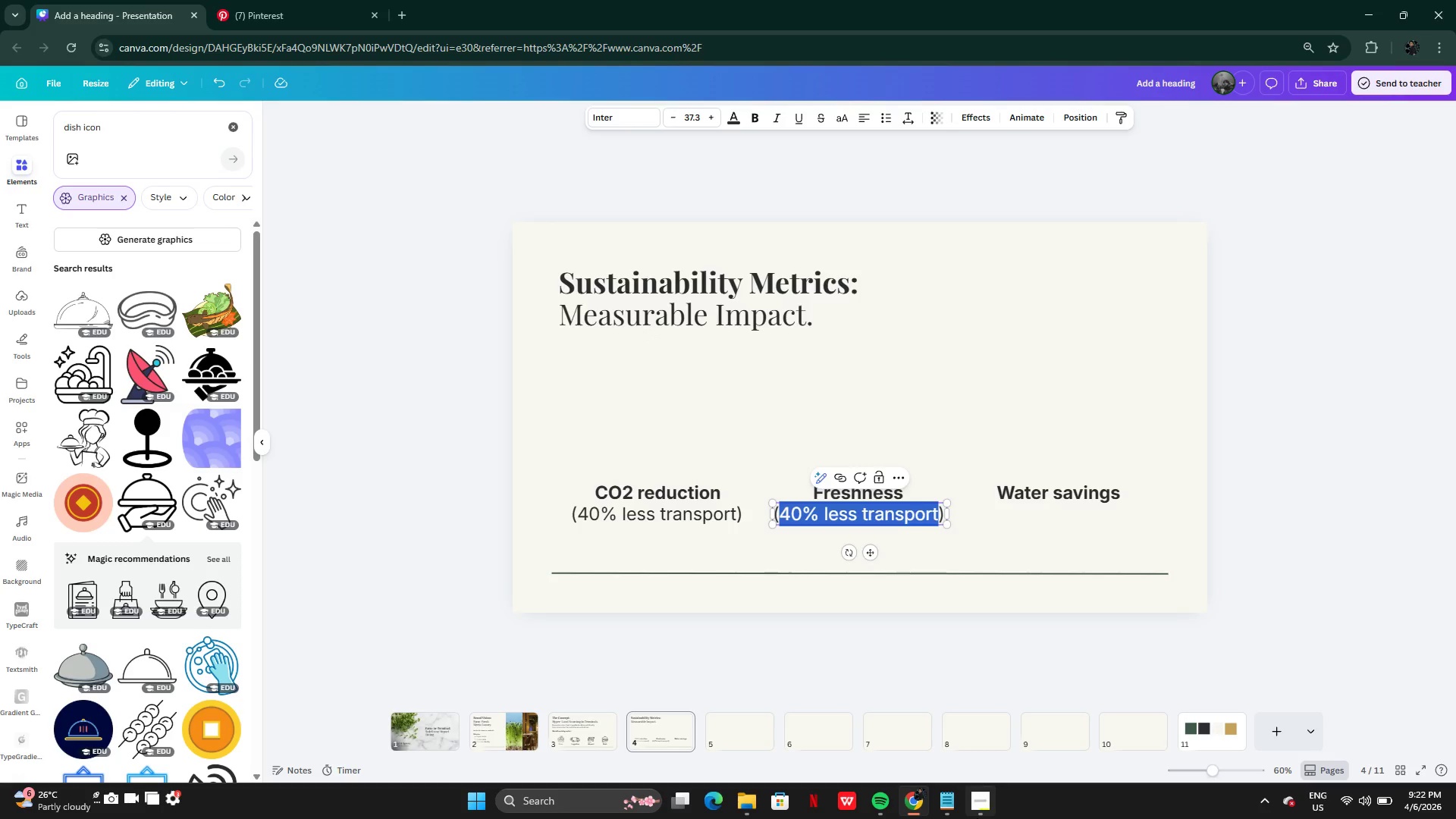 
left_click([943, 805])
 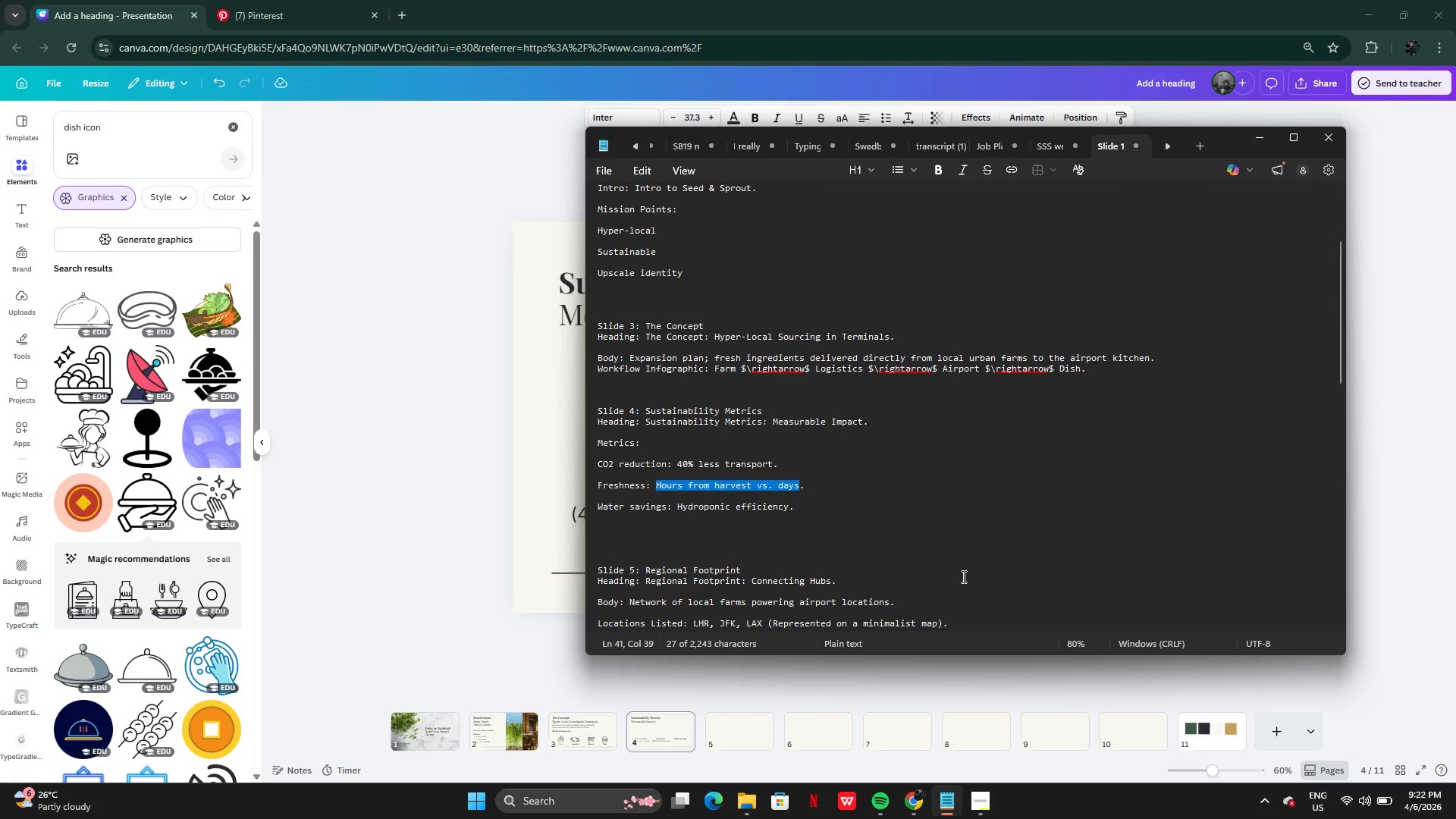 
key(Control+C)
 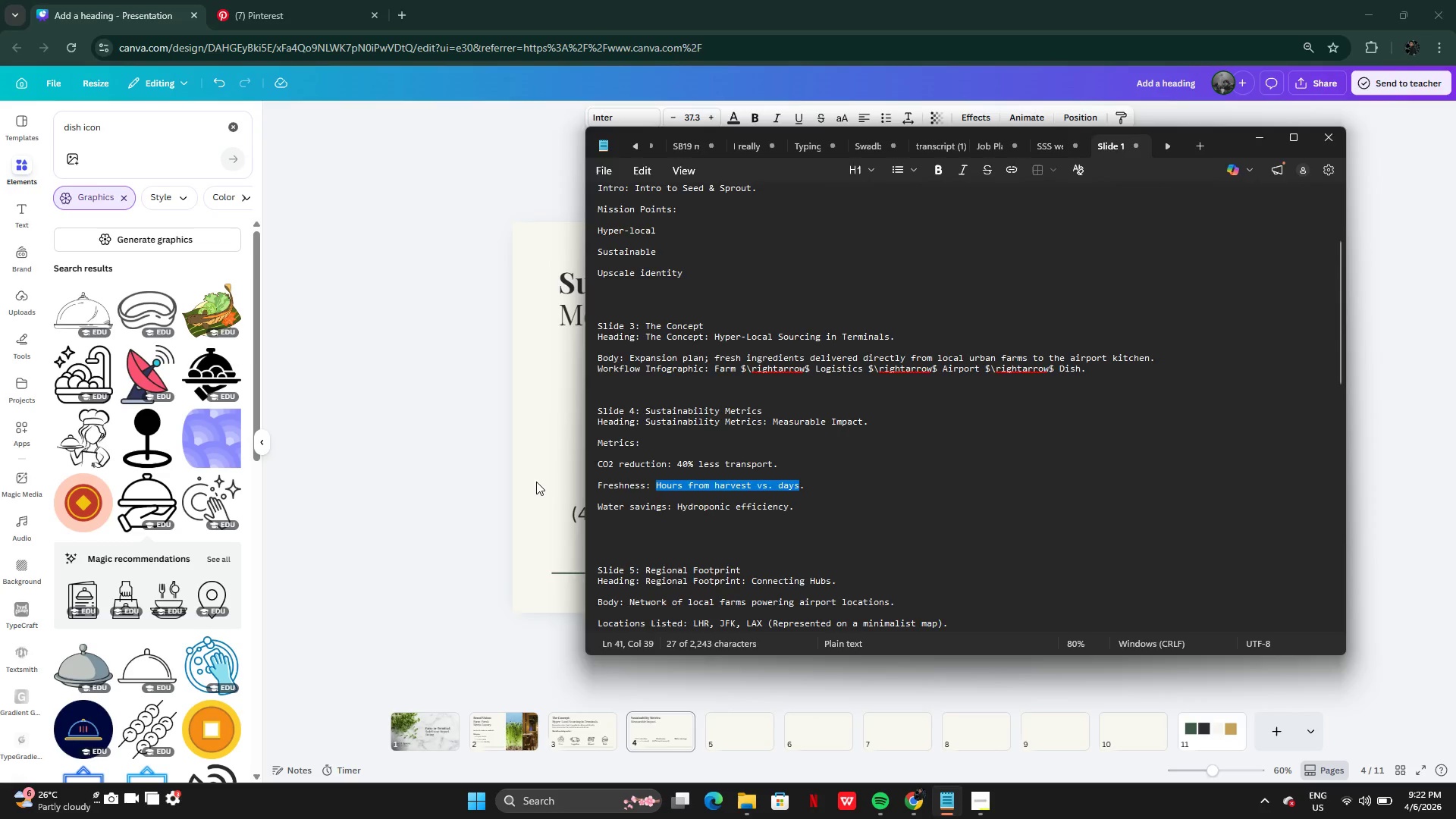 
left_click([536, 482])
 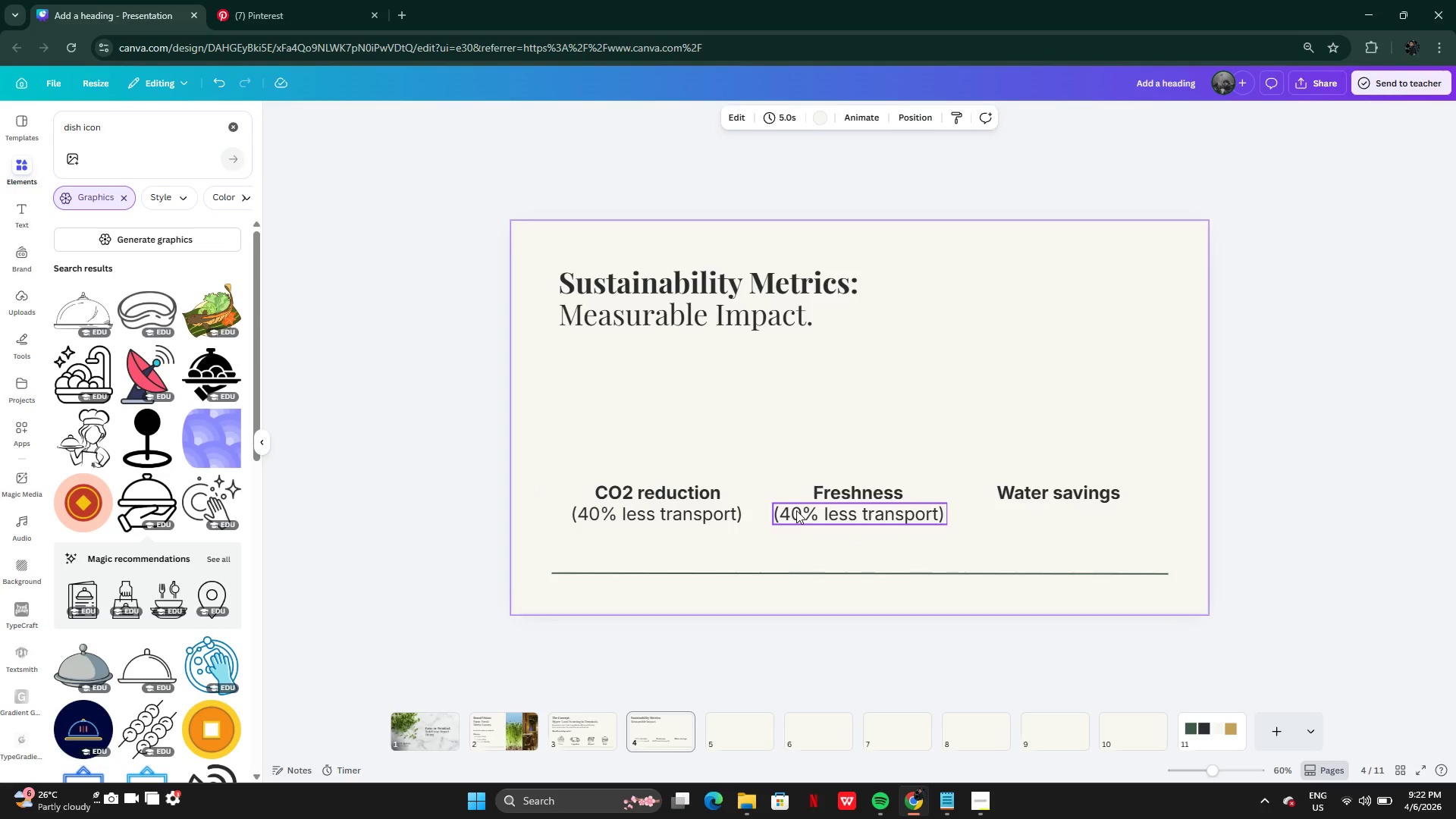 
double_click([794, 510])
 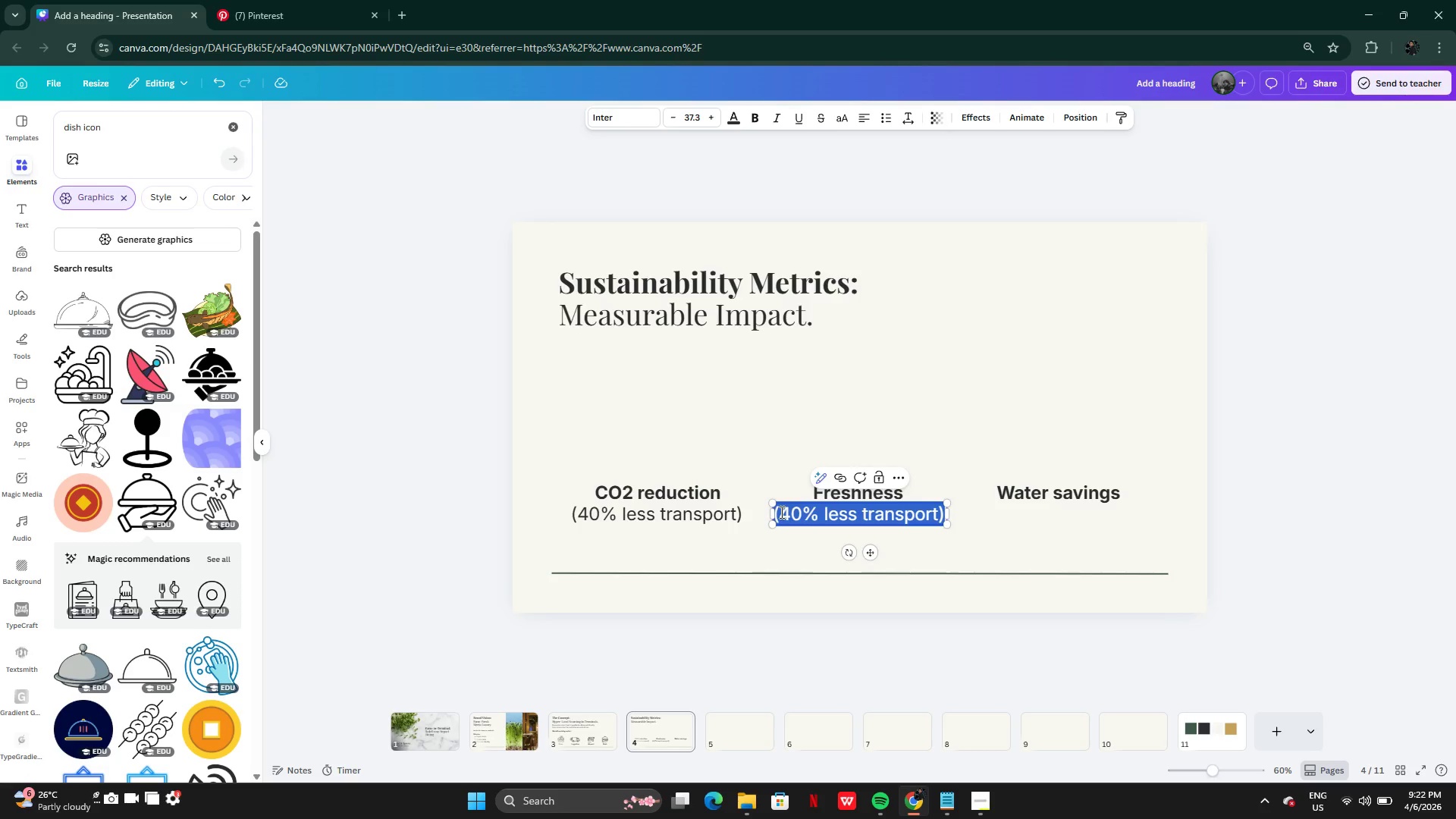 
left_click([780, 512])
 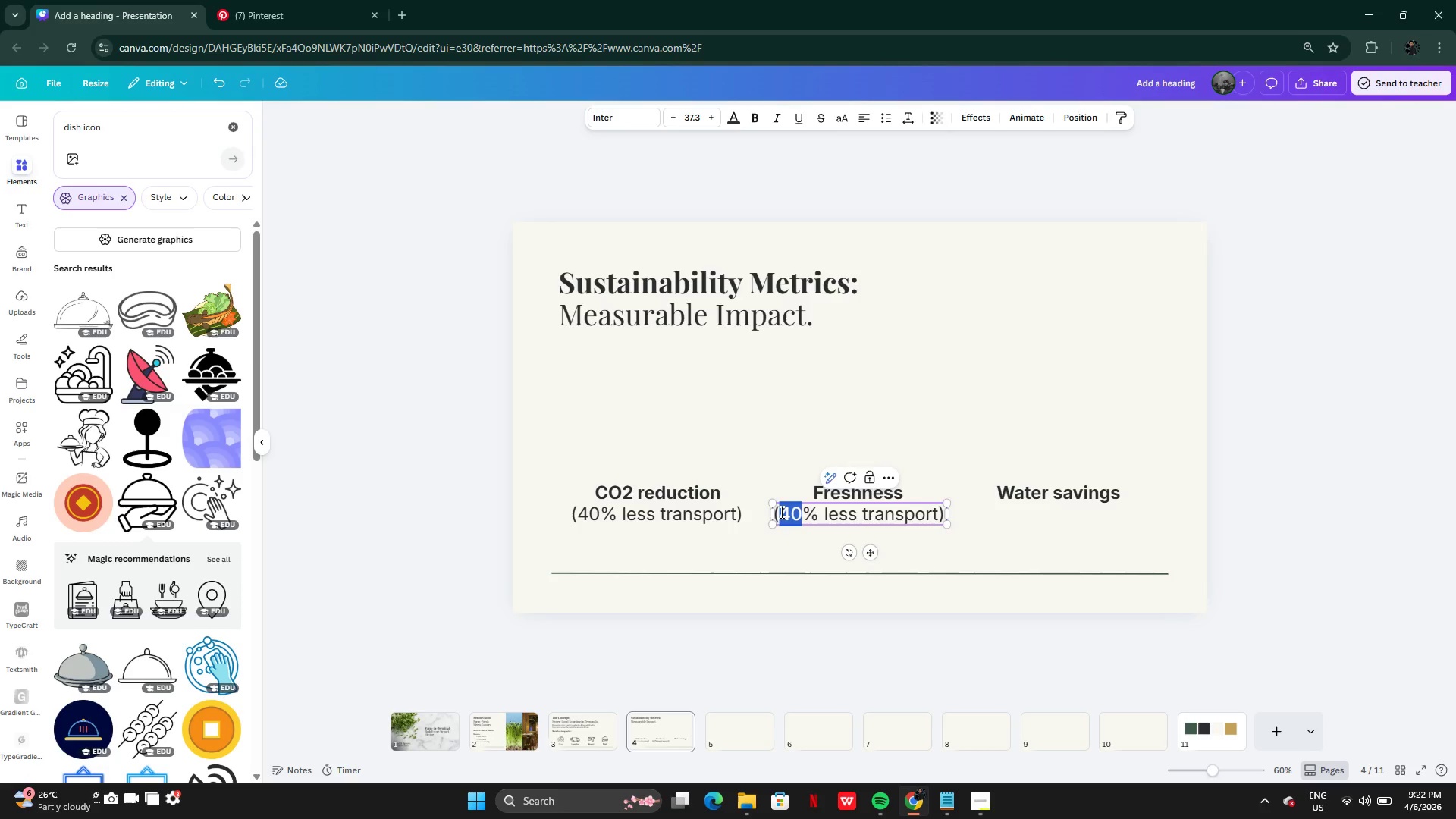 
left_click_drag(start_coordinate=[780, 512], to_coordinate=[901, 509])
 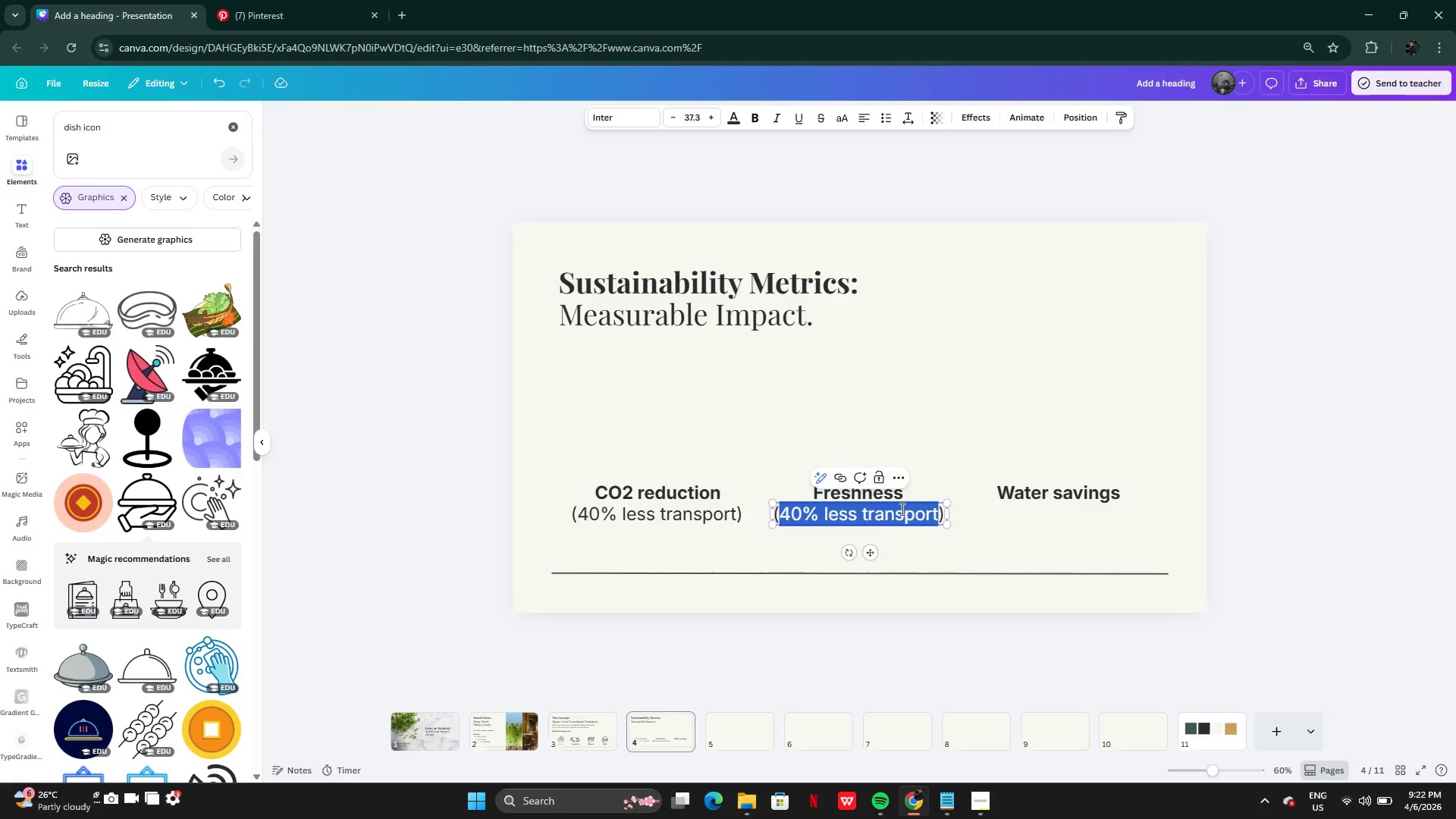 
key(Control+V)
 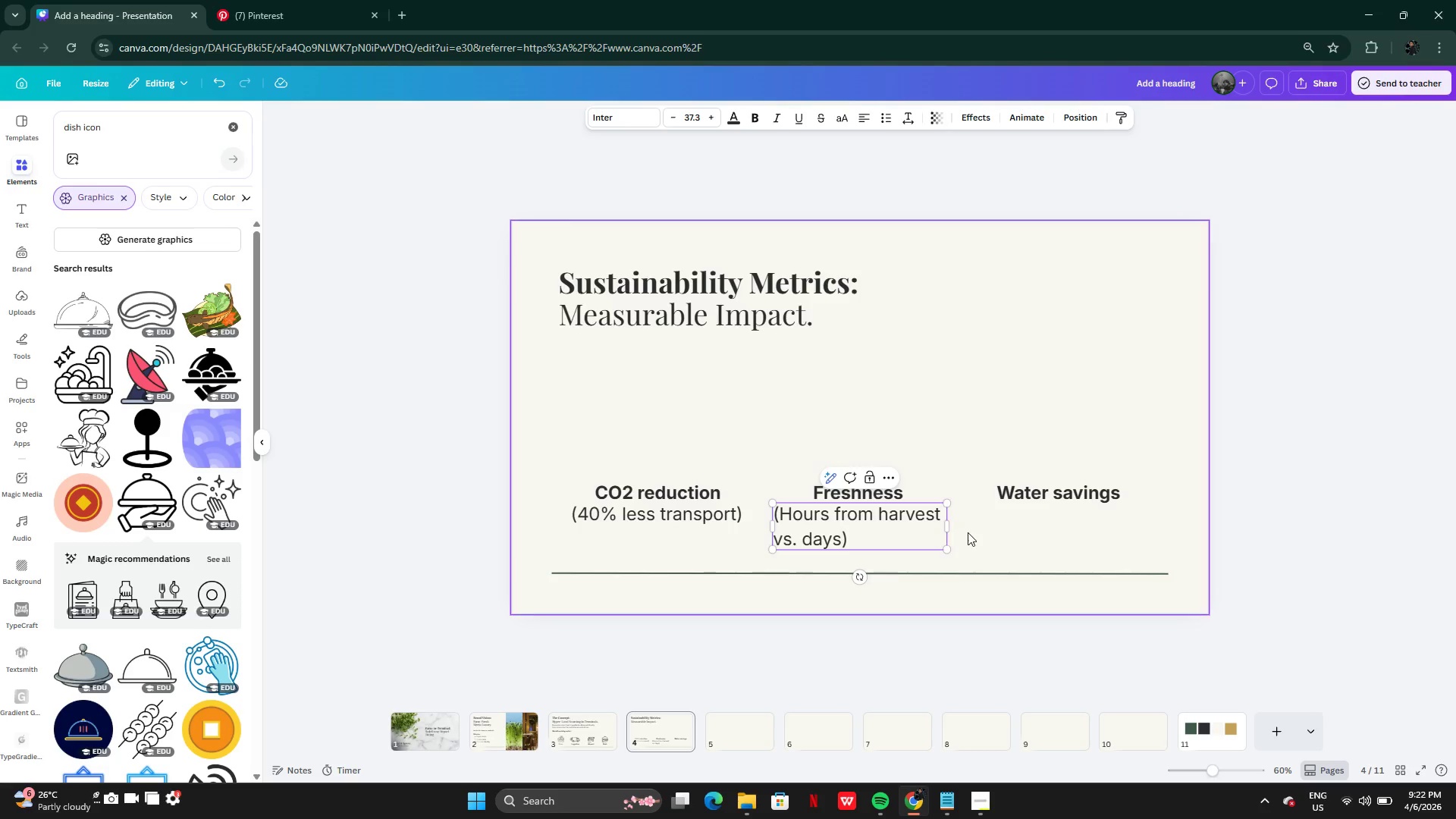 
left_click([970, 532])
 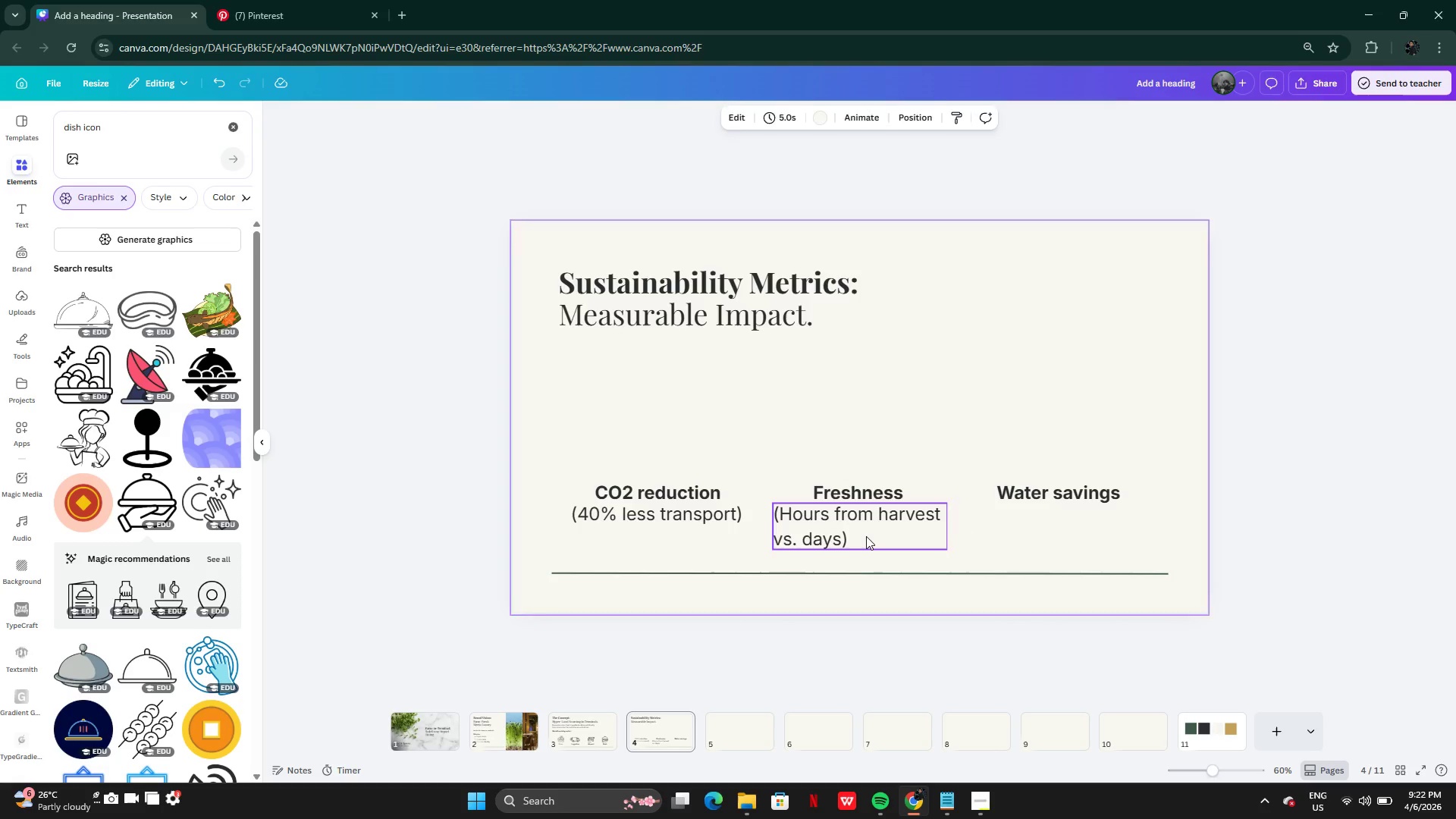 
left_click([866, 536])
 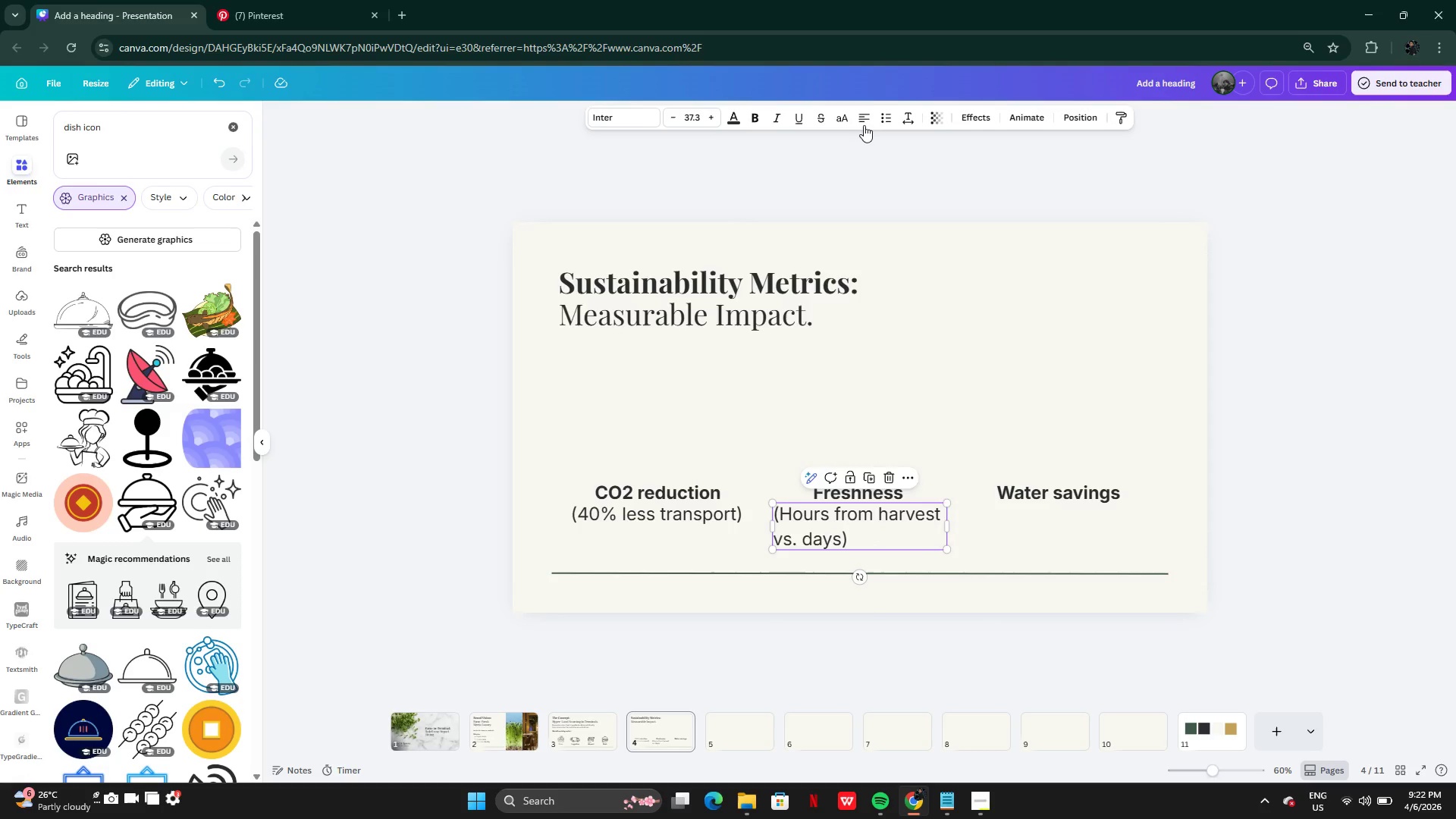 
left_click([862, 118])
 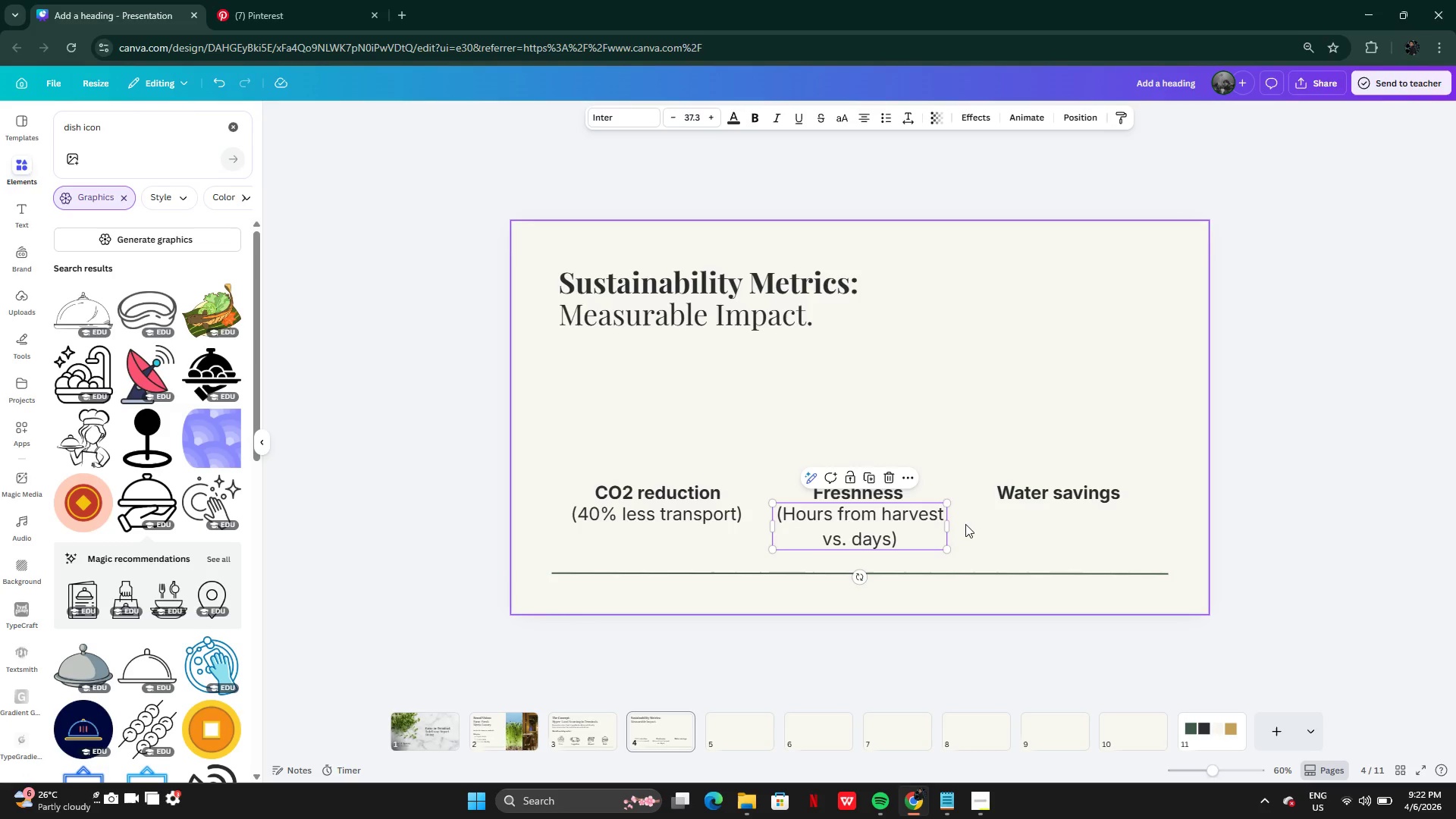 
left_click_drag(start_coordinate=[953, 526], to_coordinate=[935, 523])
 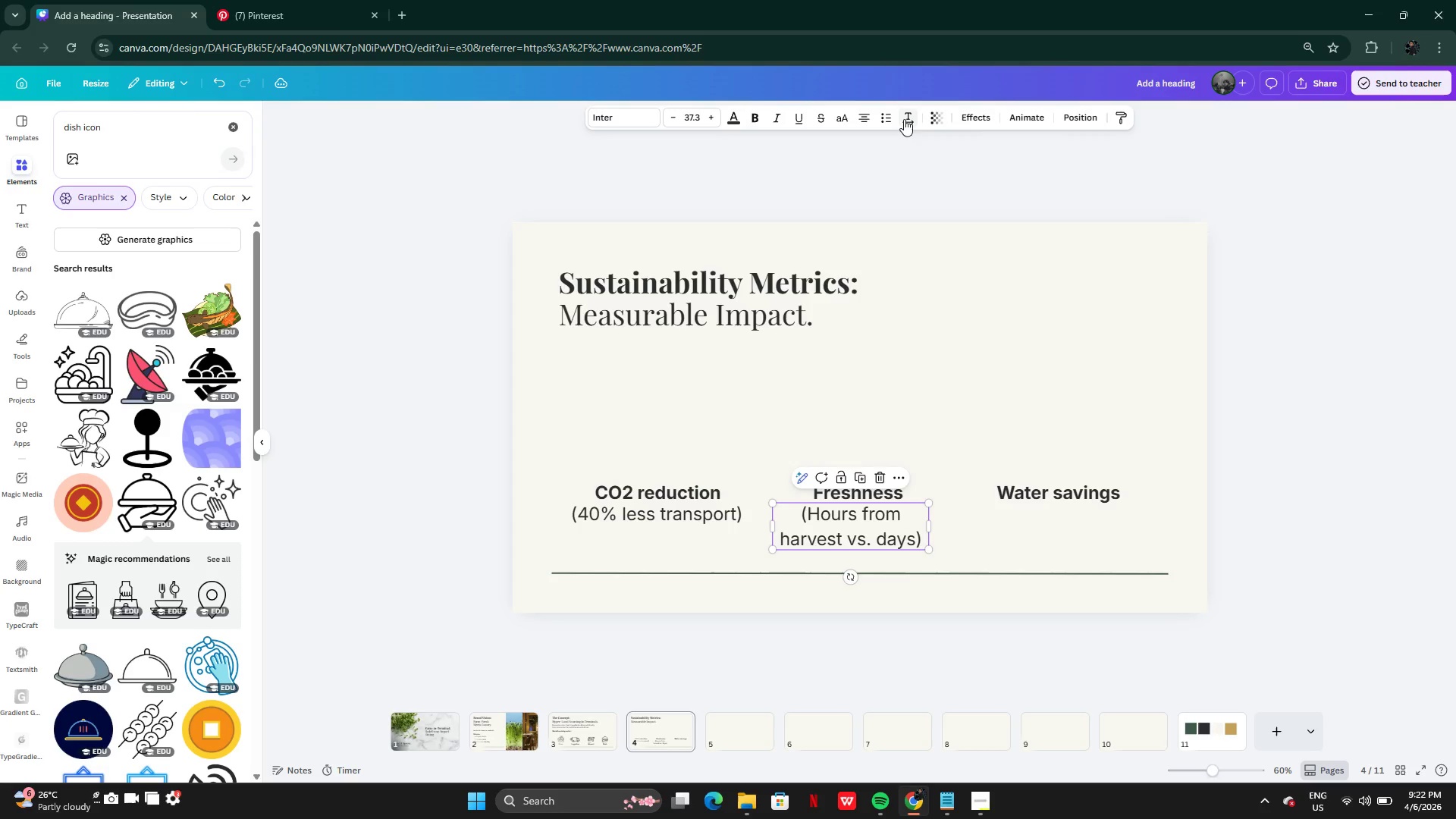 
left_click([904, 119])
 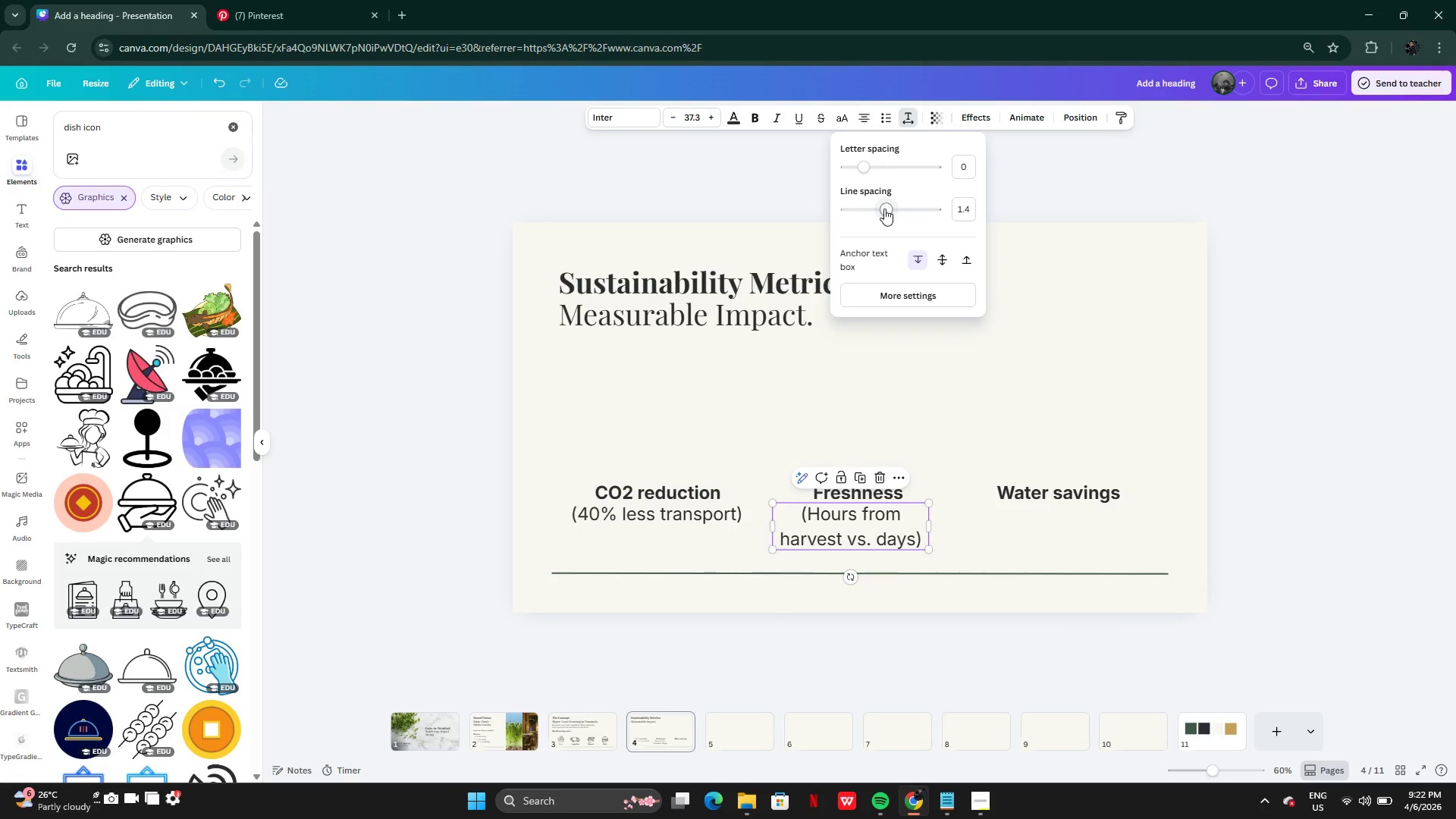 
left_click_drag(start_coordinate=[884, 209], to_coordinate=[874, 216])
 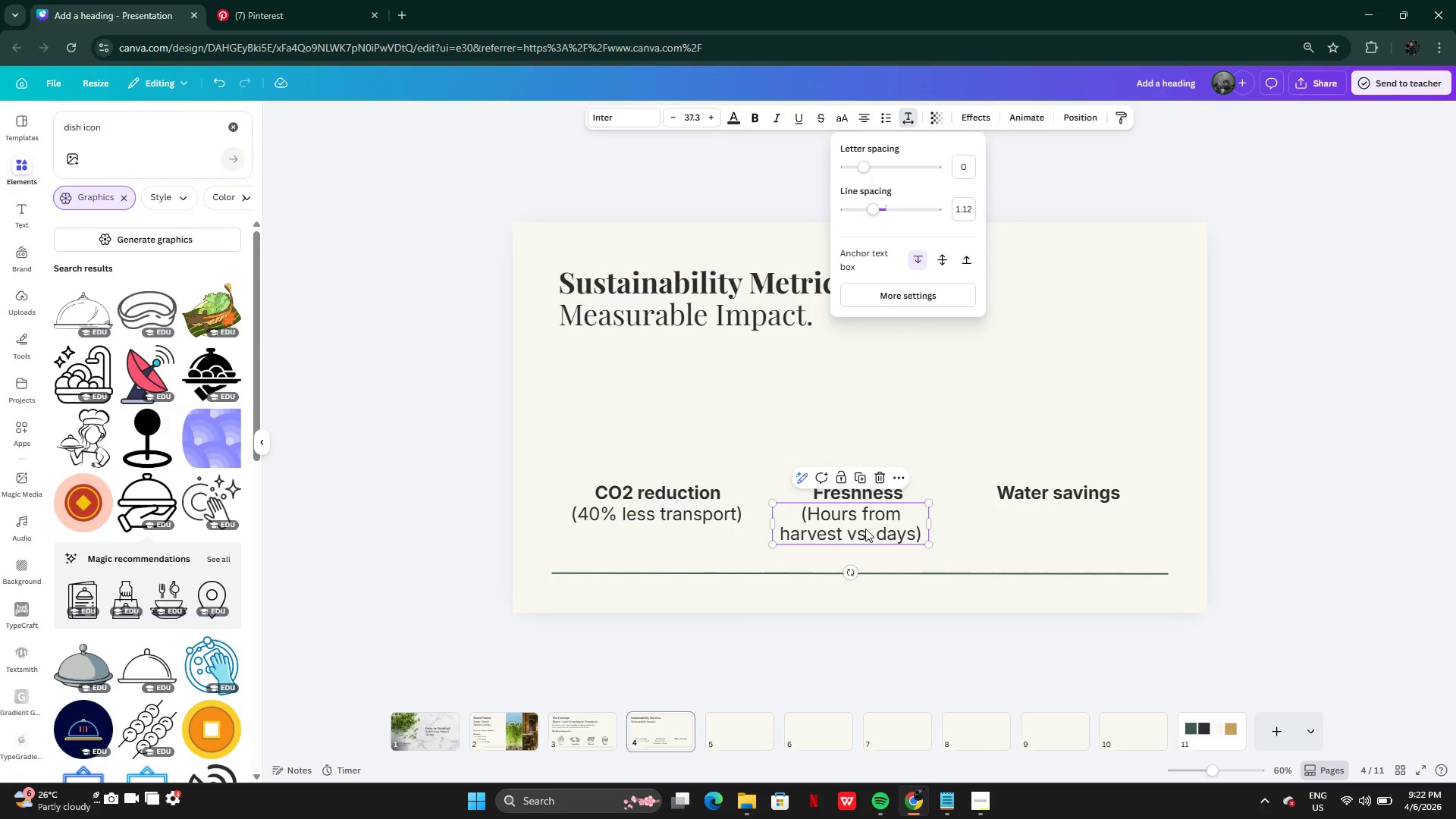 
left_click_drag(start_coordinate=[865, 529], to_coordinate=[875, 529])
 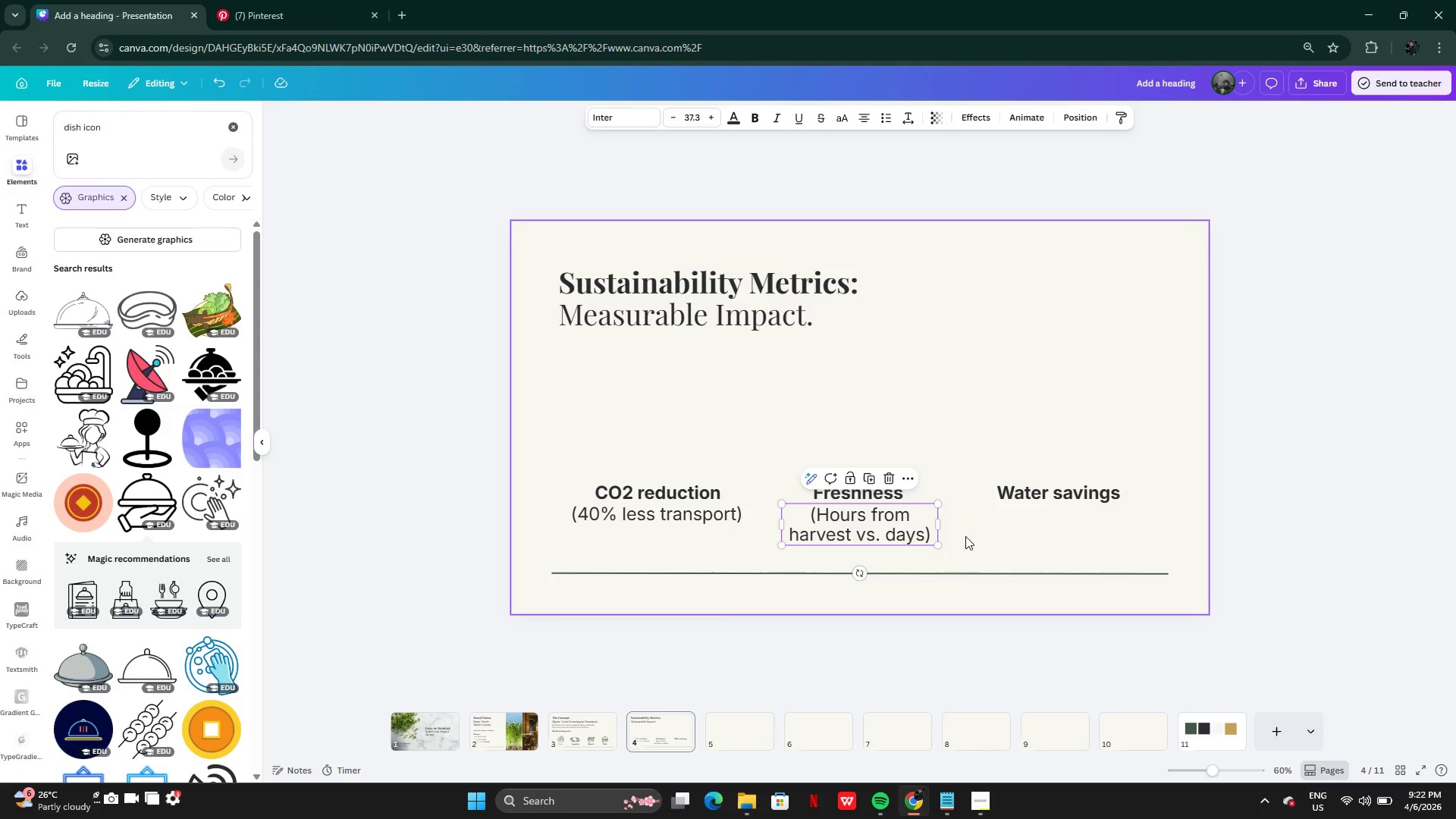 
left_click([965, 536])
 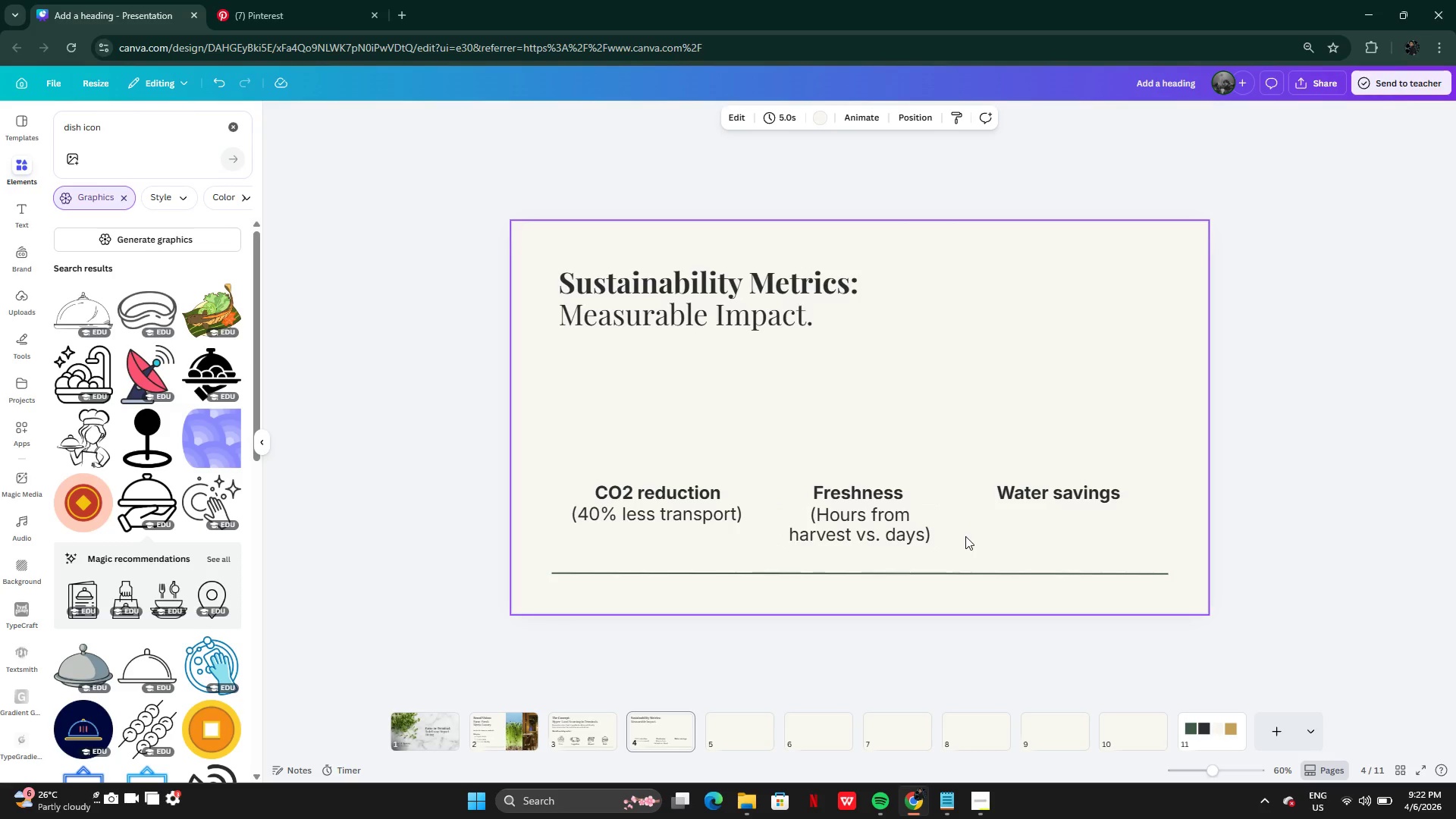 
wait(8.84)
 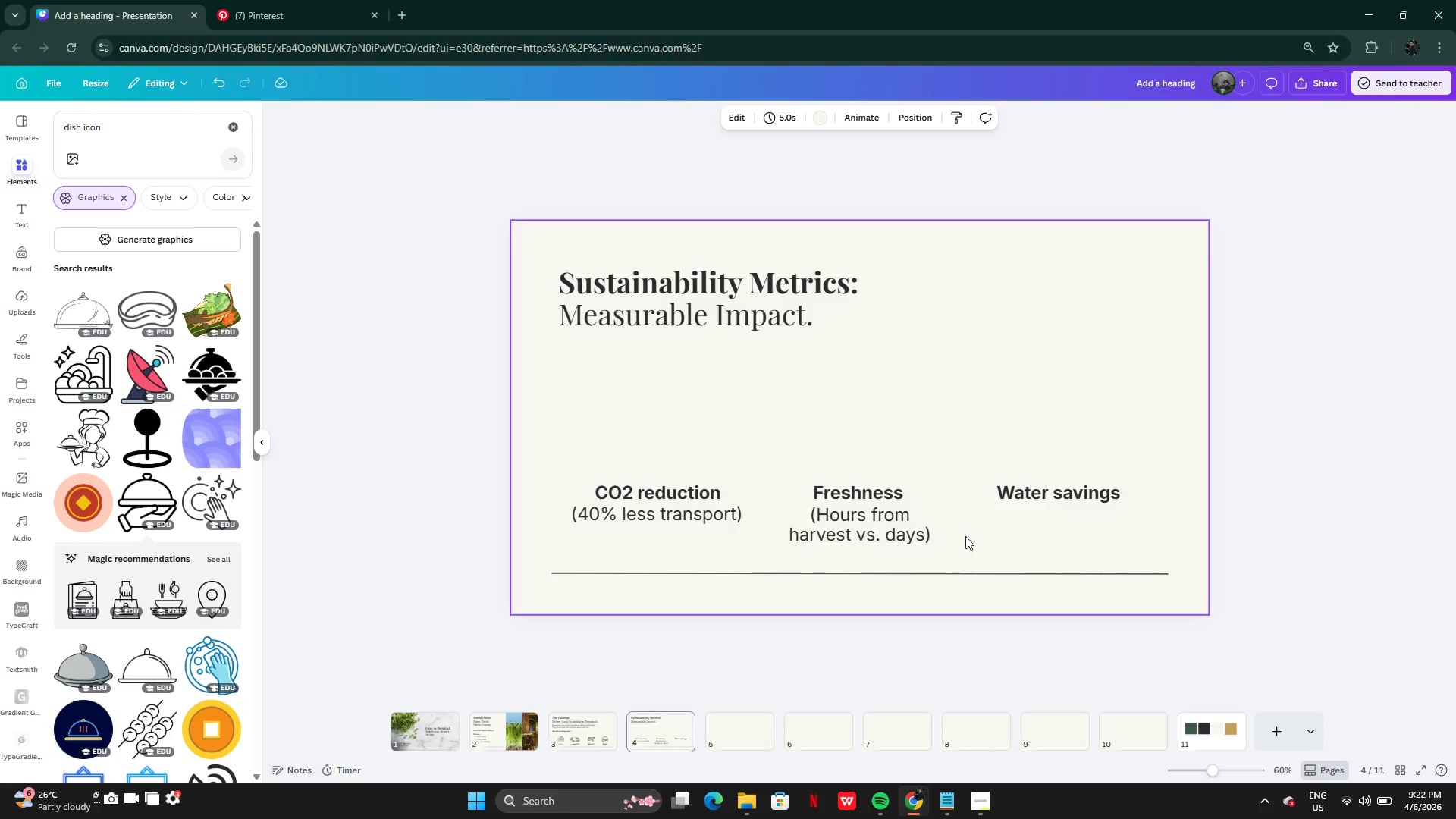 
key(Alt+AltLeft)
 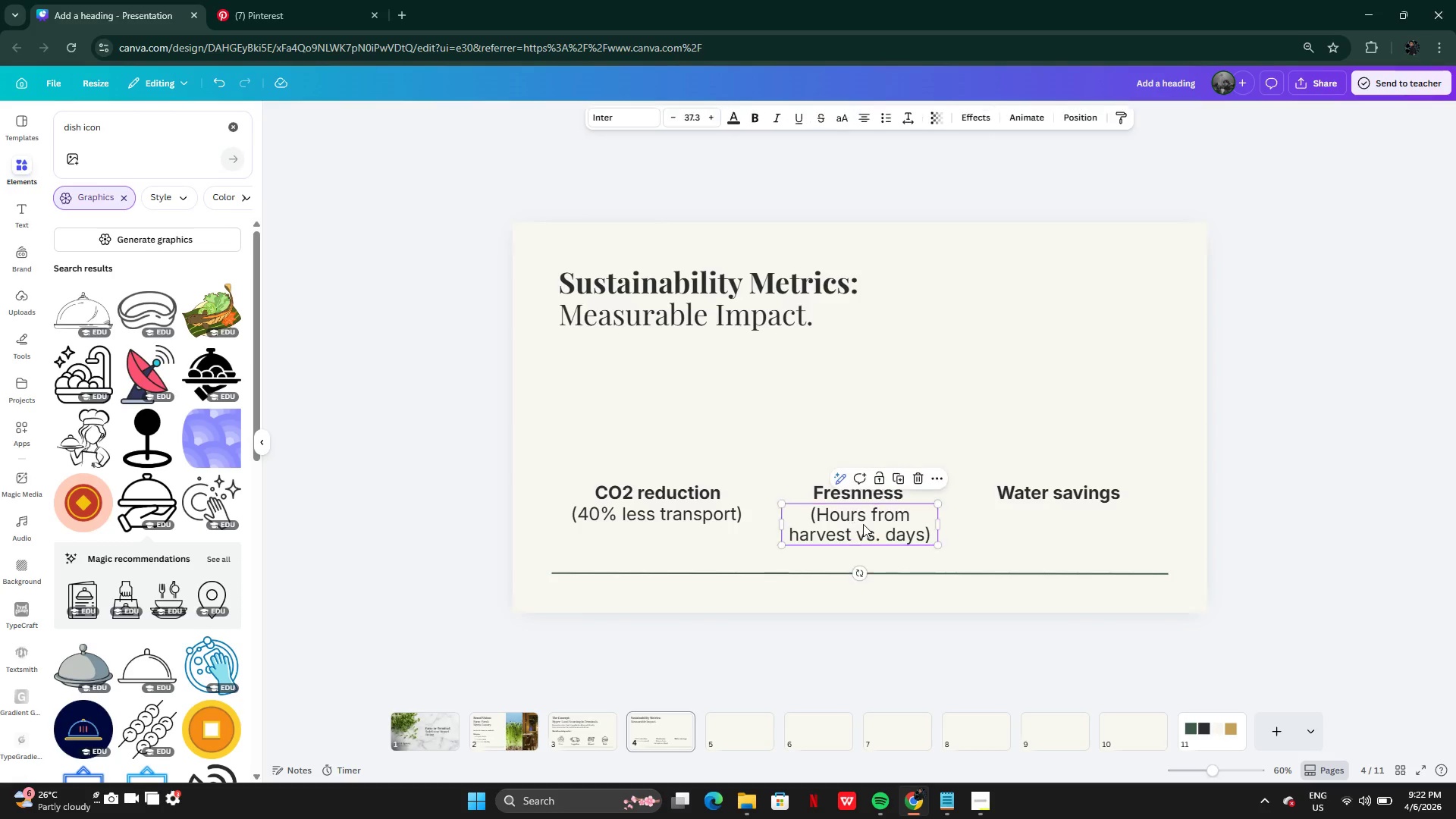 
left_click_drag(start_coordinate=[847, 524], to_coordinate=[888, 524])
 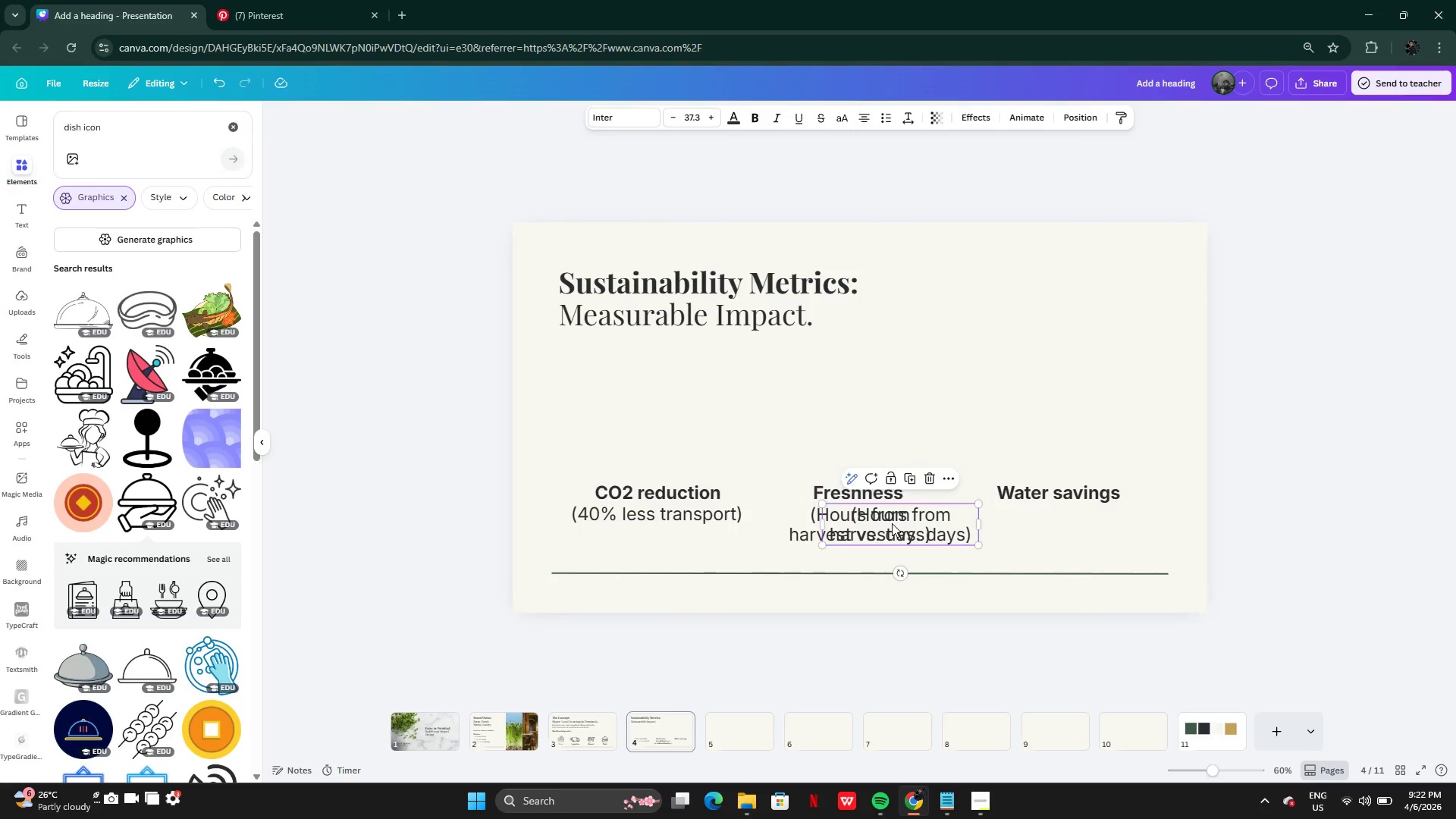 
left_click_drag(start_coordinate=[892, 523], to_coordinate=[1053, 524])
 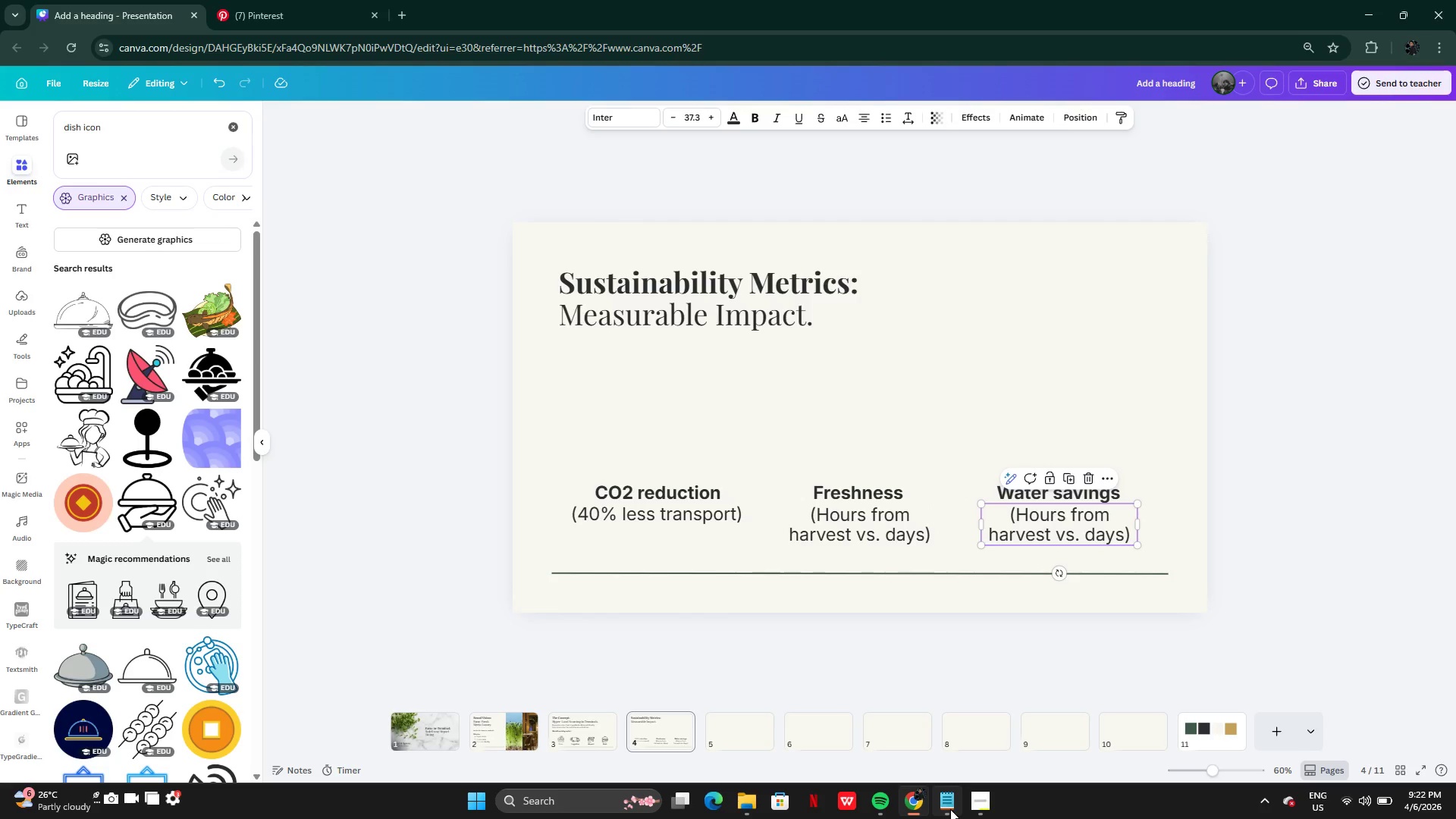 
left_click([950, 809])
 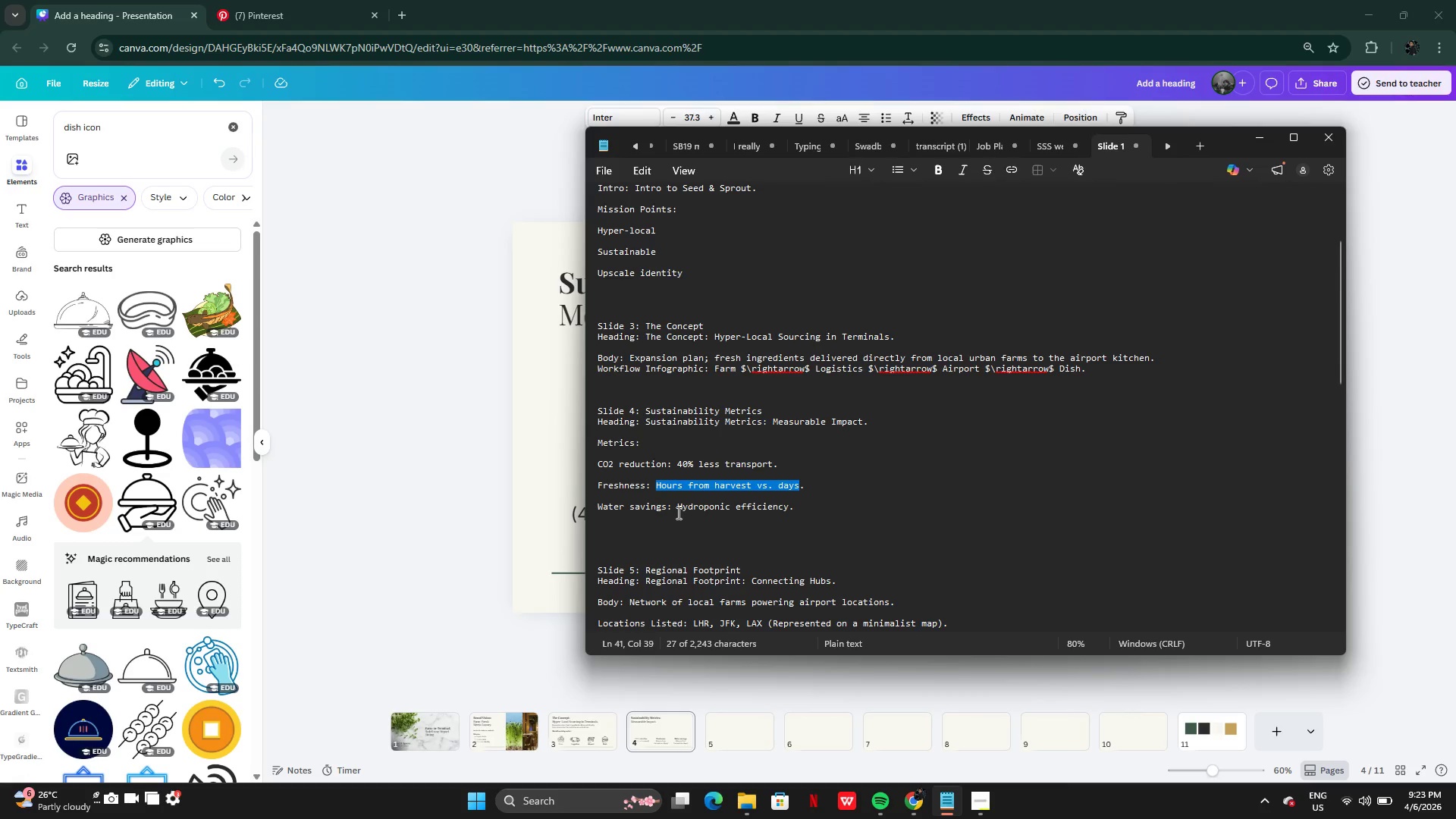 
left_click_drag(start_coordinate=[676, 509], to_coordinate=[797, 504])
 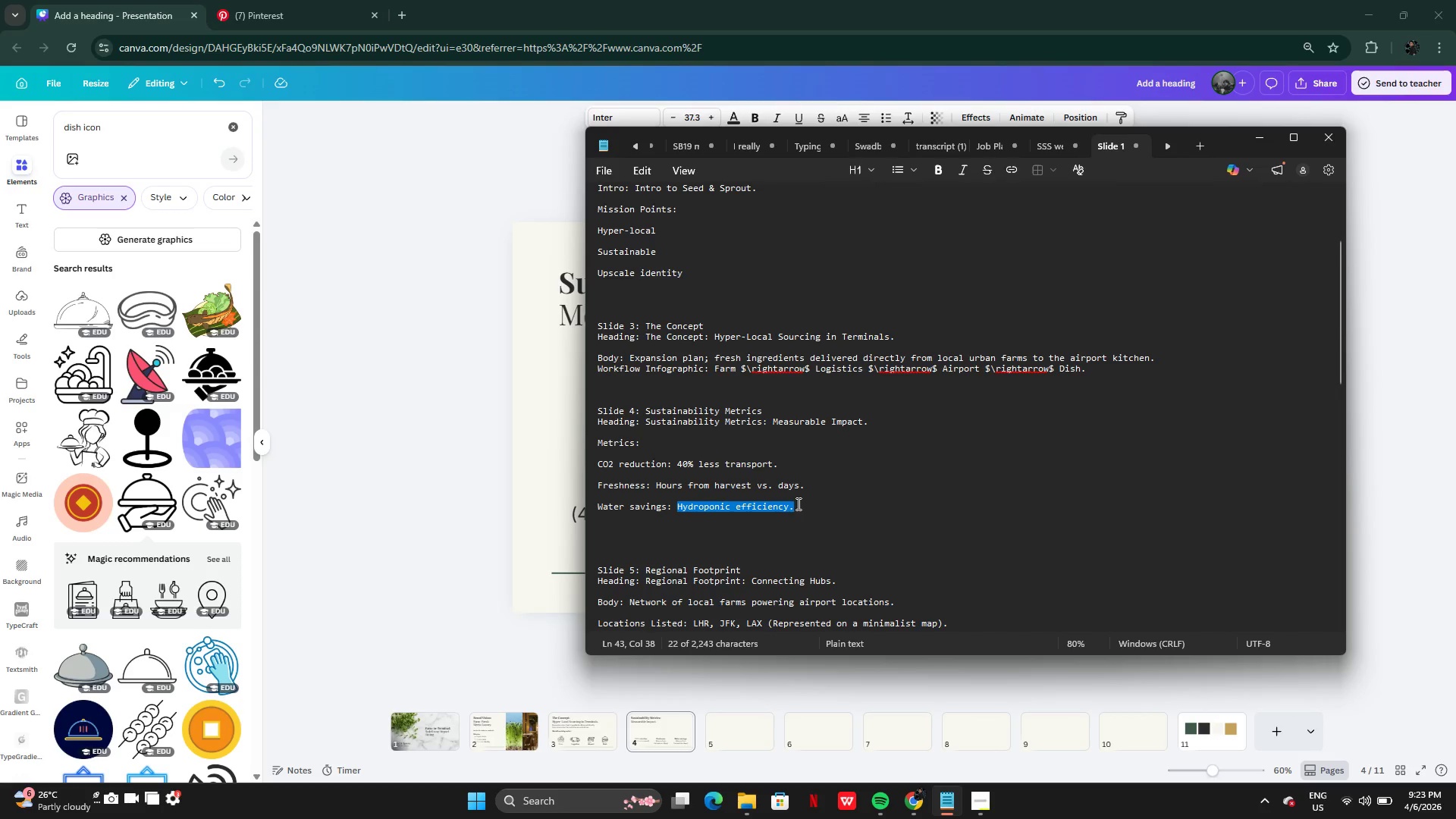 
key(Control+C)
 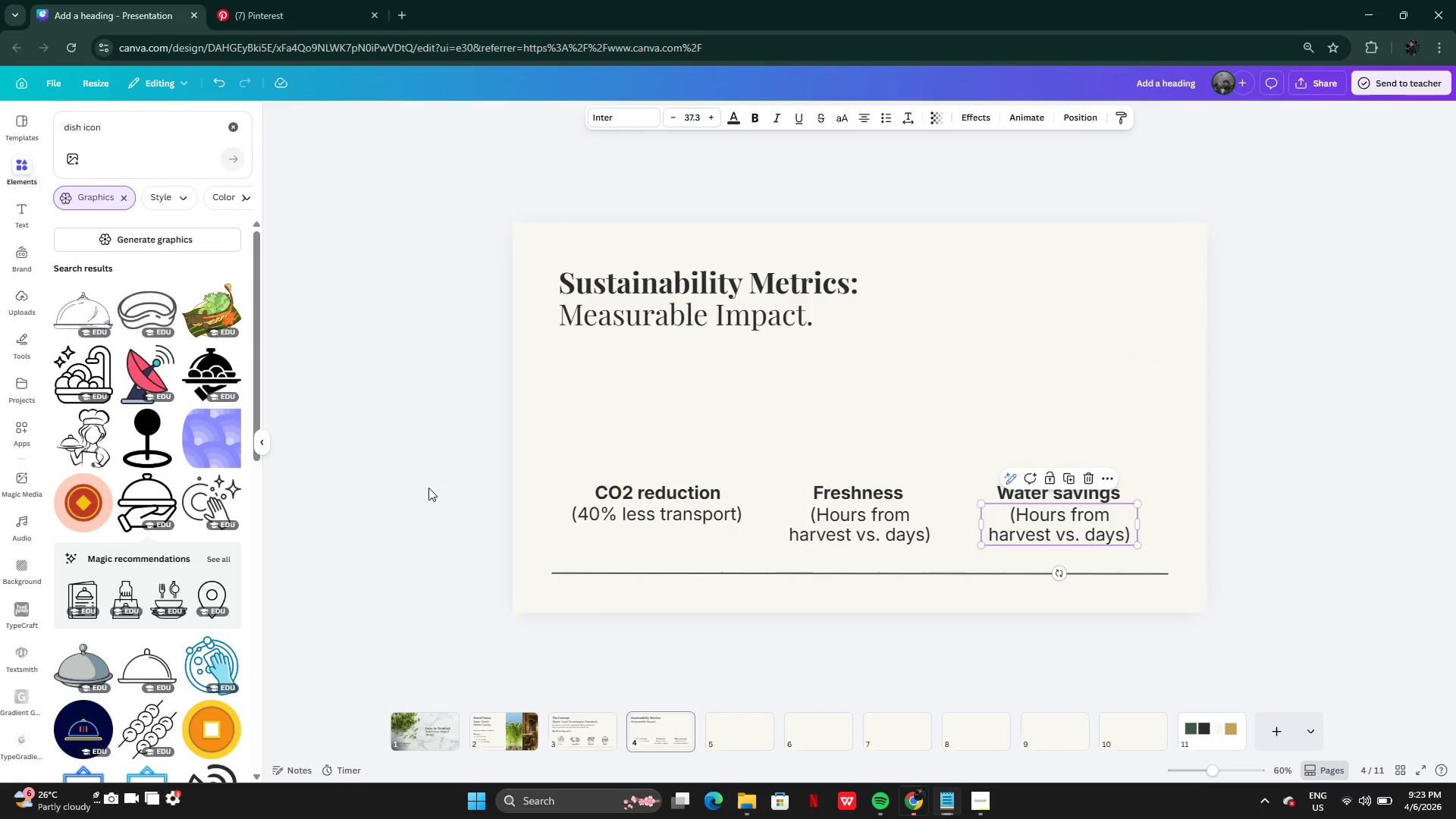 
left_click([428, 488])
 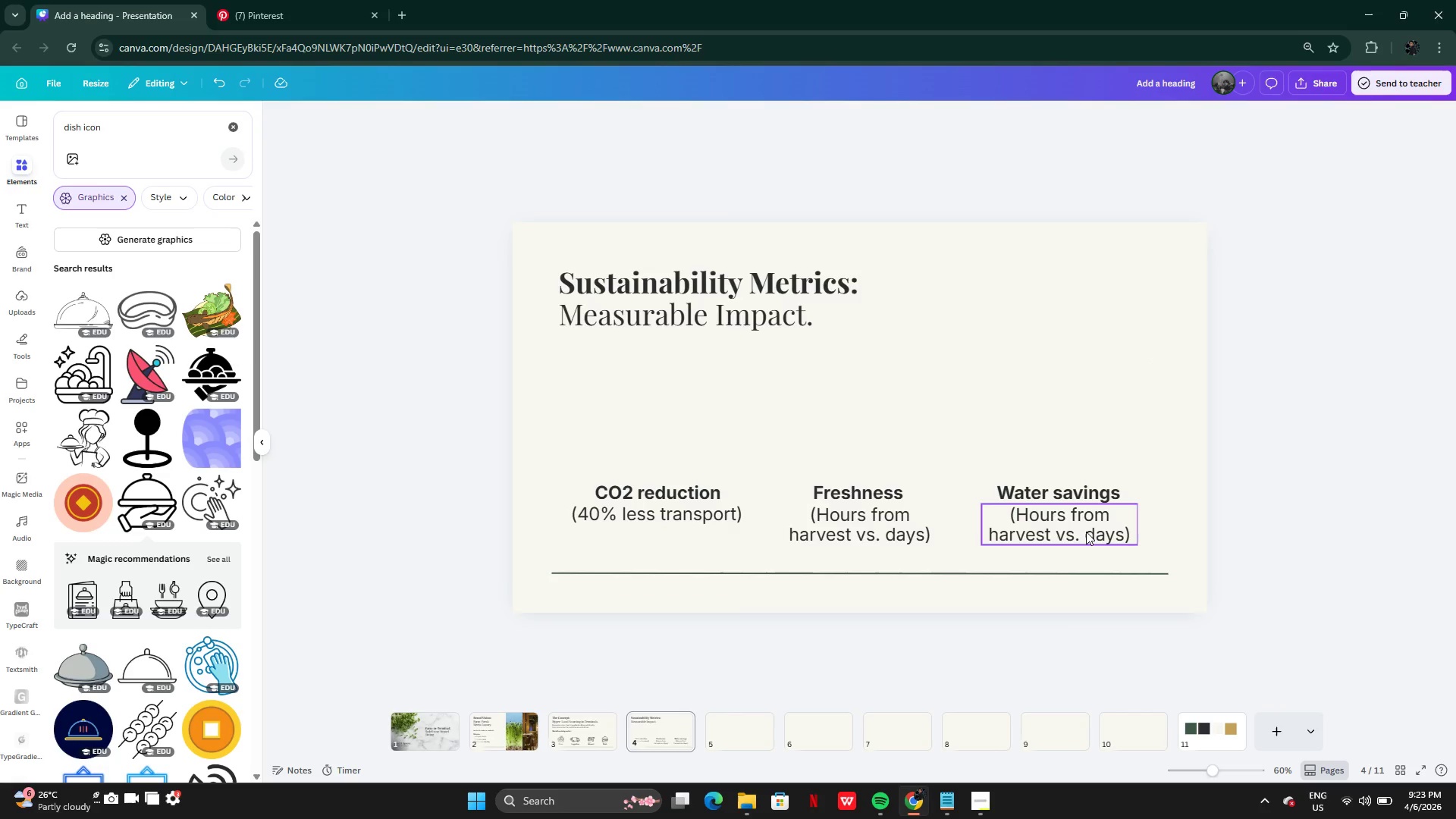 
double_click([1085, 532])
 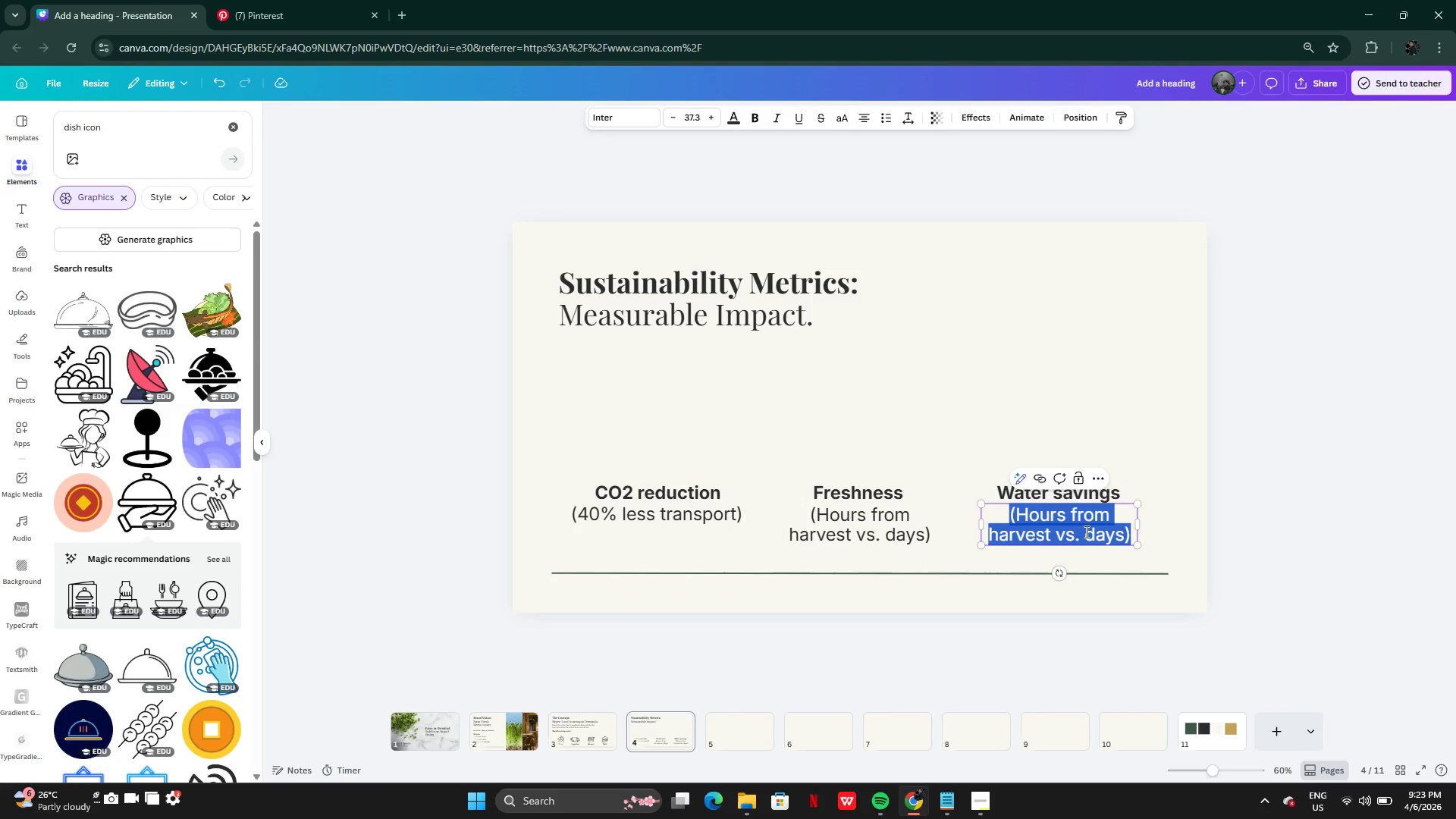 
key(Control+V)
 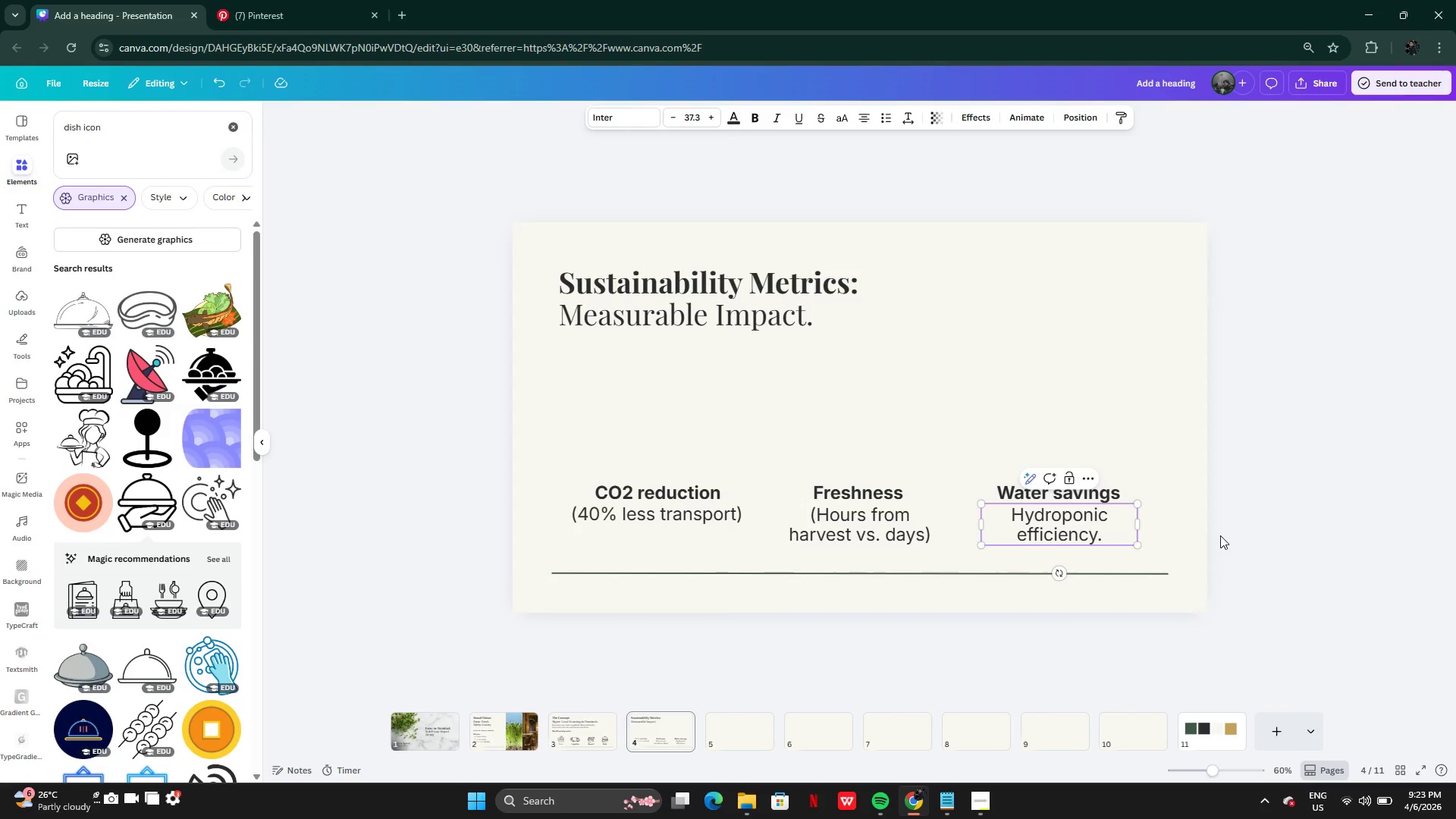 
left_click([1231, 533])
 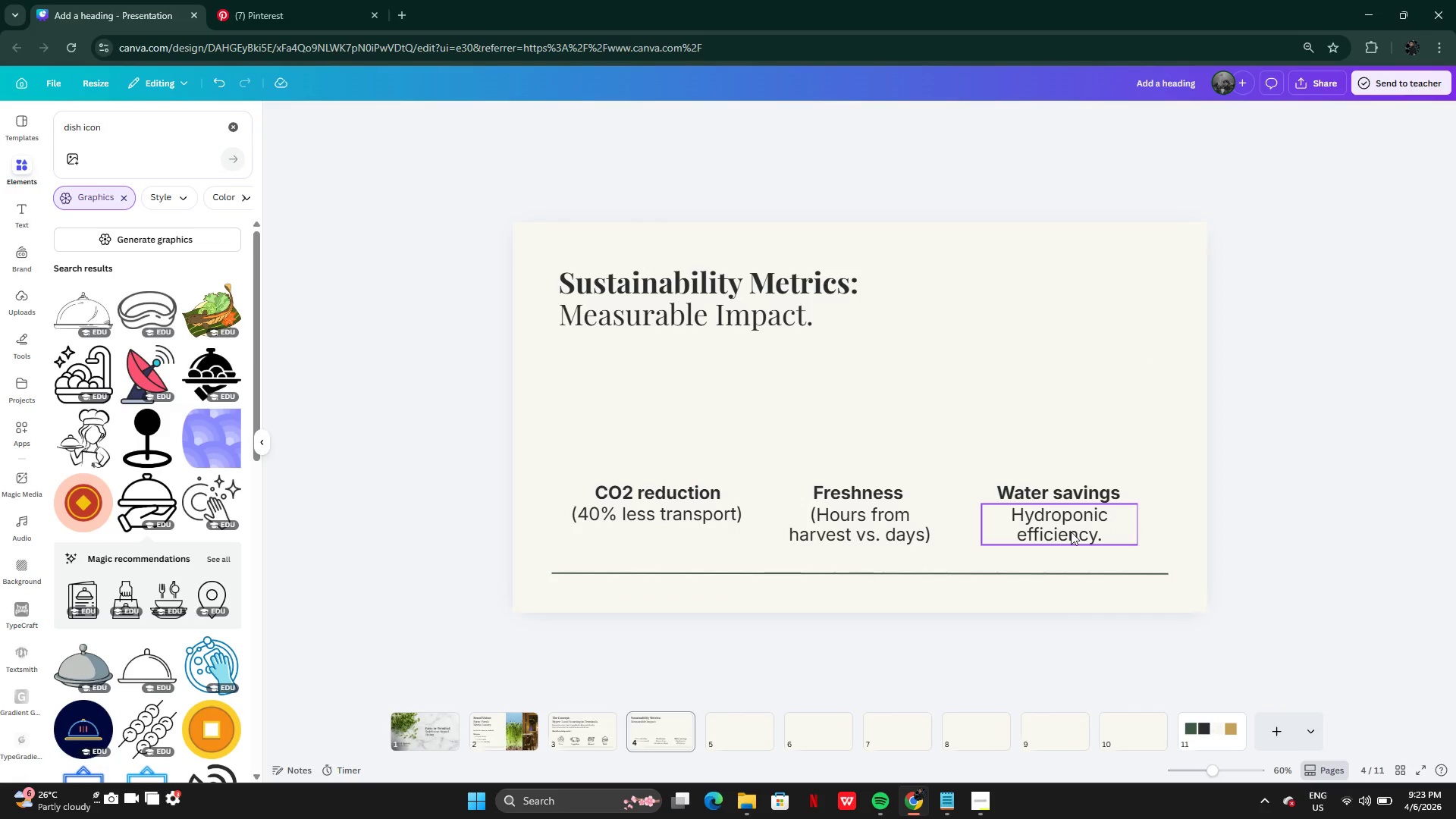 
left_click([1071, 532])
 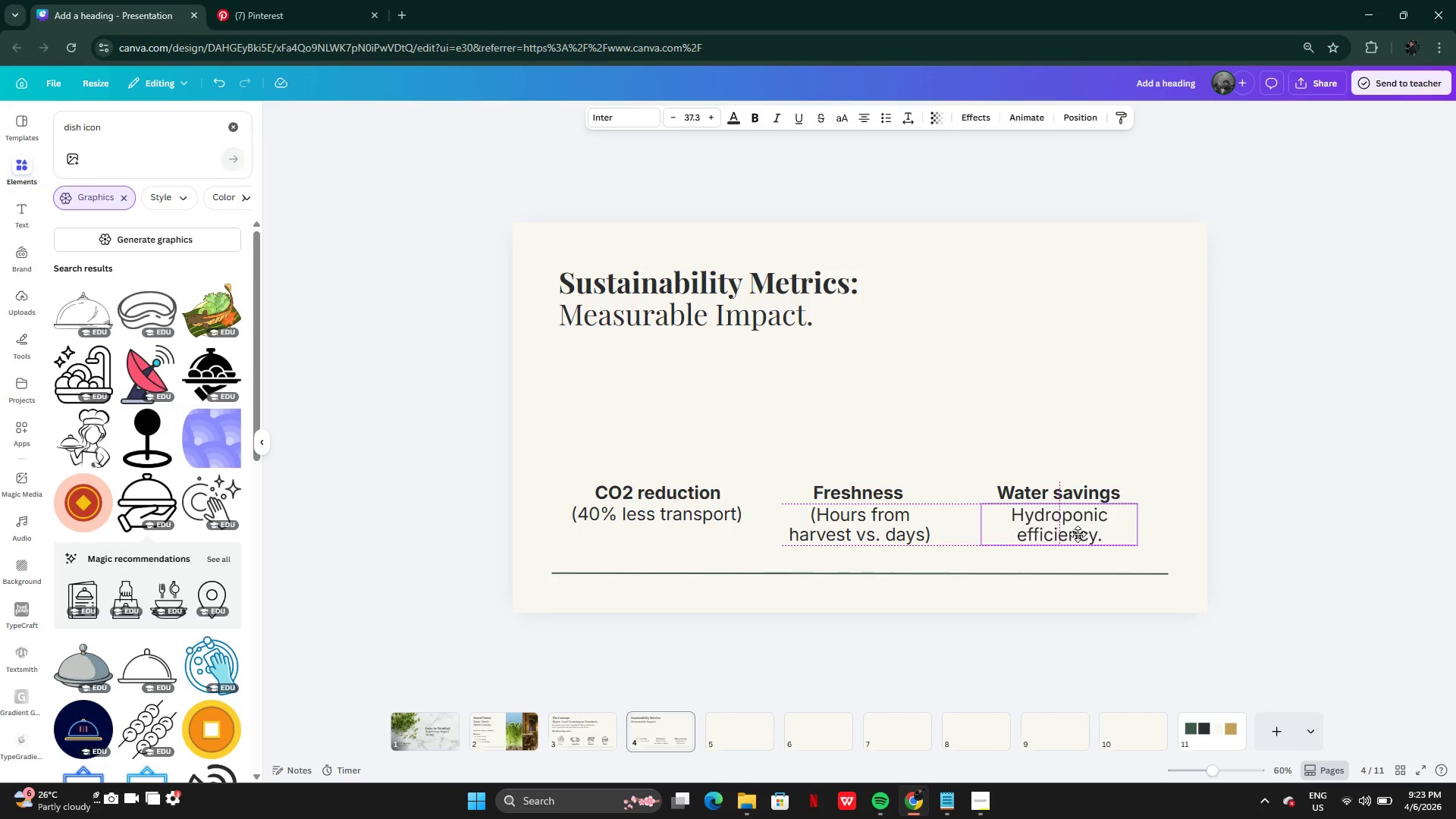 
wait(6.16)
 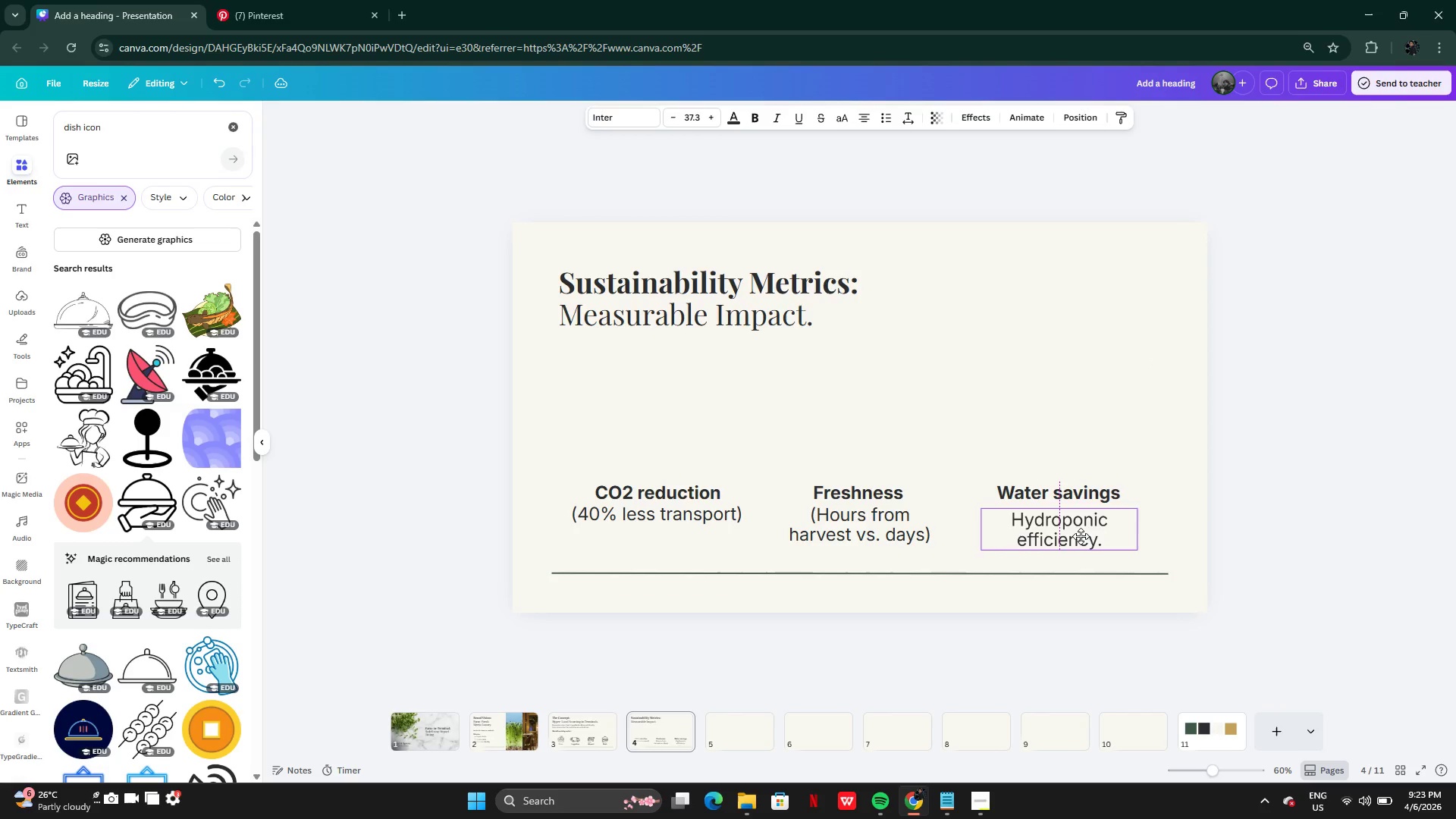 
left_click([1255, 502])
 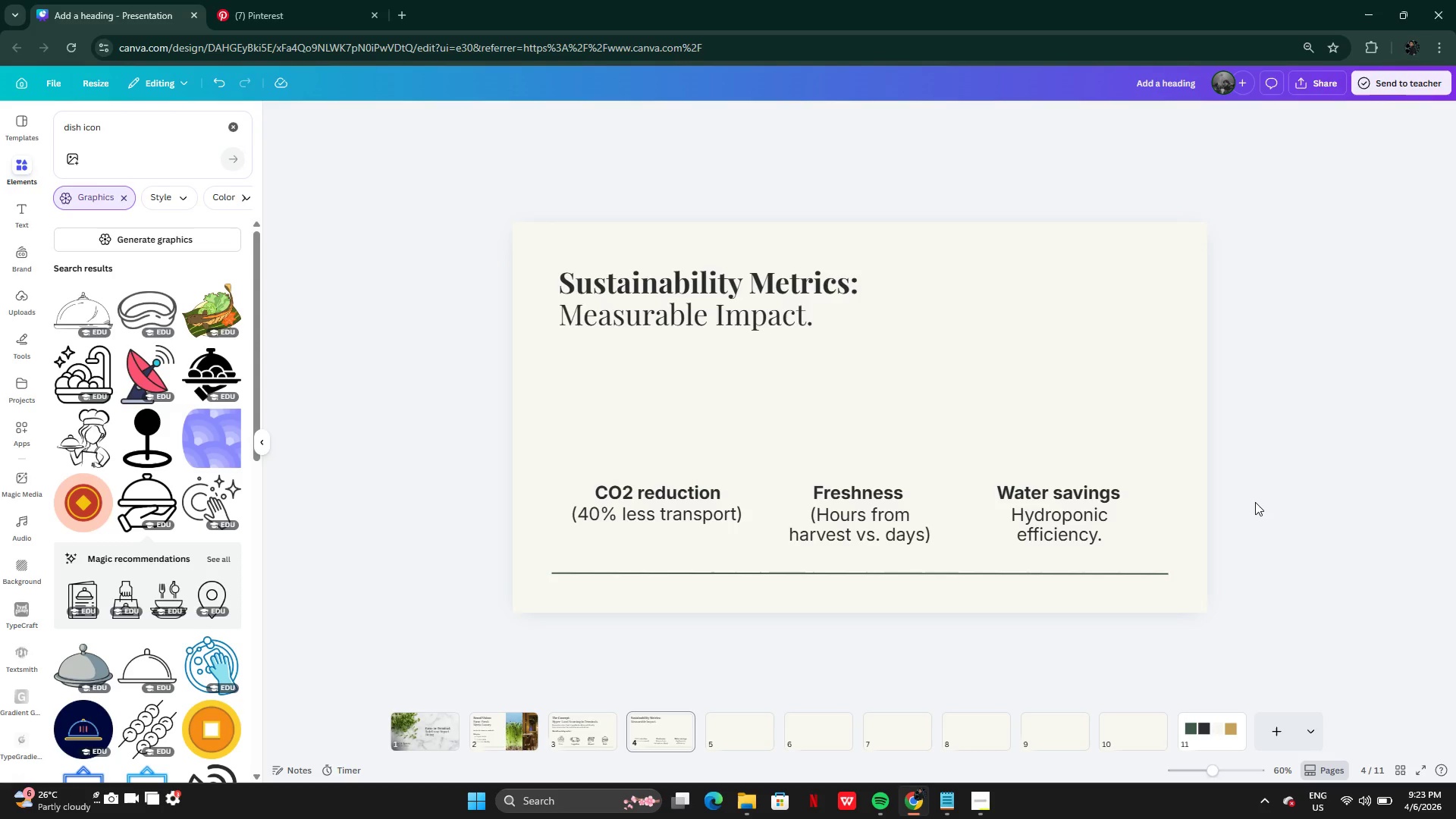 
wait(22.61)
 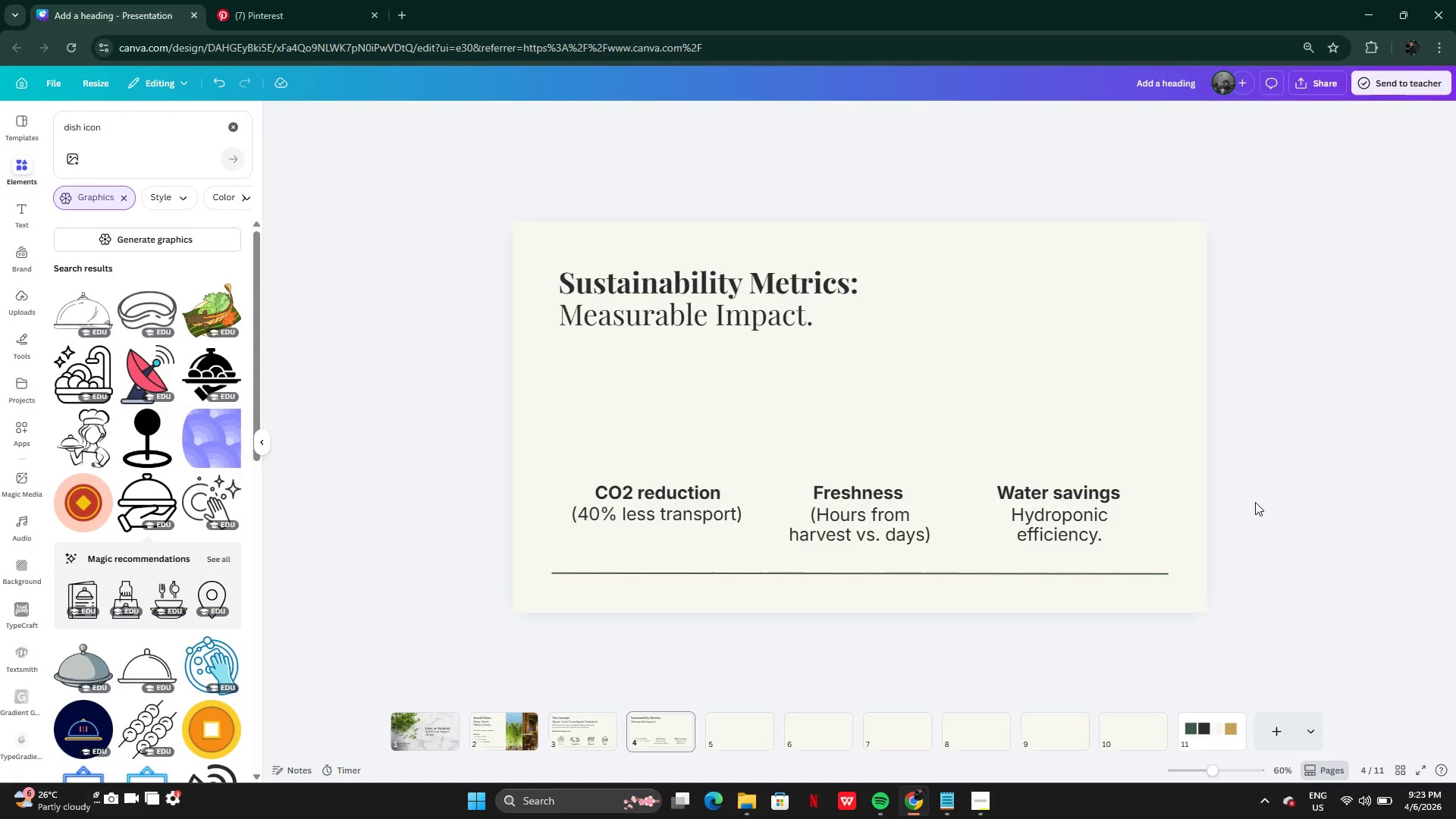 
left_click([231, 133])
 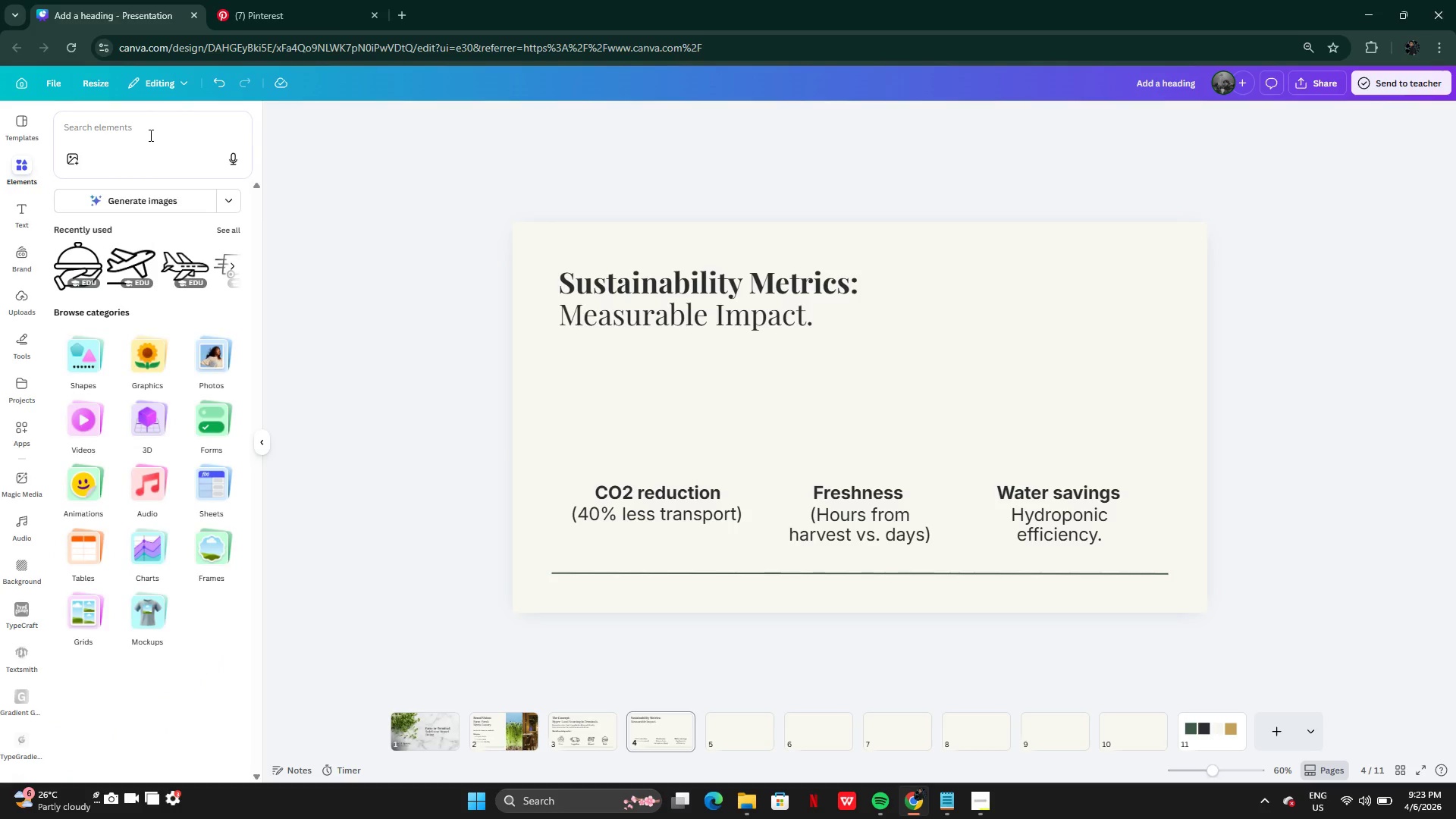 
left_click([143, 131])
 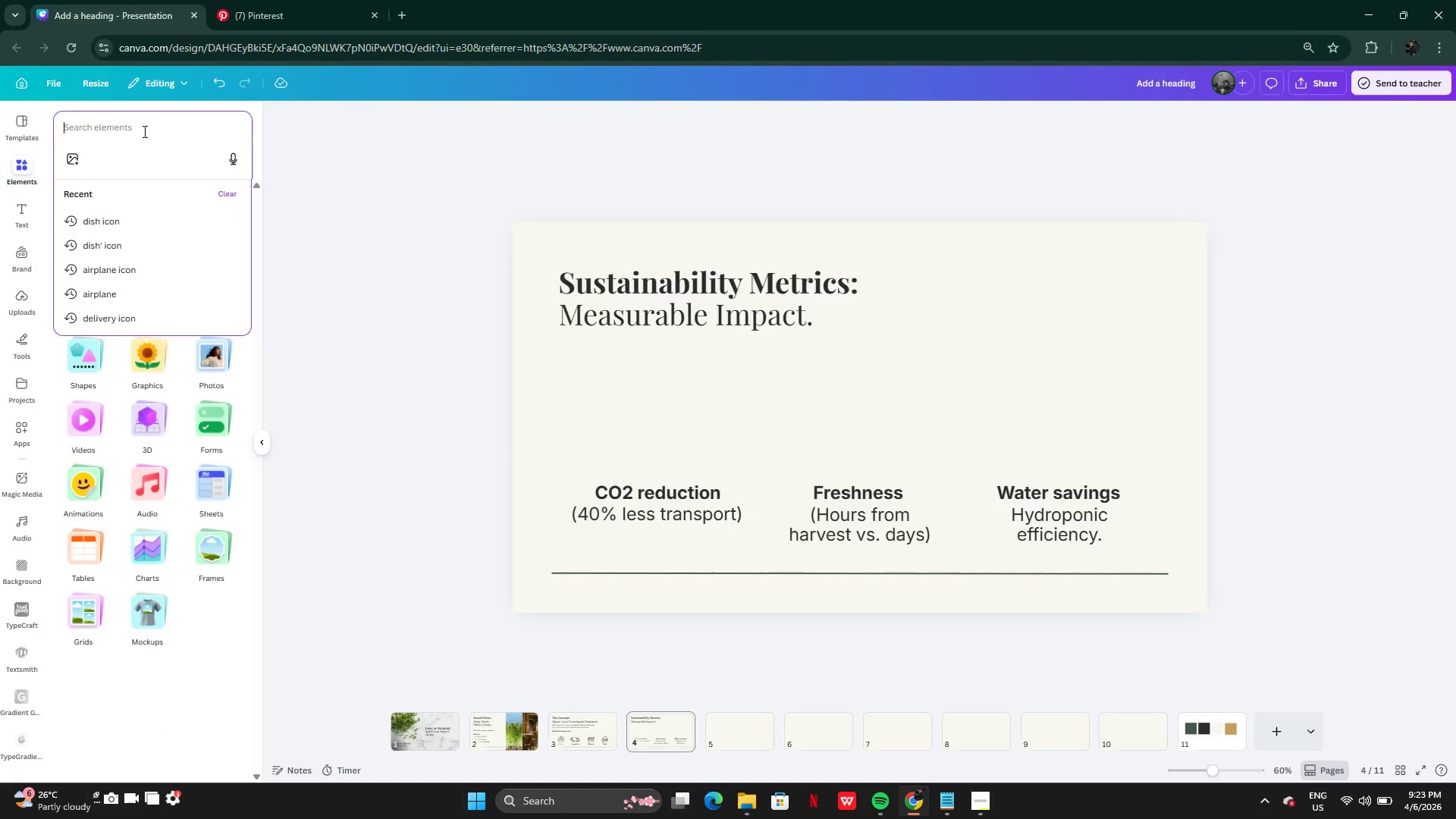 
type(CO2 icon)
 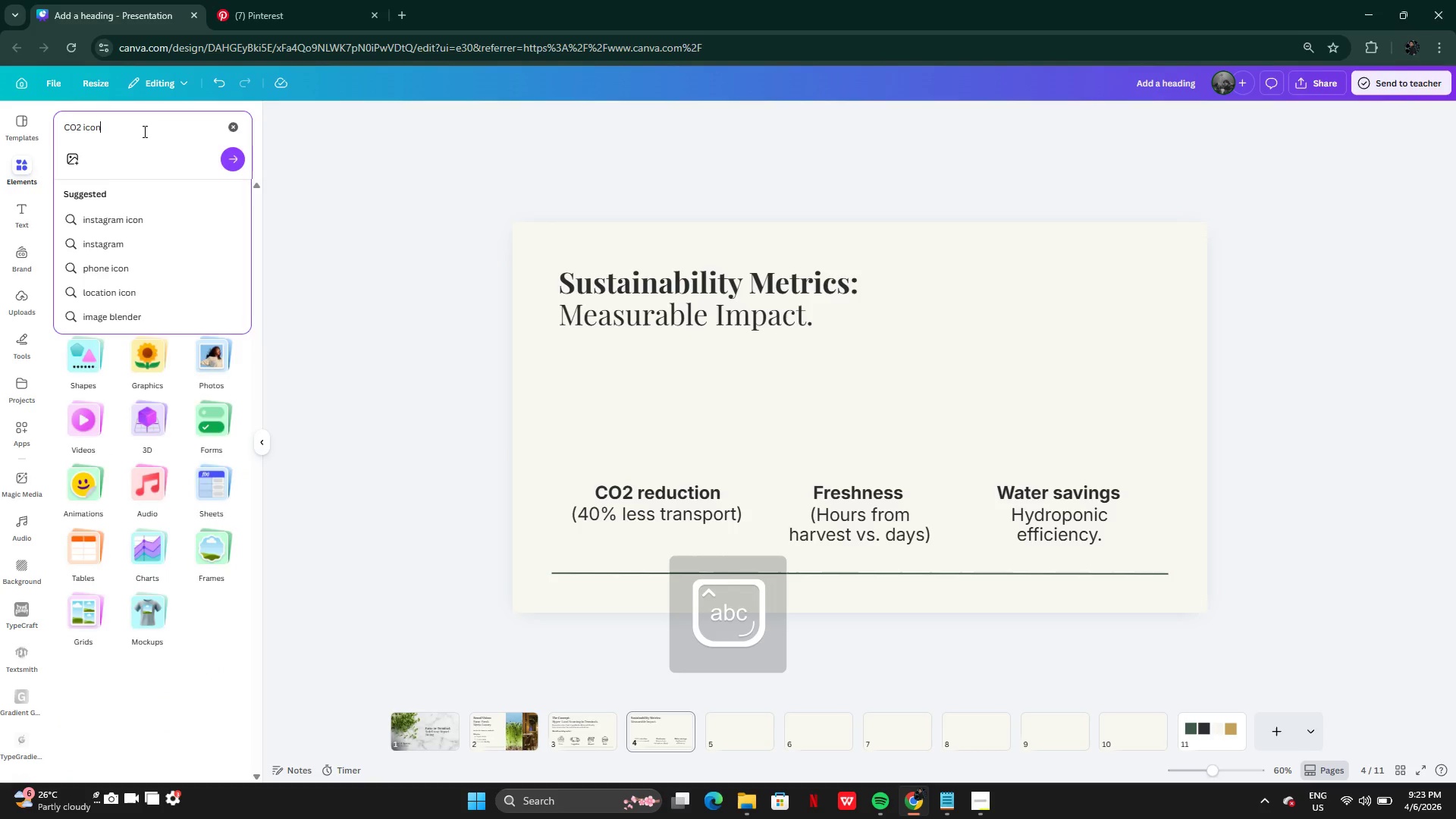 
key(Enter)
 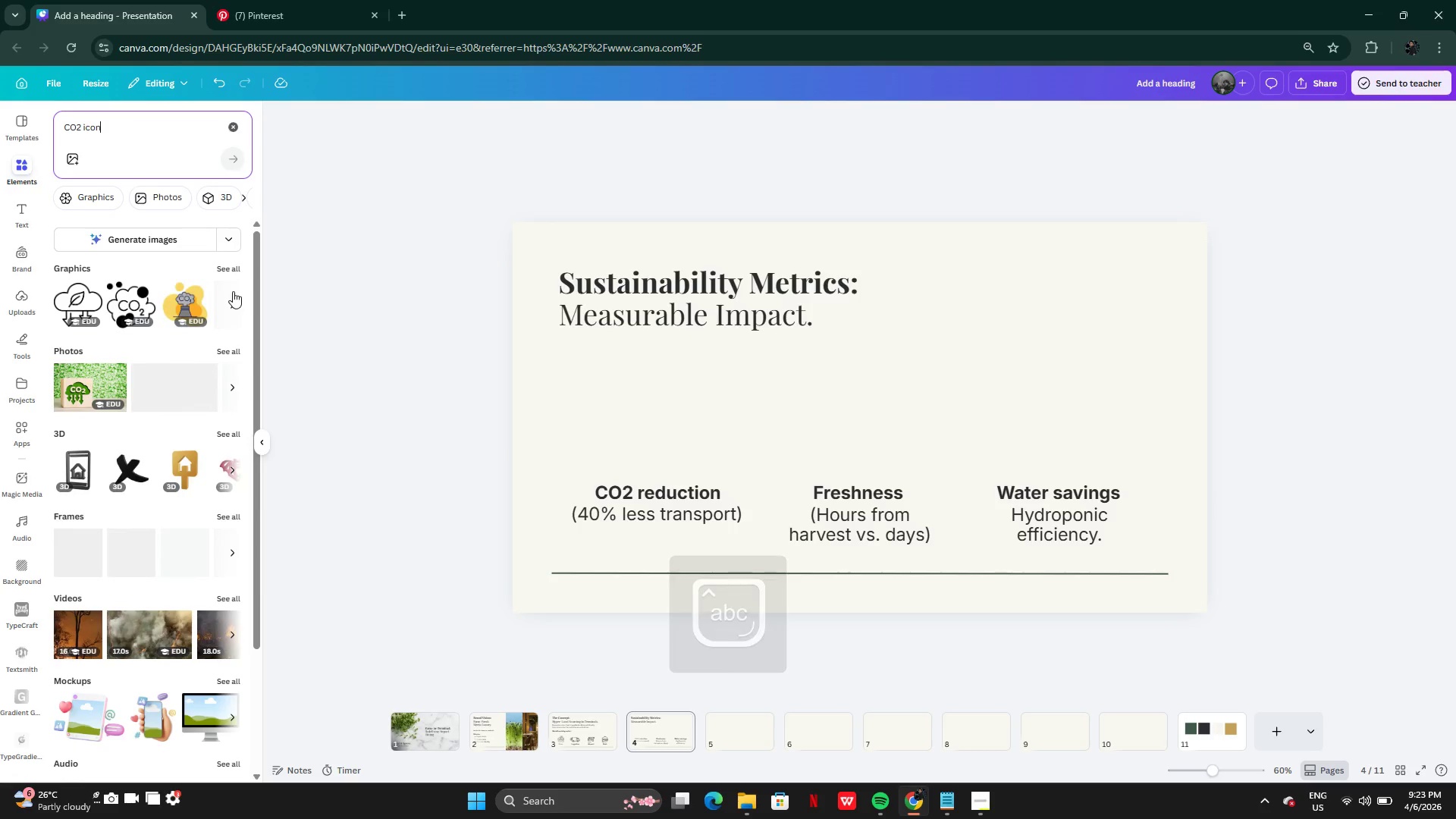 
left_click([234, 266])
 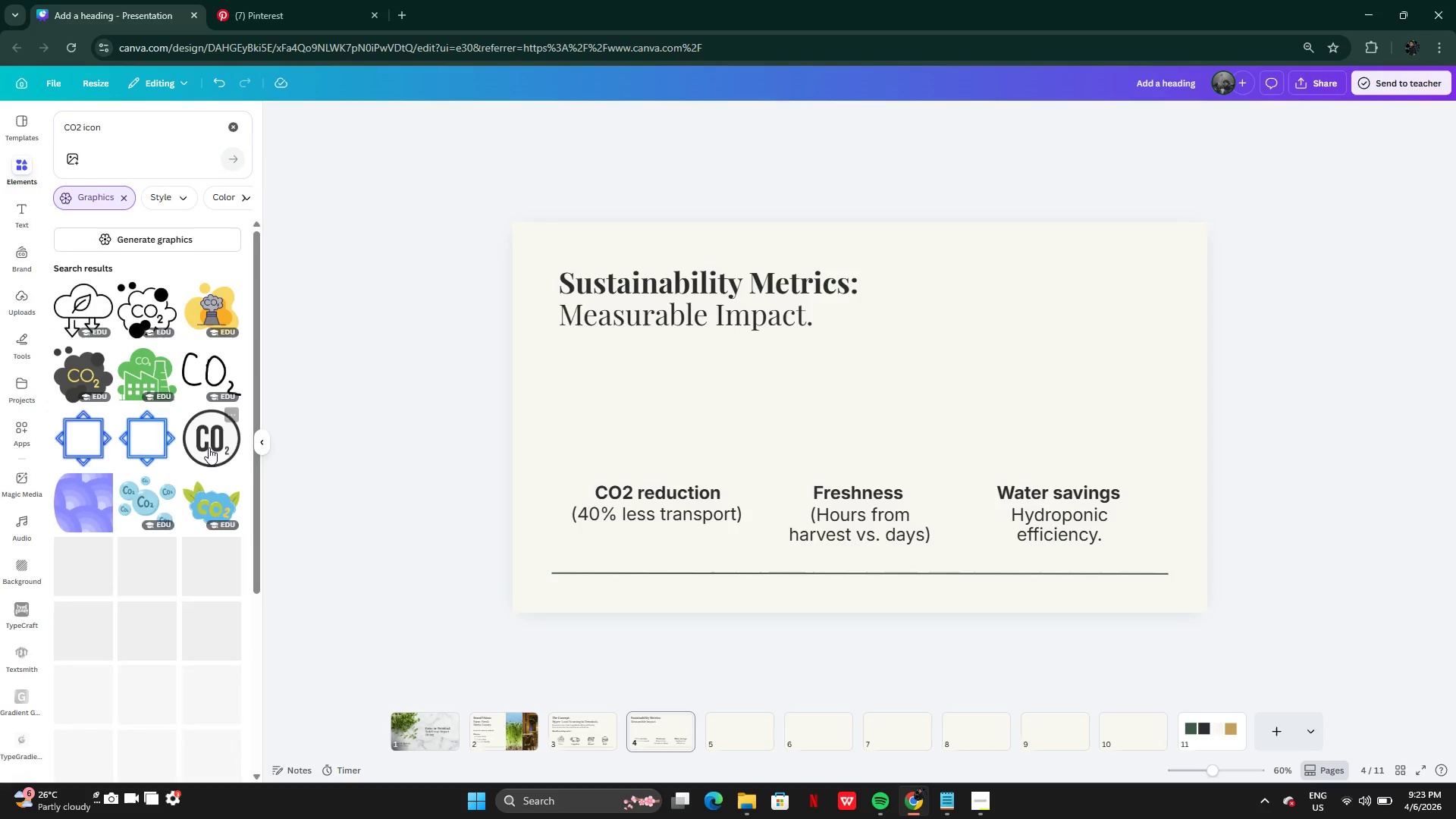 
mouse_move([201, 436])
 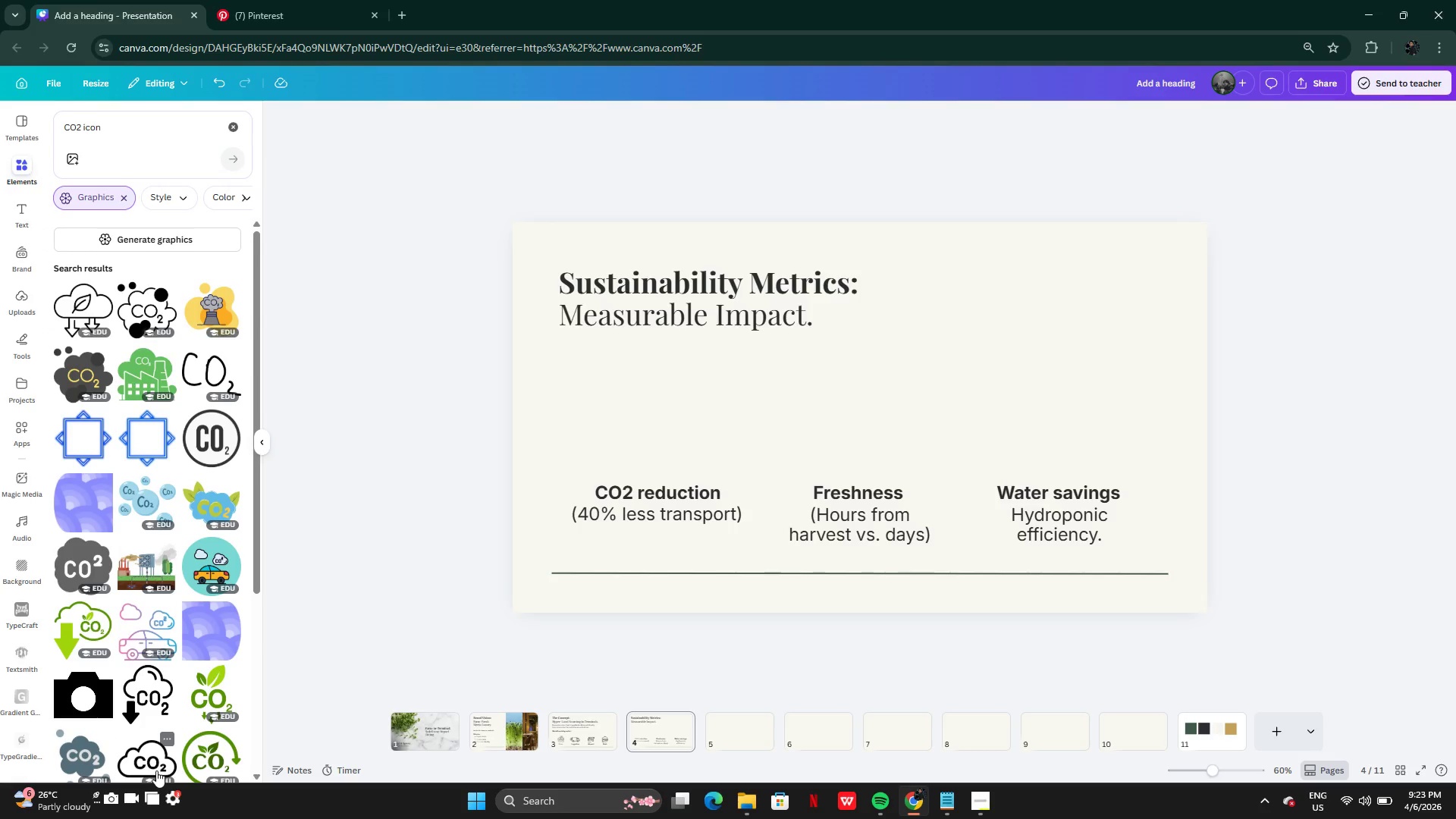 
left_click([157, 770])
 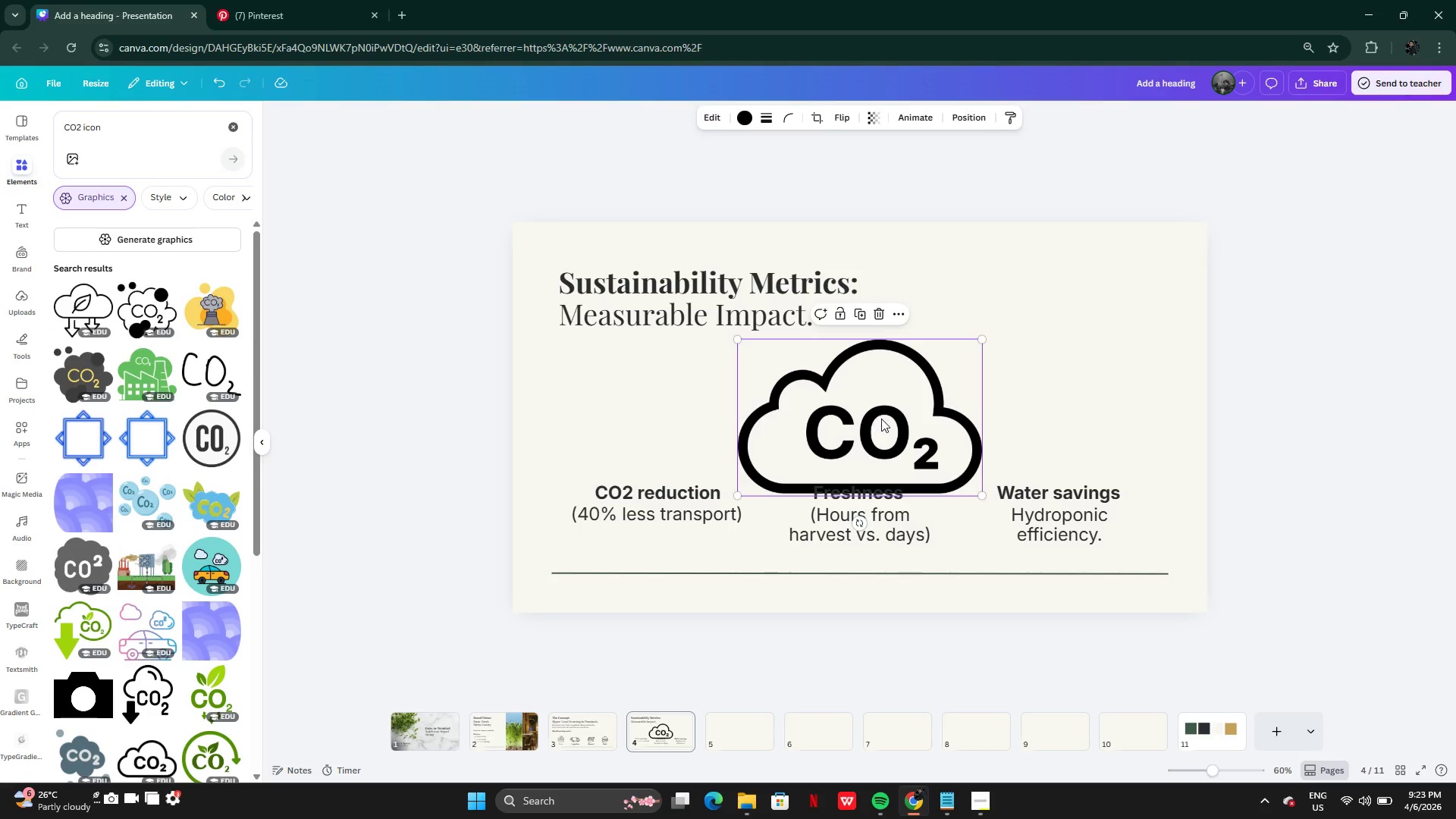 
left_click_drag(start_coordinate=[883, 423], to_coordinate=[698, 391])
 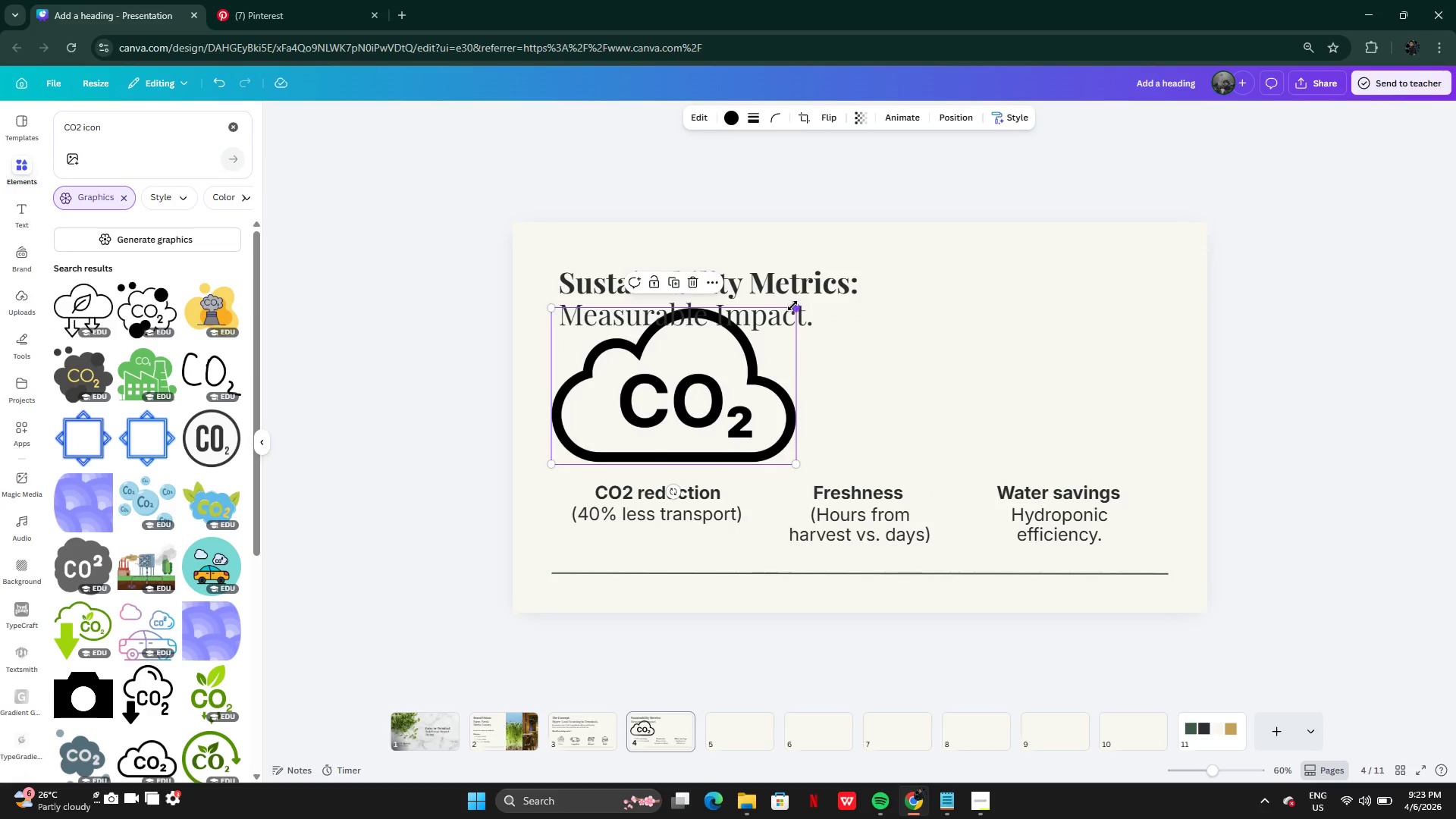 
left_click_drag(start_coordinate=[792, 306], to_coordinate=[645, 420])
 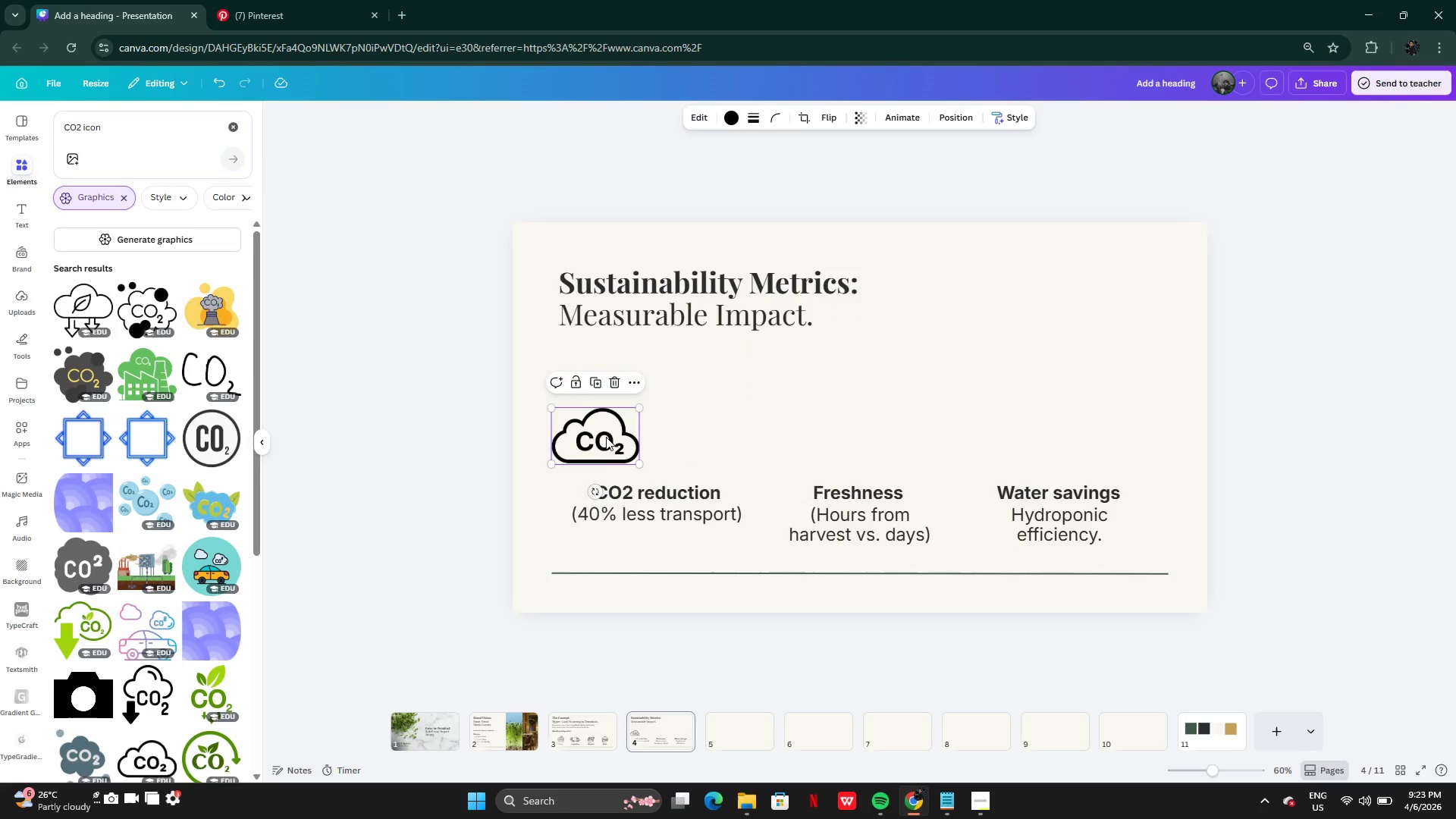 
left_click_drag(start_coordinate=[604, 437], to_coordinate=[668, 437])
 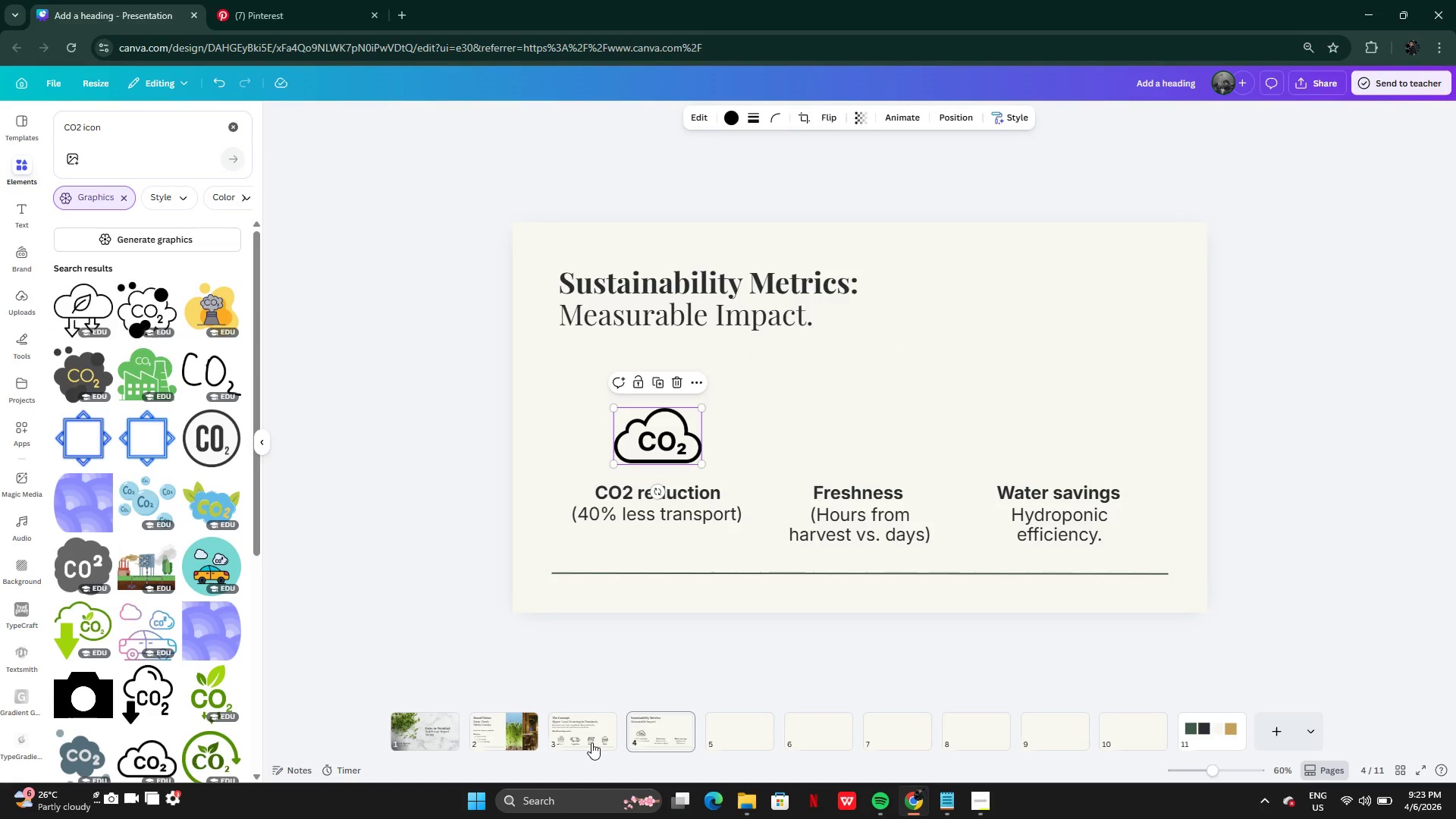 
left_click([592, 742])
 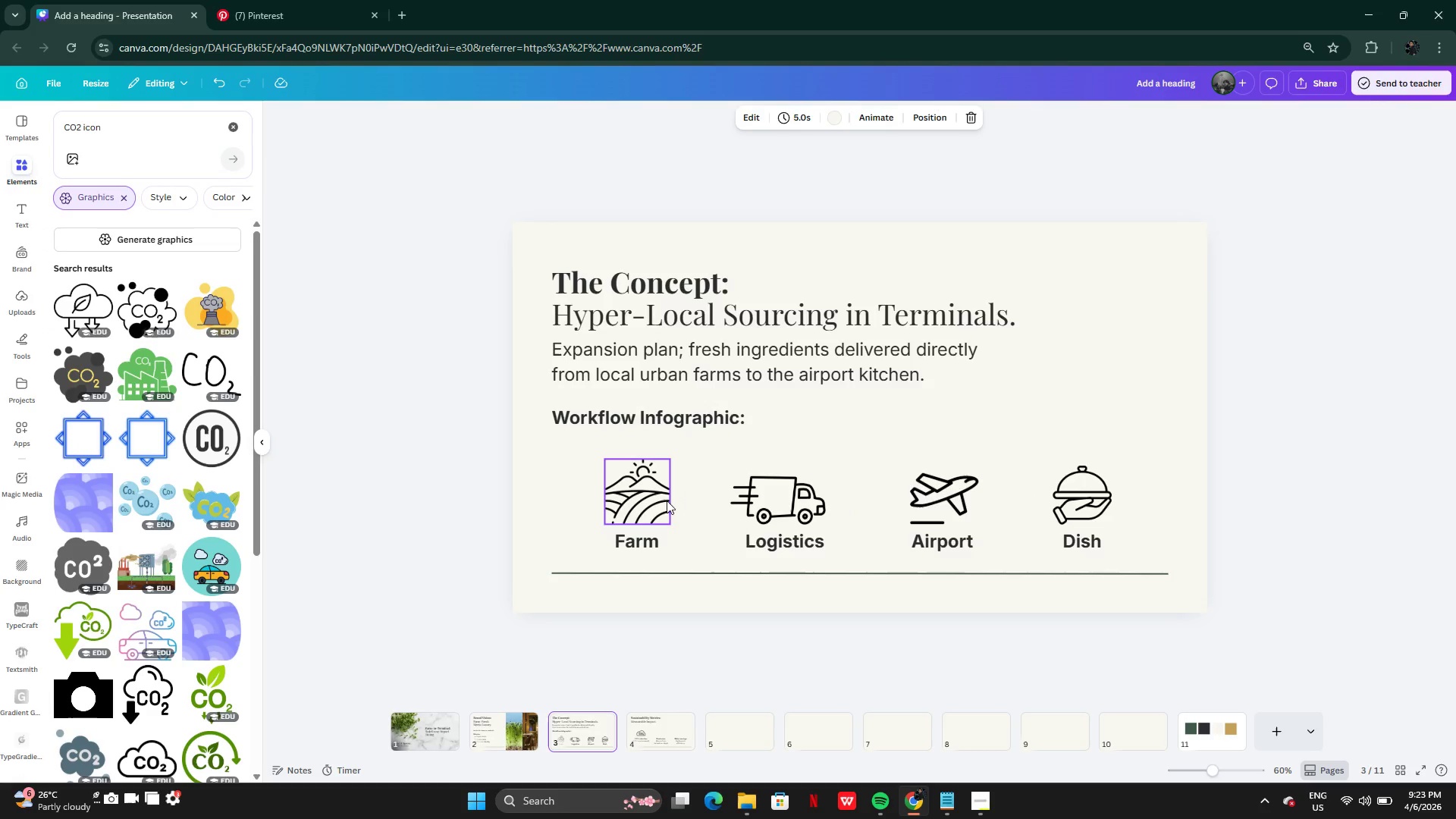 
left_click([657, 501])
 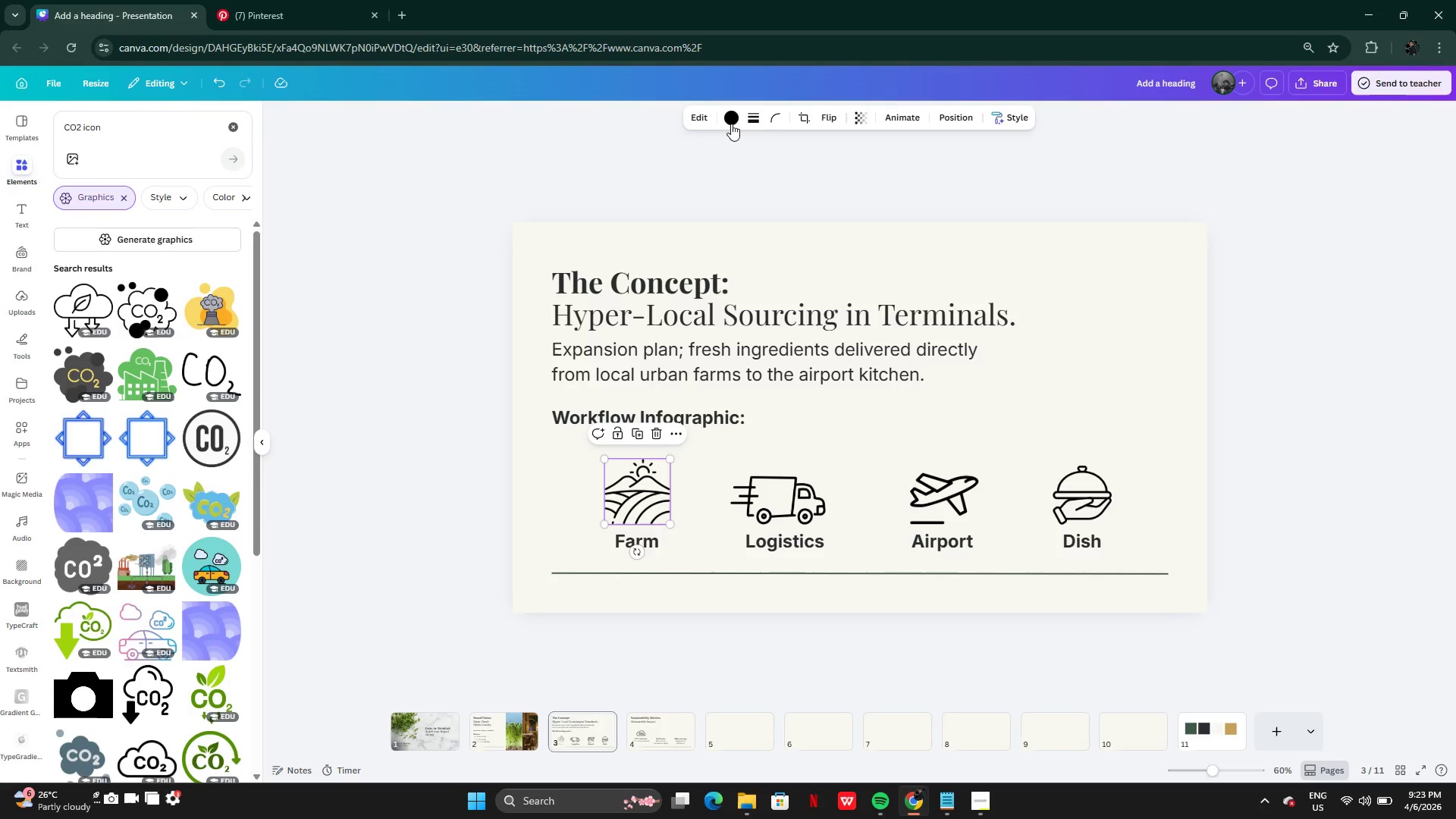 
left_click([729, 121])
 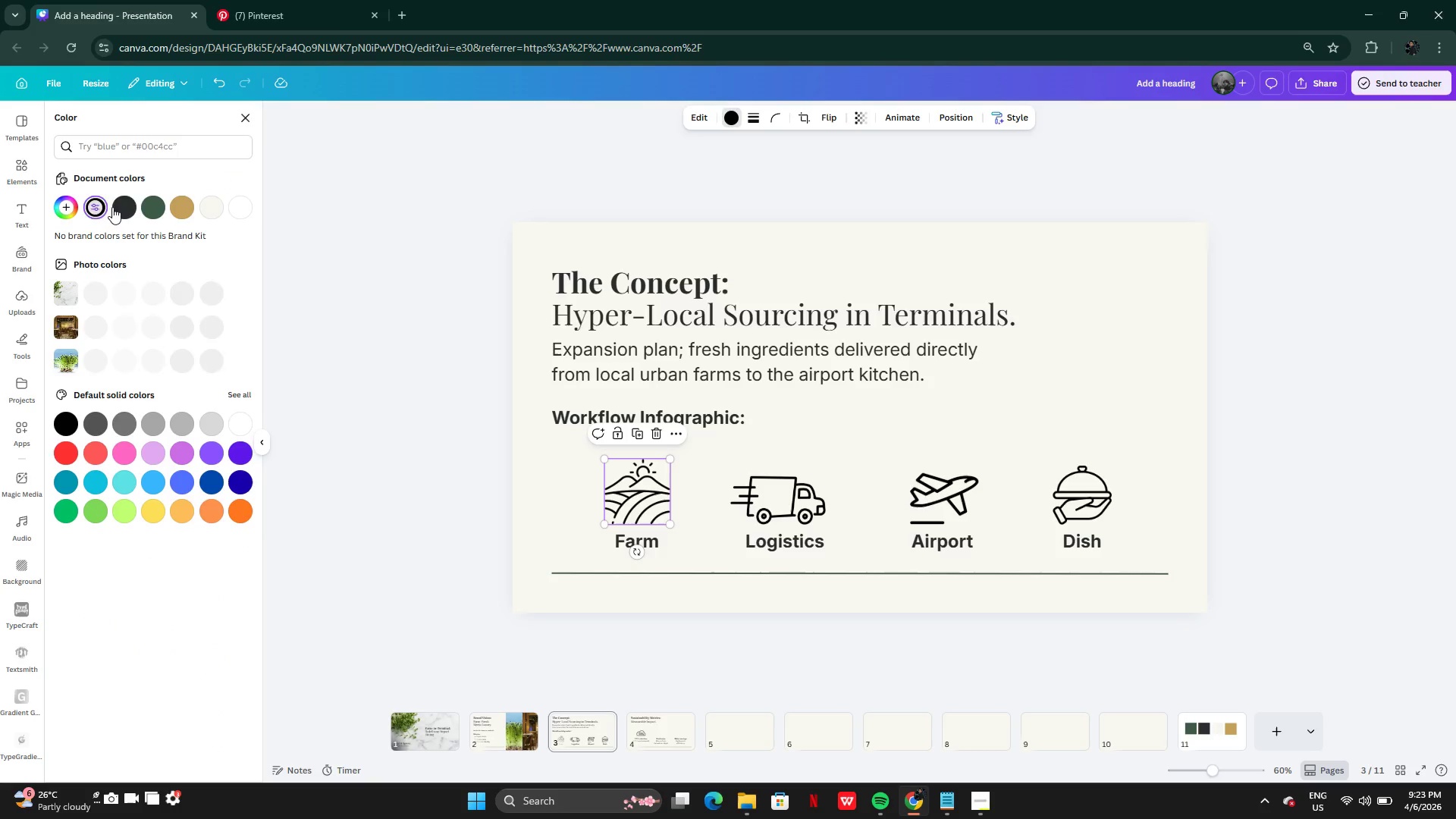 
left_click([123, 210])
 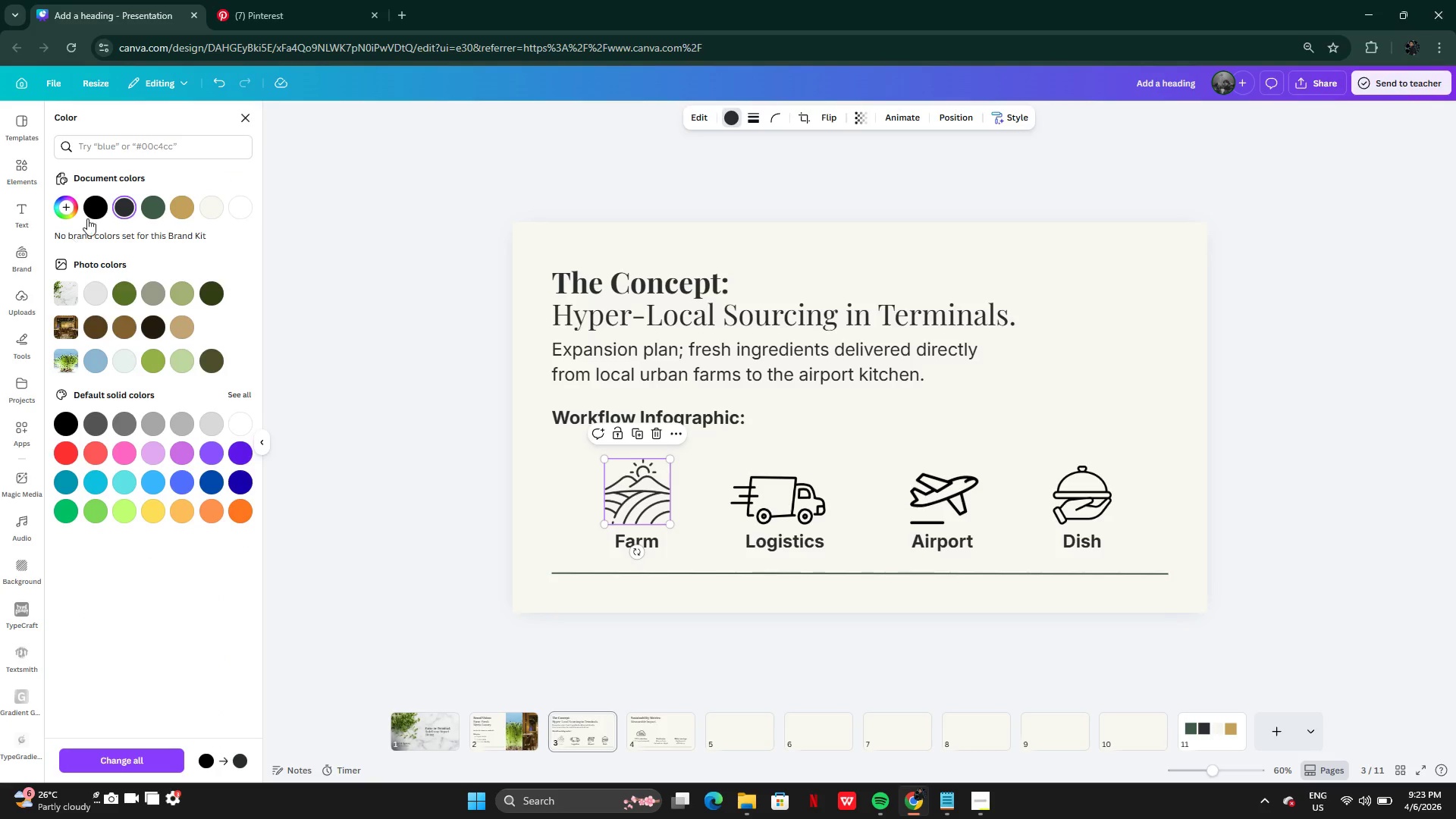 
left_click([66, 211])
 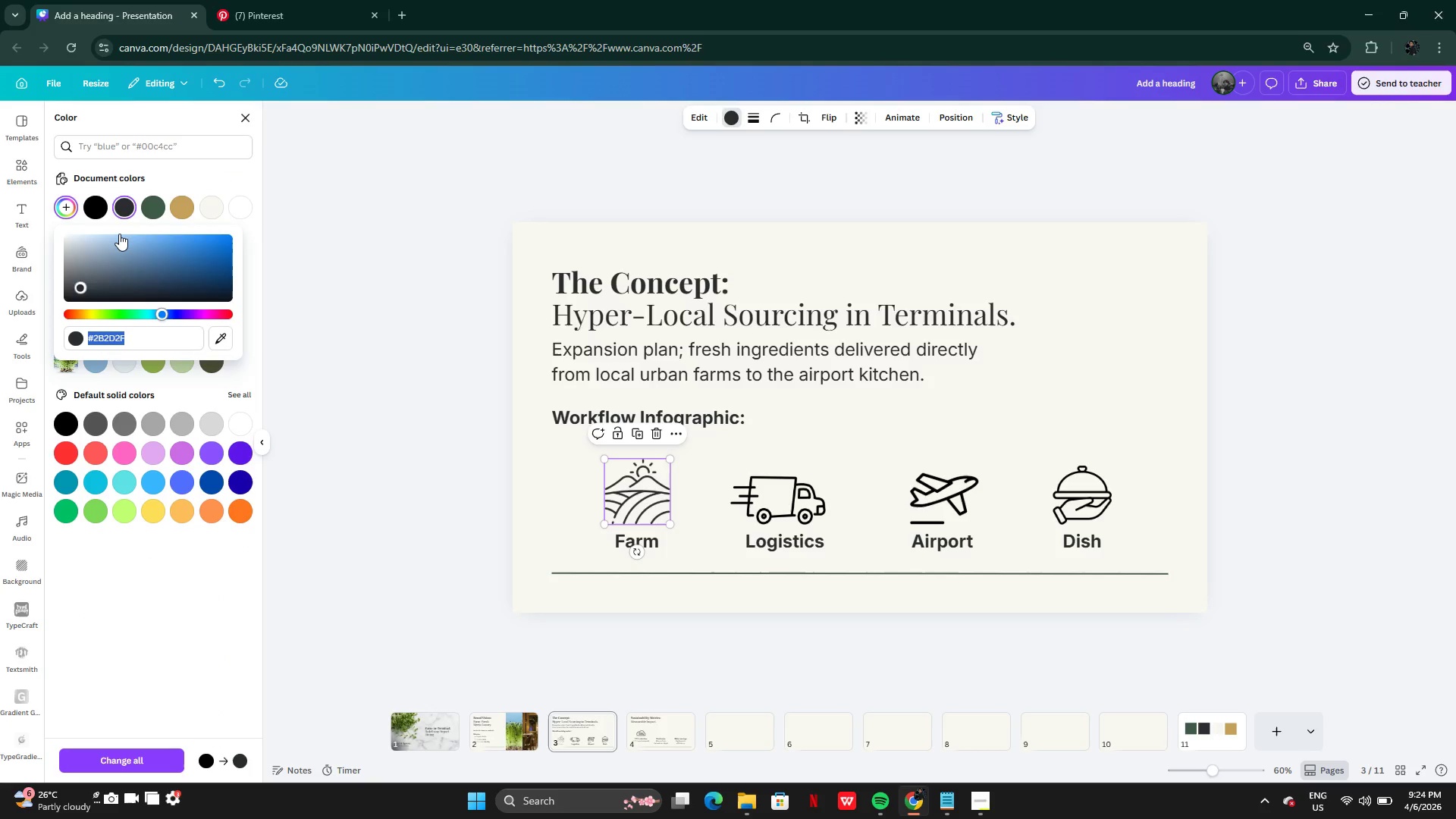 
key(Control+C)
 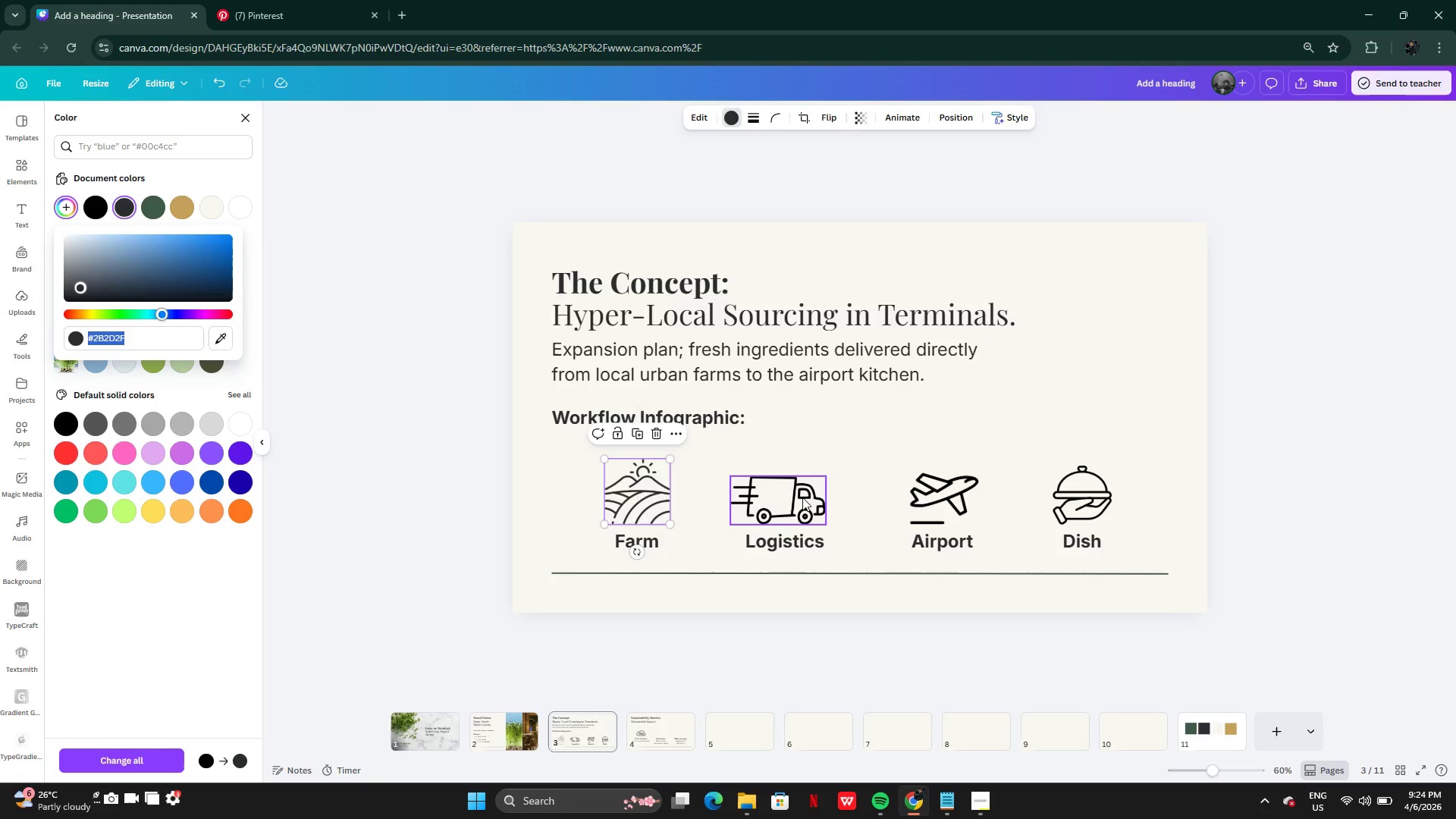 
left_click([788, 500])
 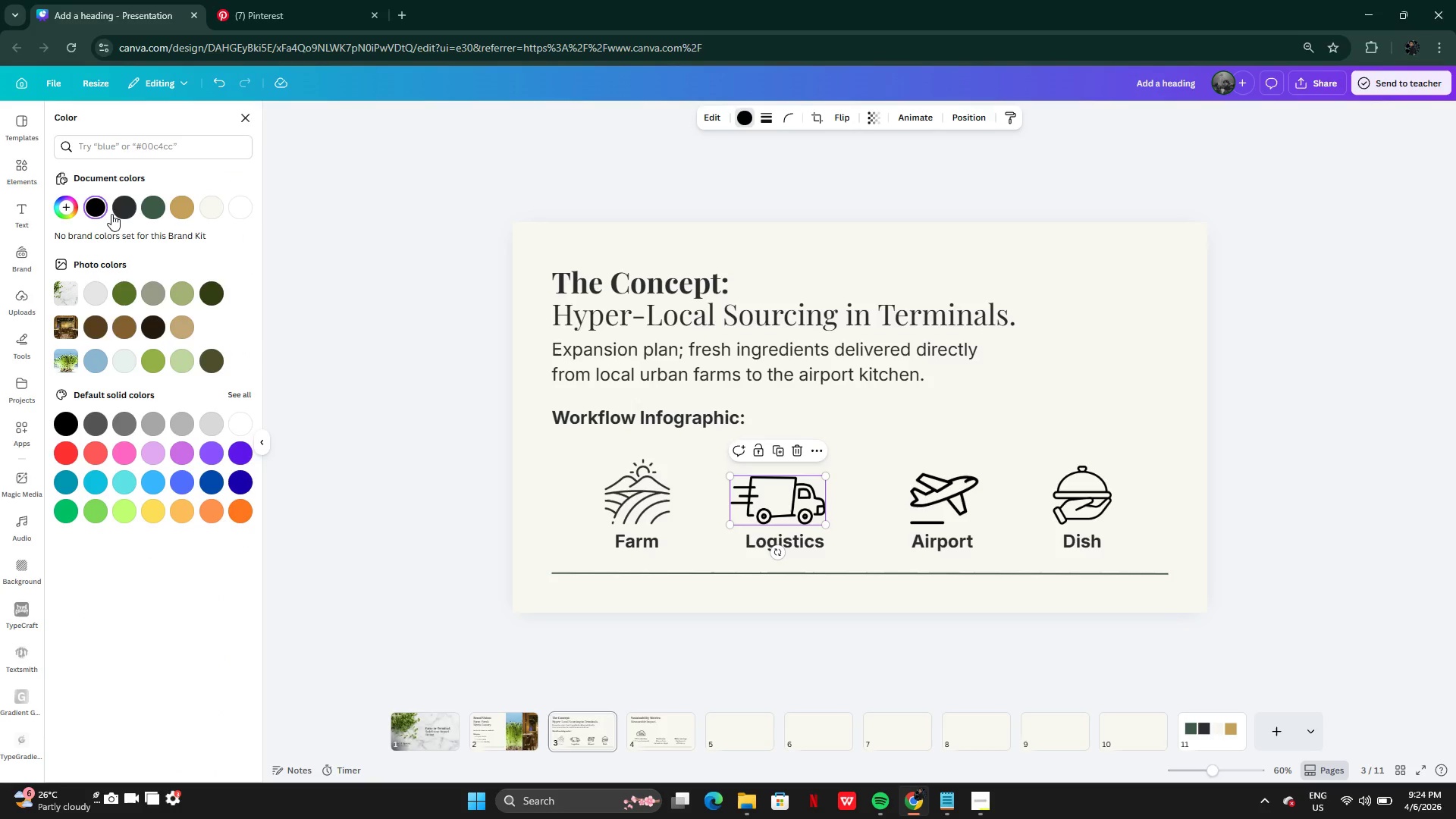 
left_click([127, 209])
 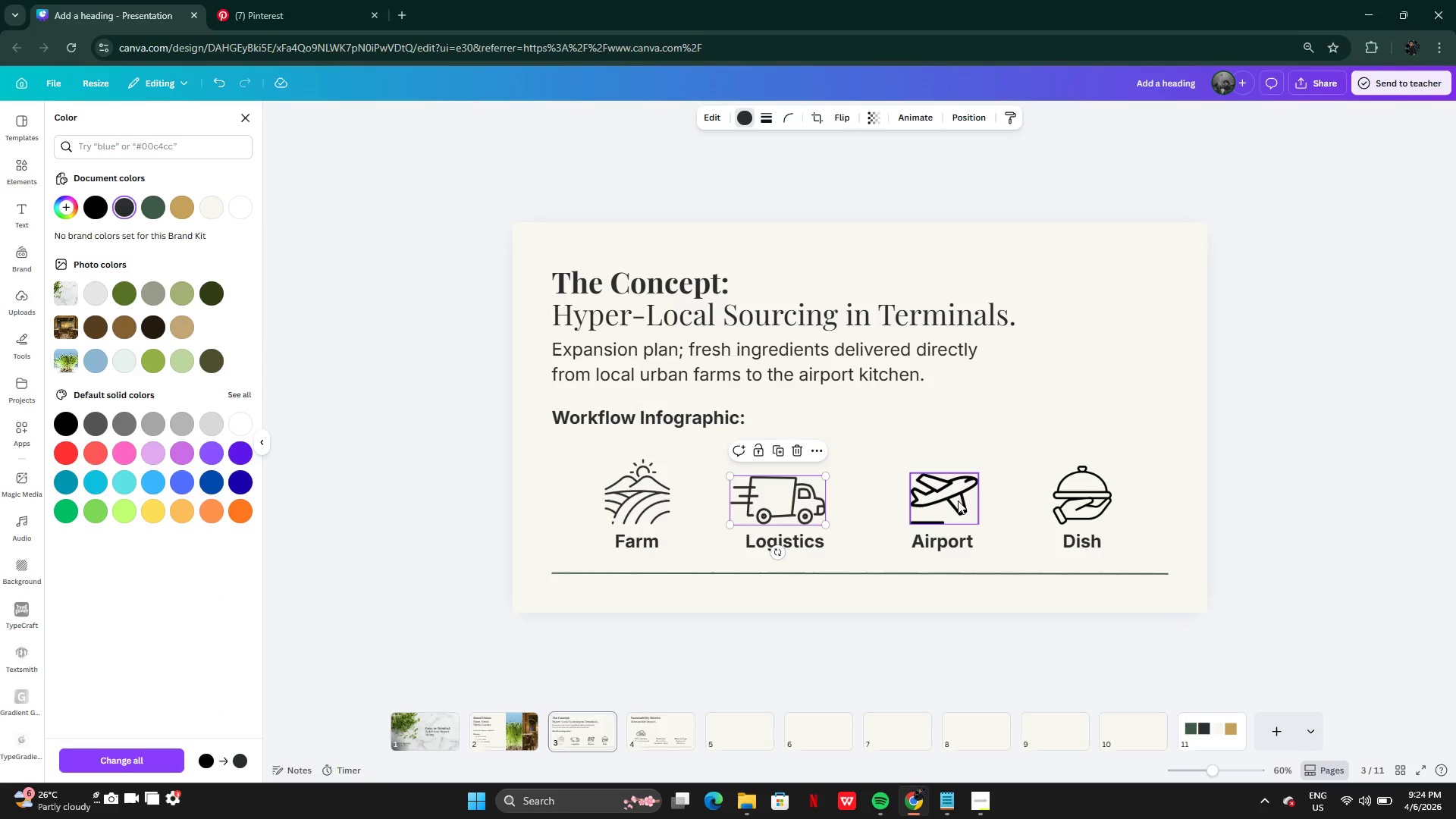 
left_click([957, 500])
 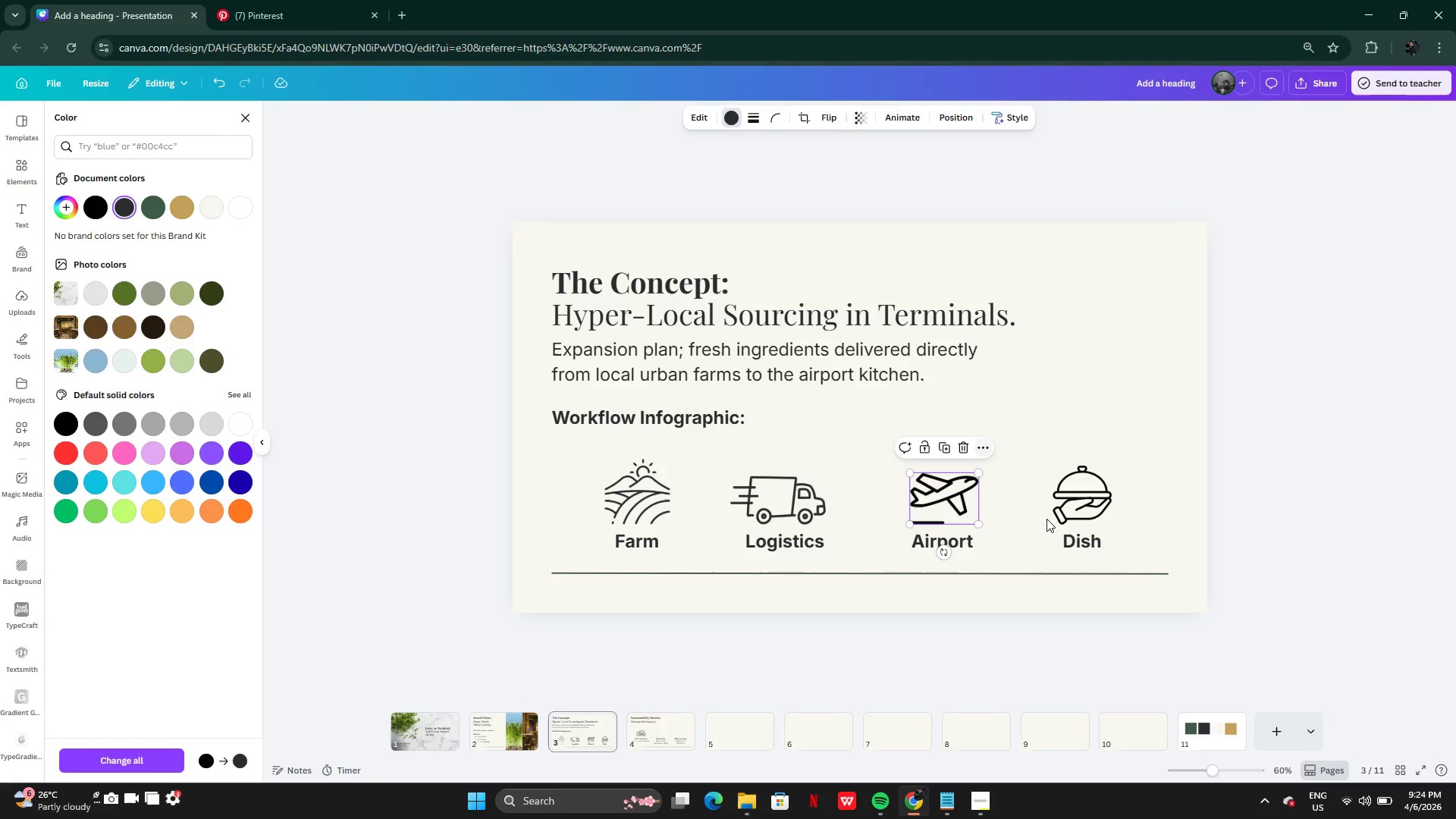 
left_click([1067, 507])
 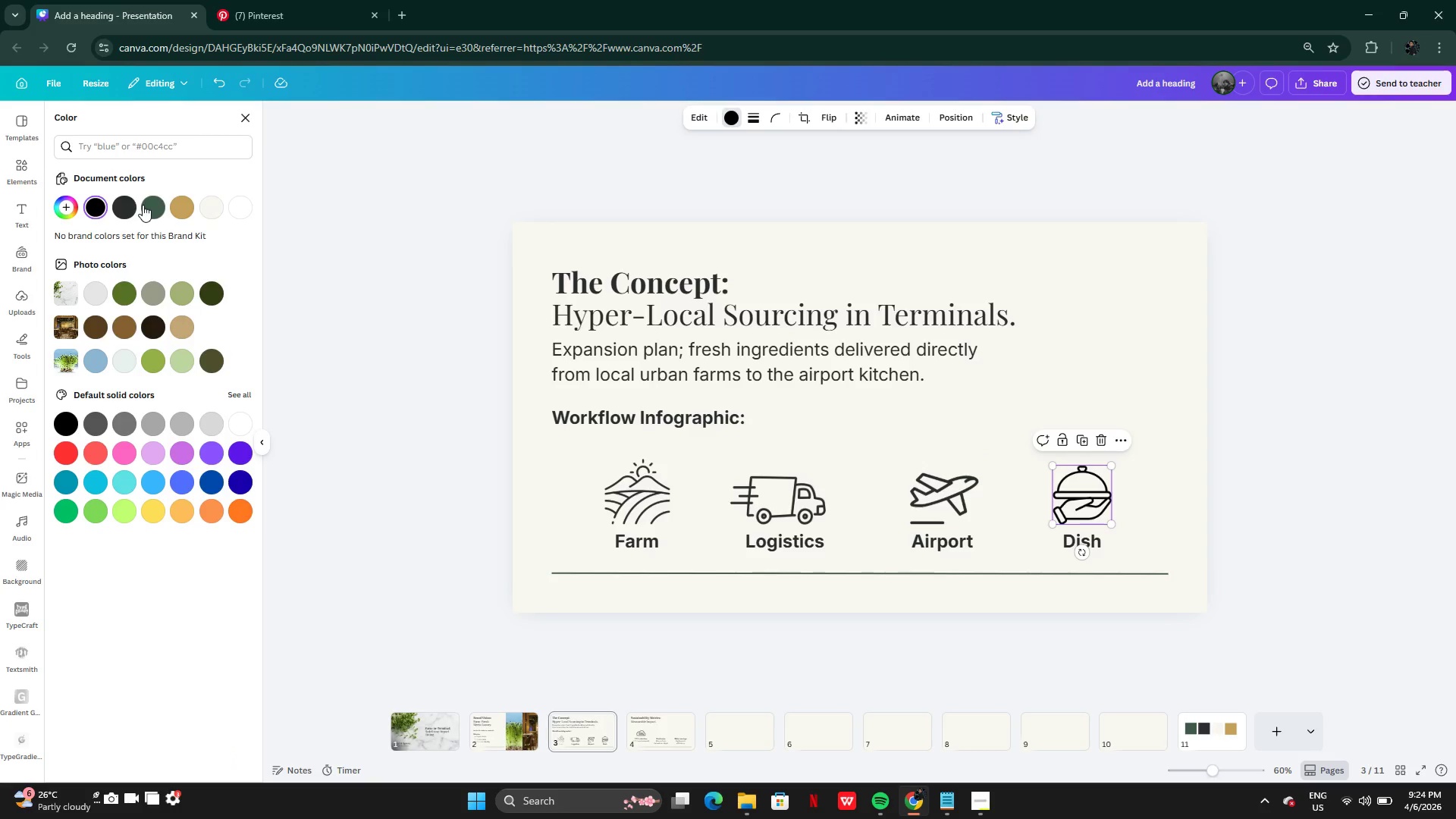 
left_click([120, 202])
 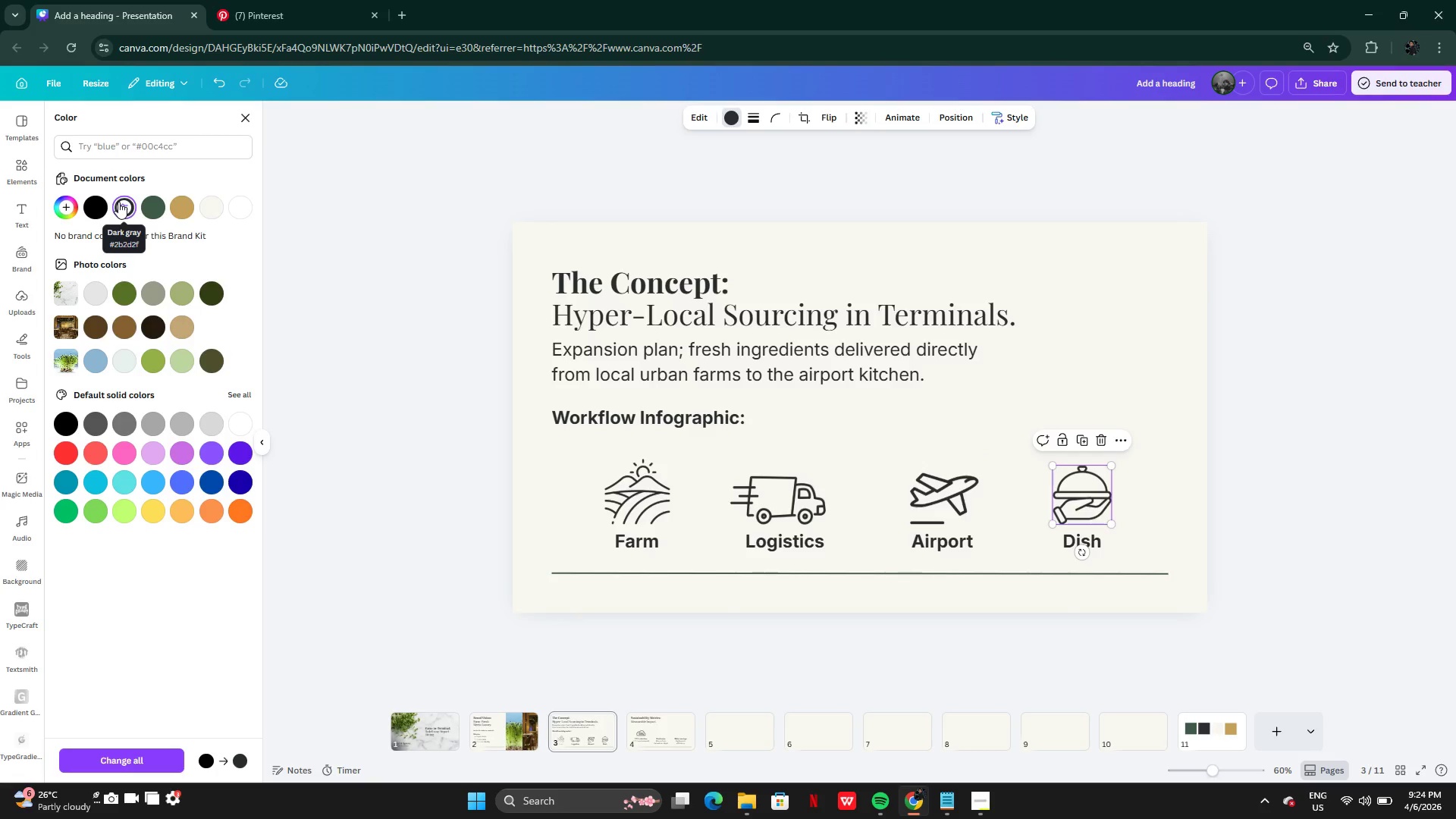 
wait(7.66)
 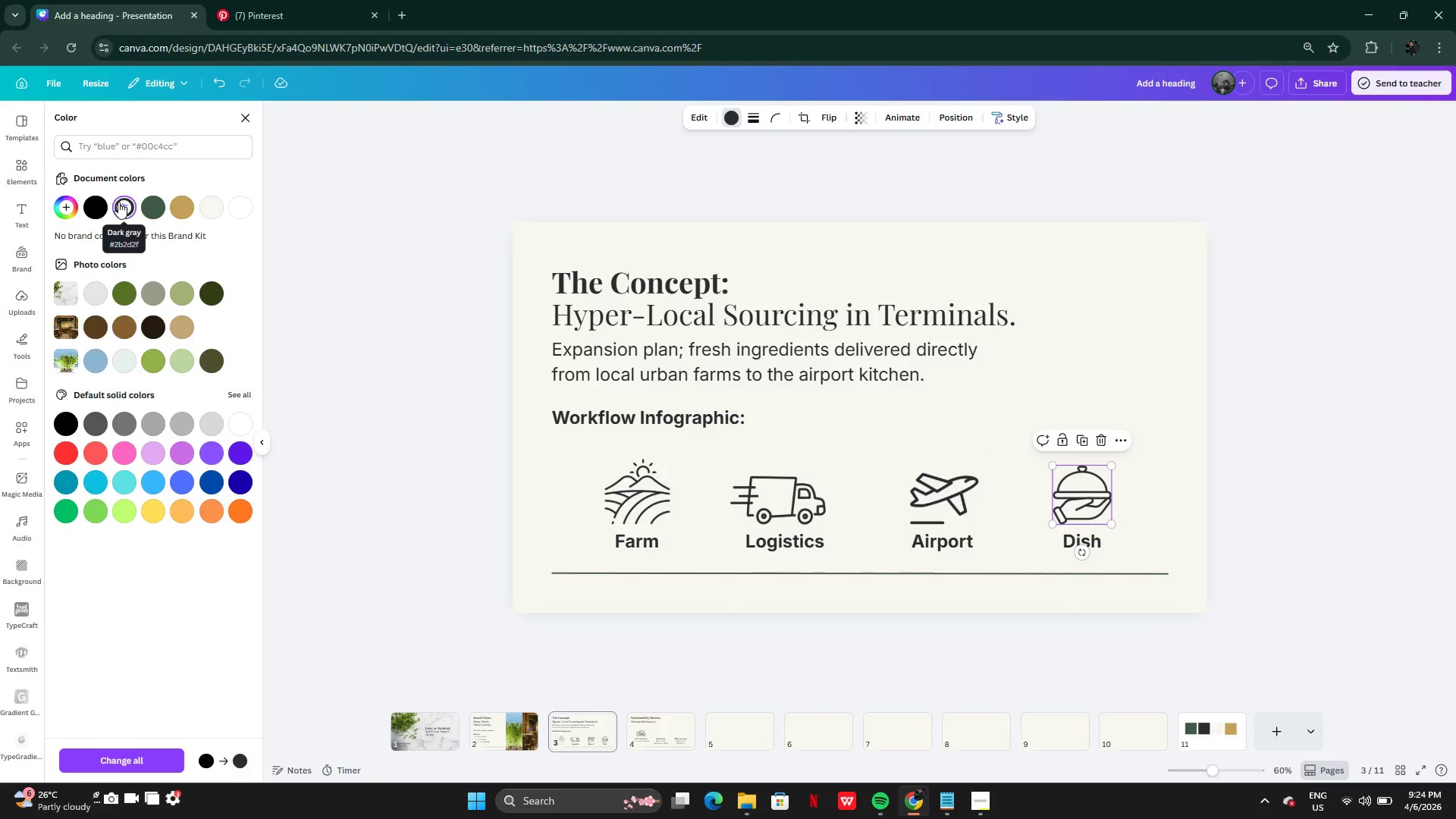 
left_click([664, 737])
 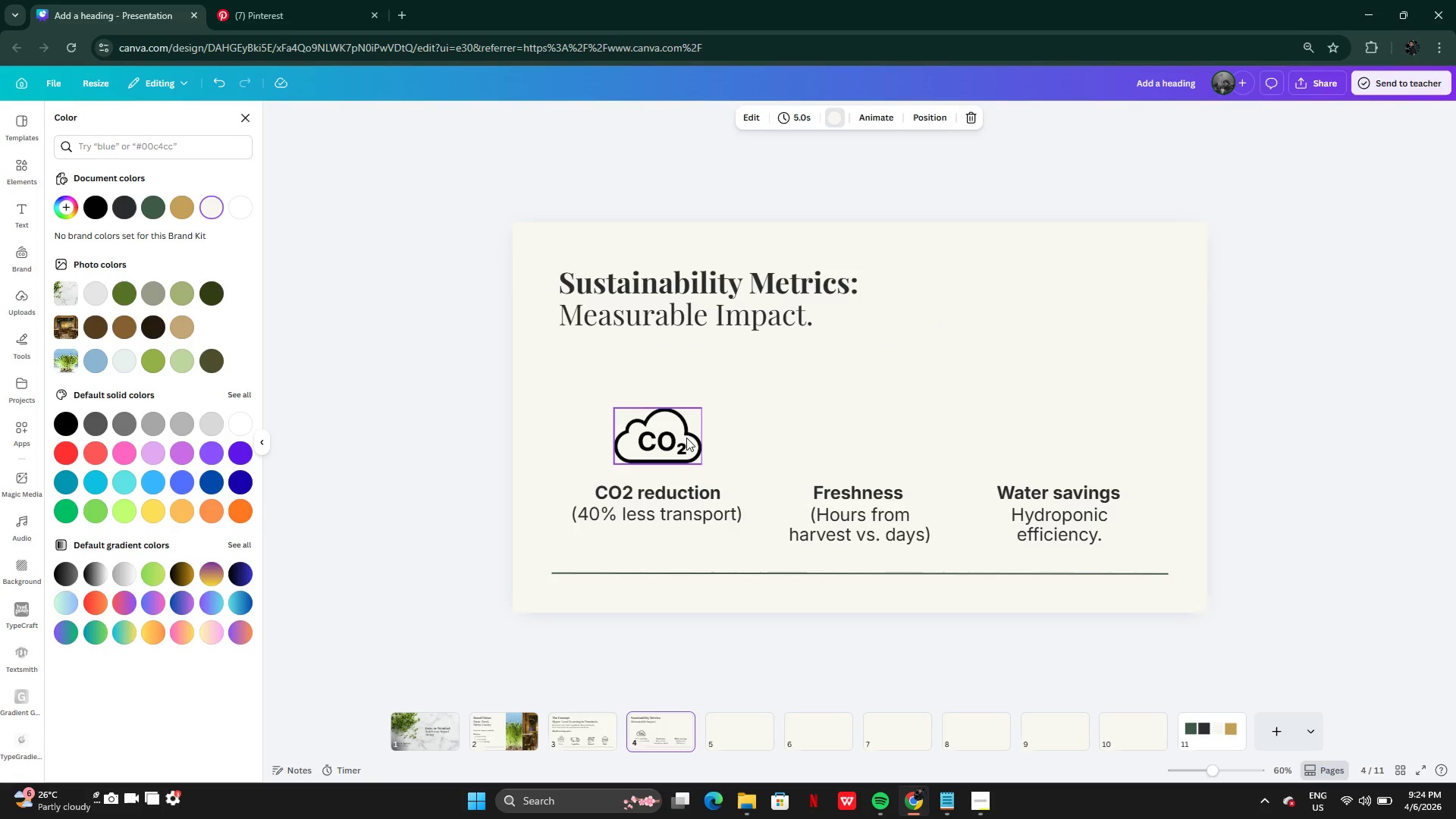 
left_click([671, 430])
 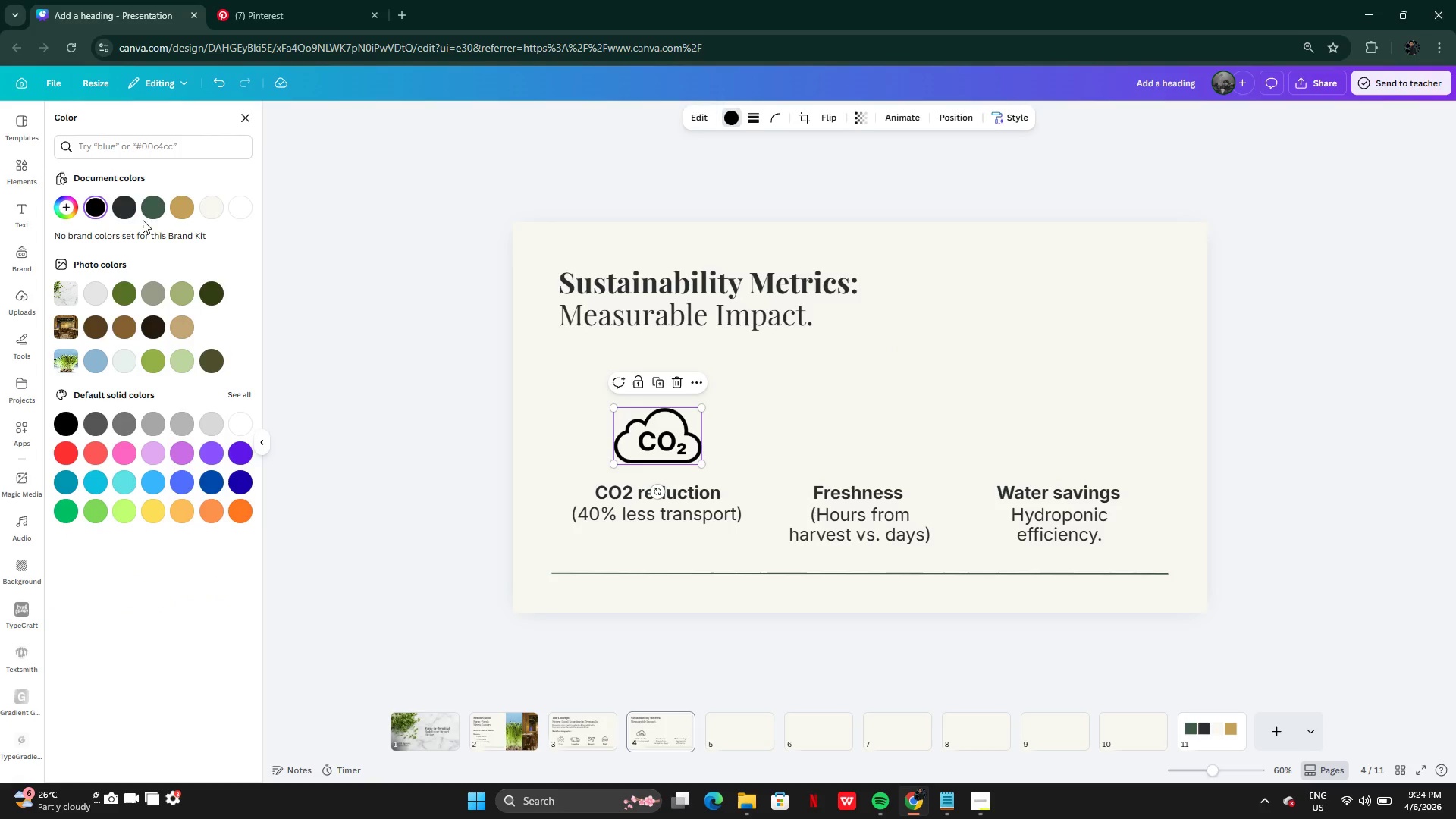 
left_click([133, 210])
 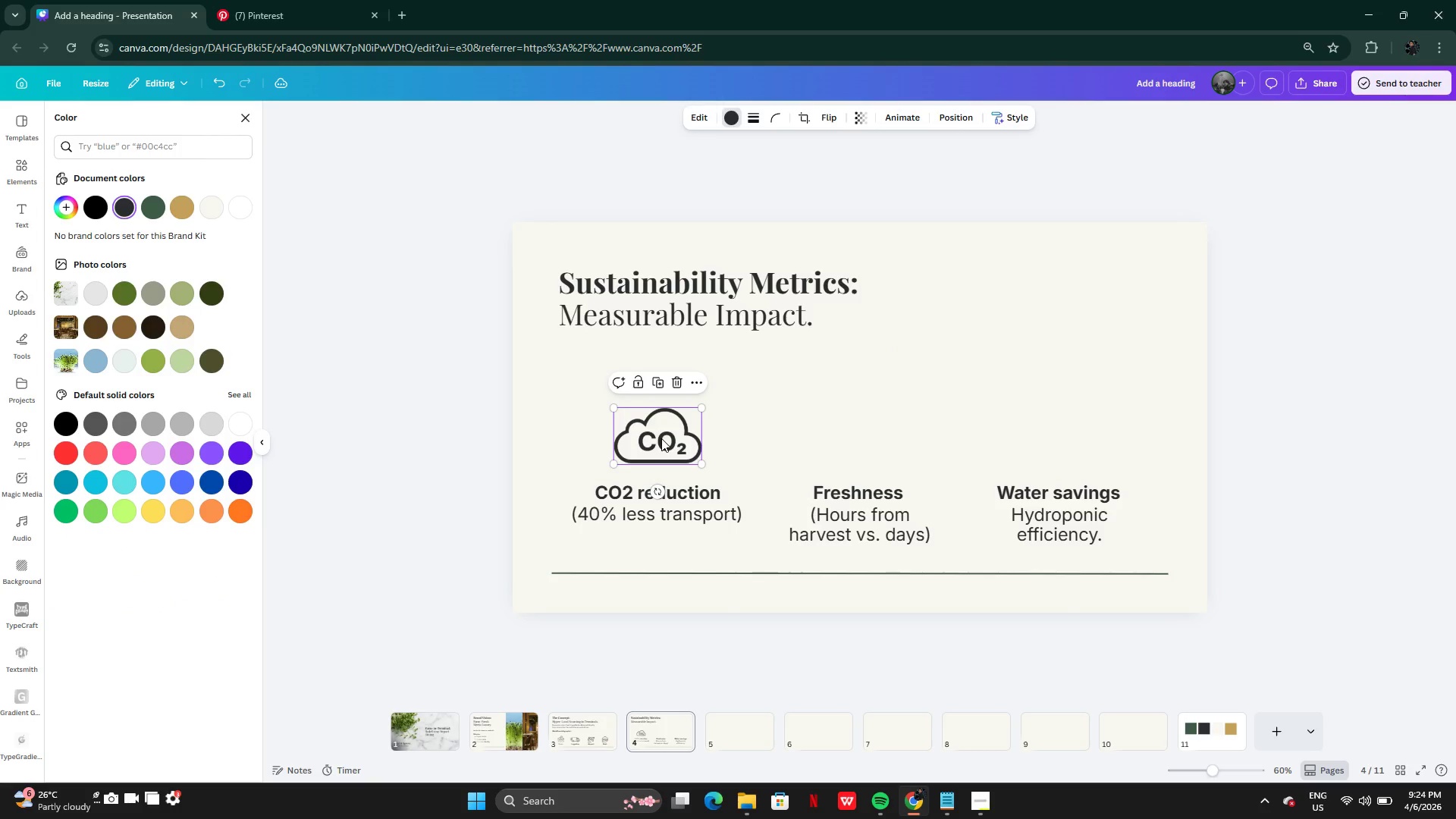 
left_click_drag(start_coordinate=[664, 438], to_coordinate=[667, 444])
 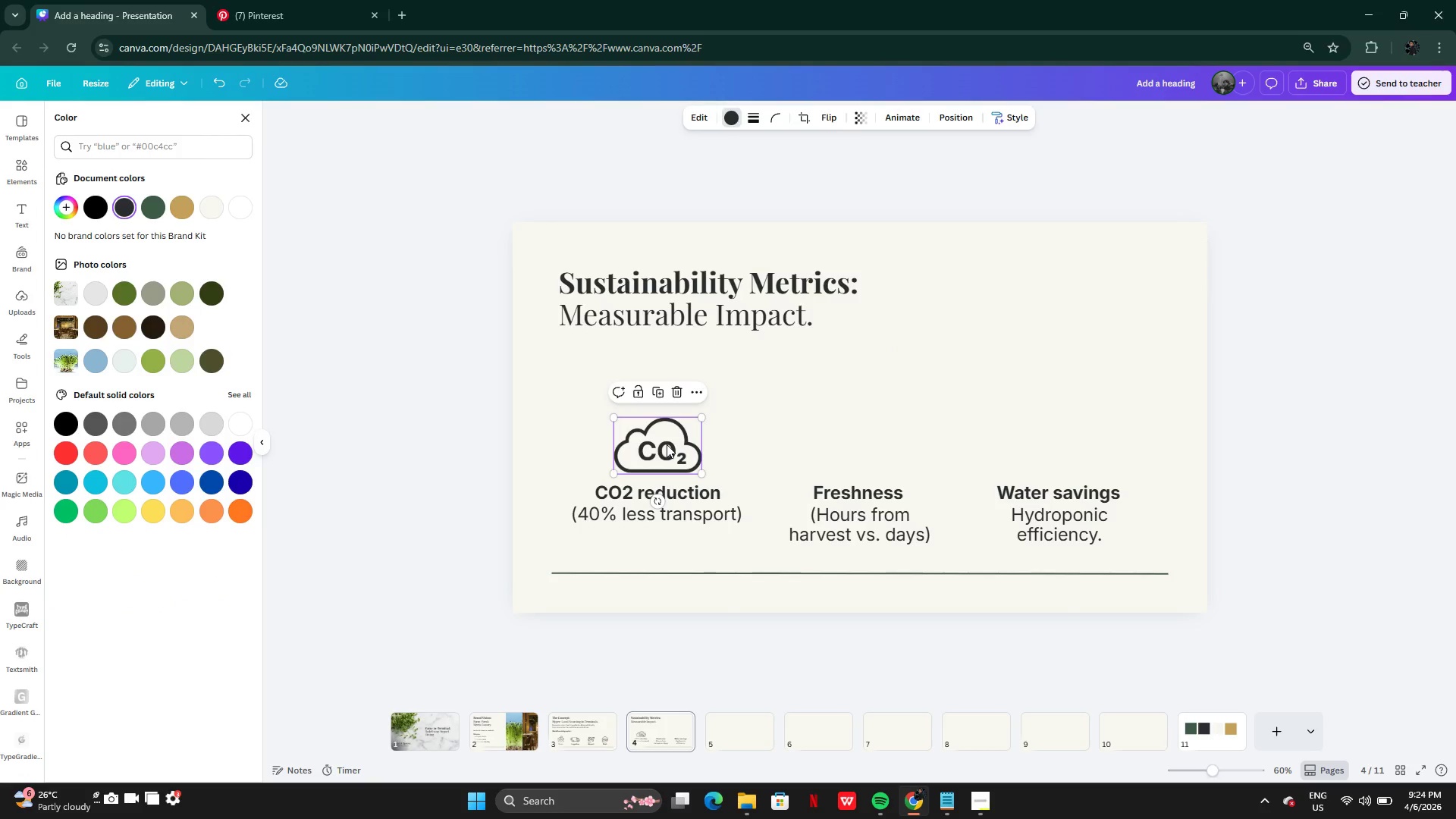 
left_click_drag(start_coordinate=[667, 444], to_coordinate=[667, 438])
 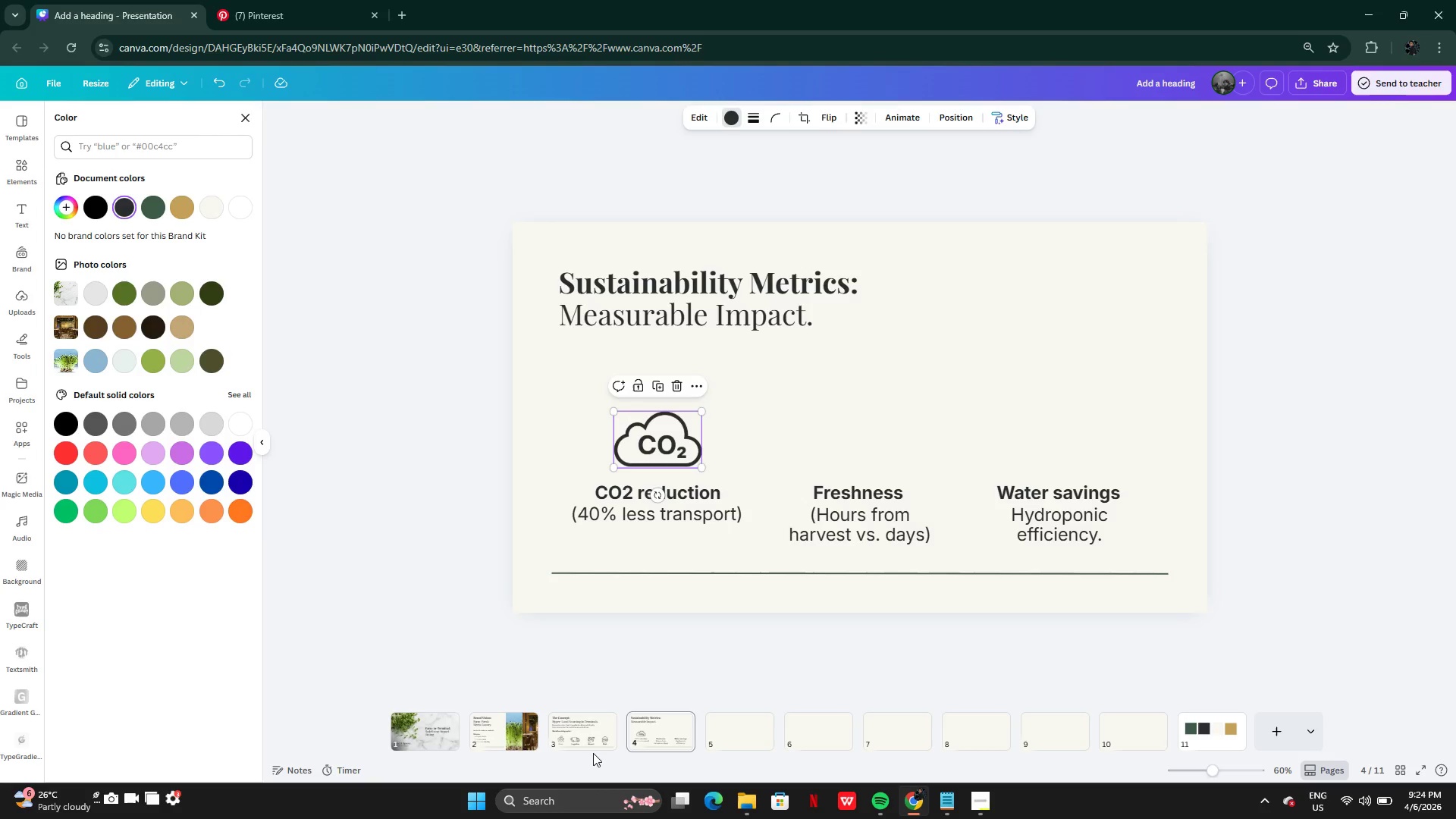 
left_click([593, 753])
 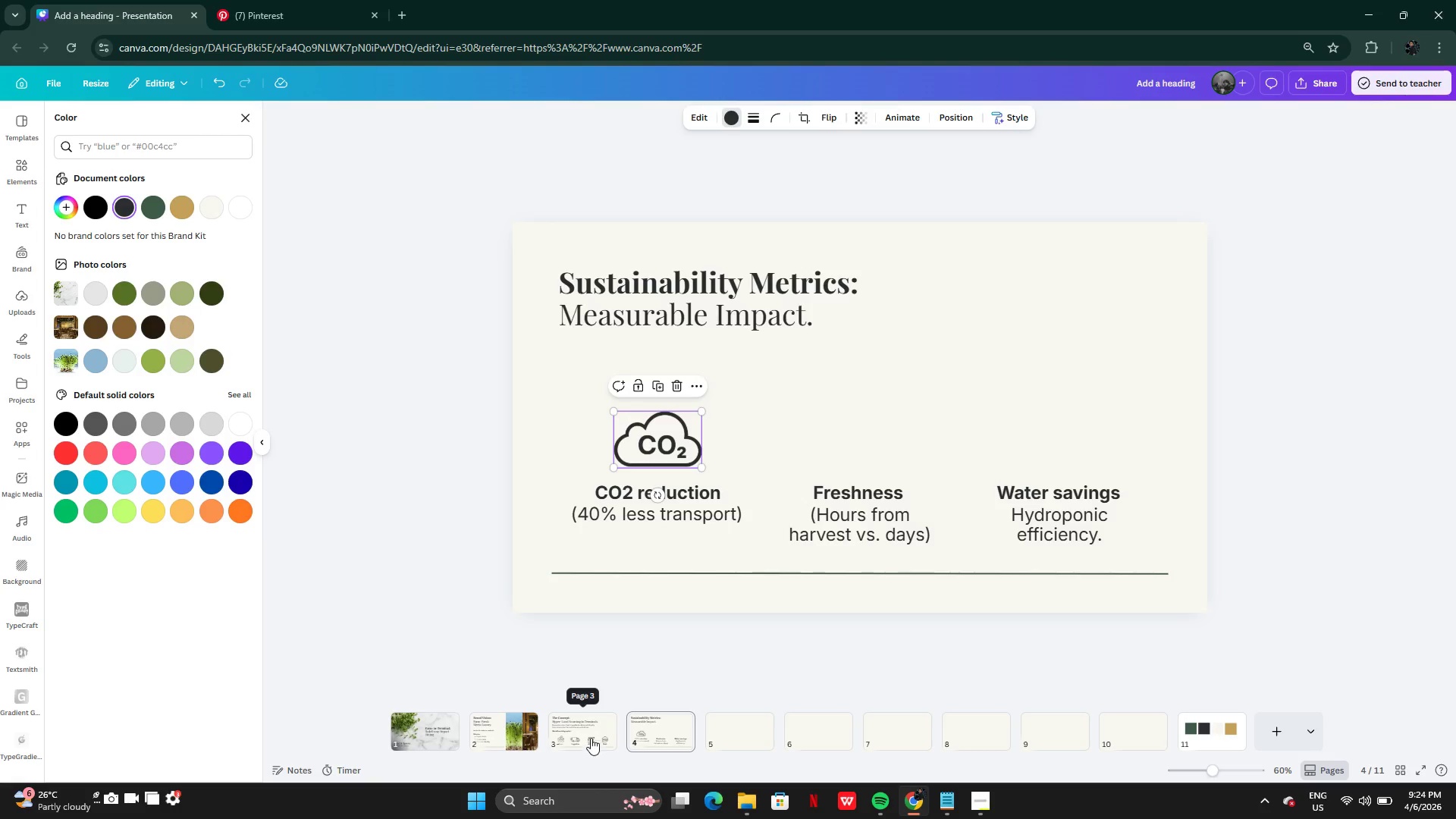 
left_click([584, 733])
 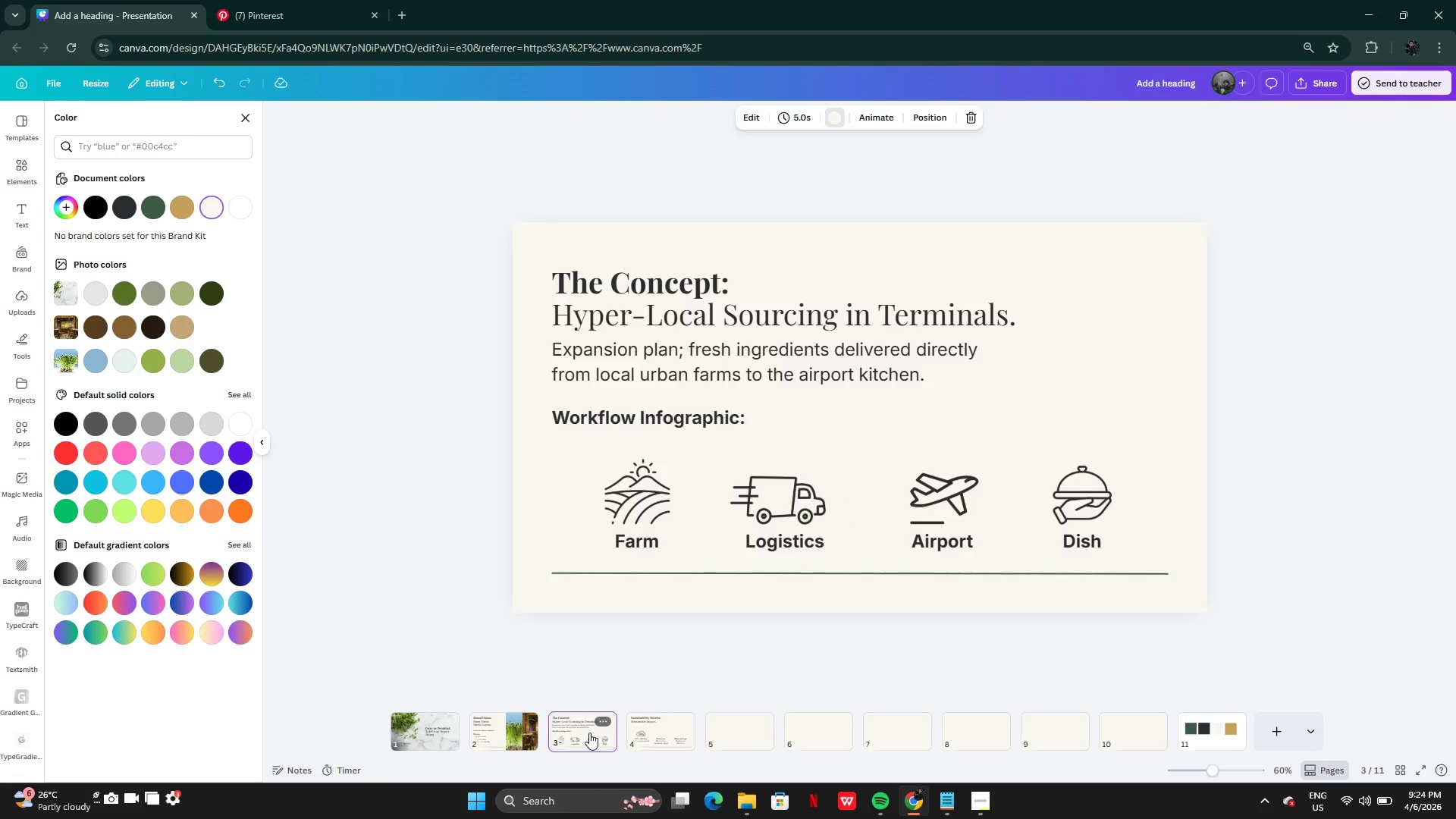 
mouse_move([662, 718])
 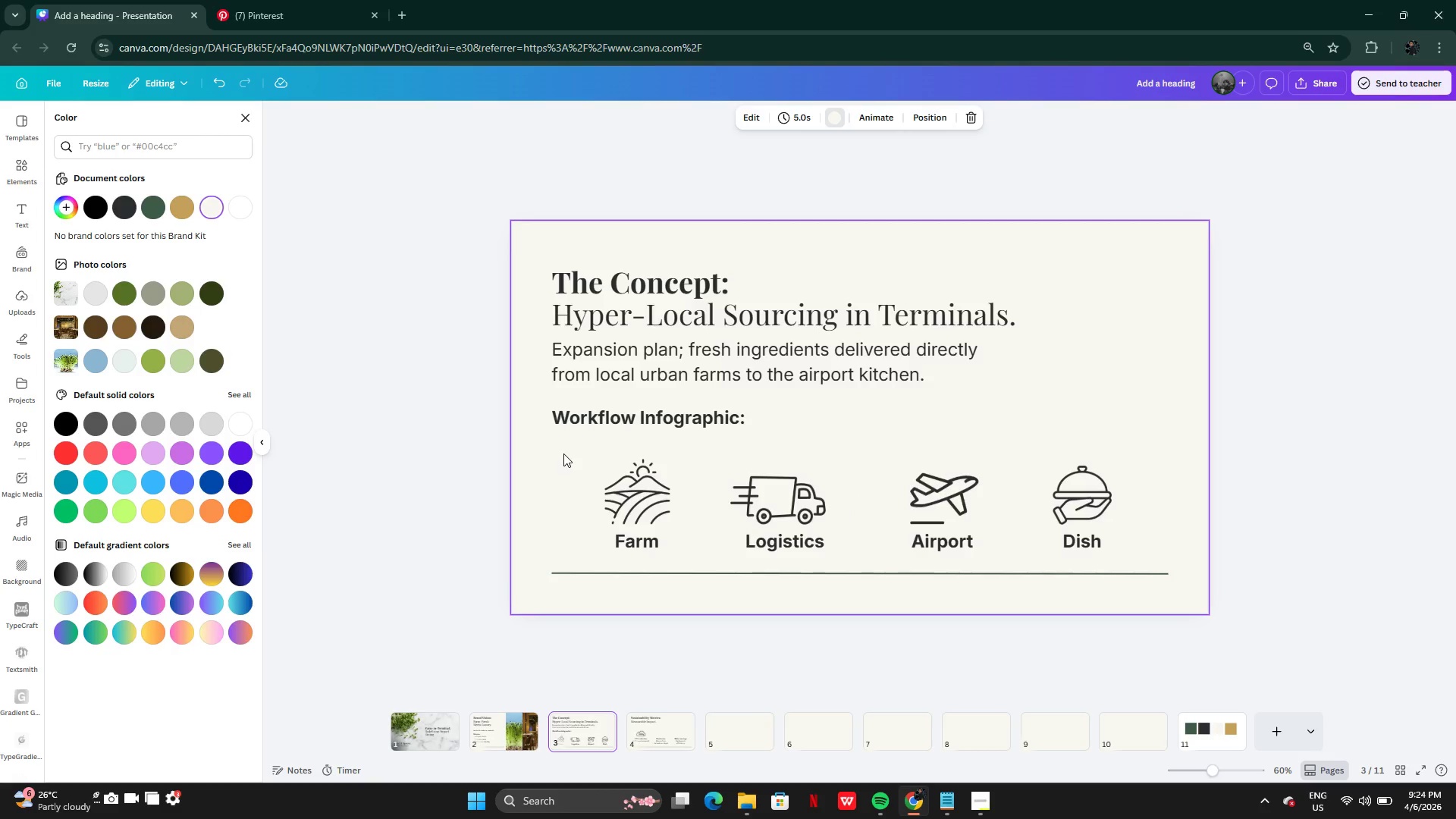 
left_click_drag(start_coordinate=[563, 452], to_coordinate=[1094, 502])
 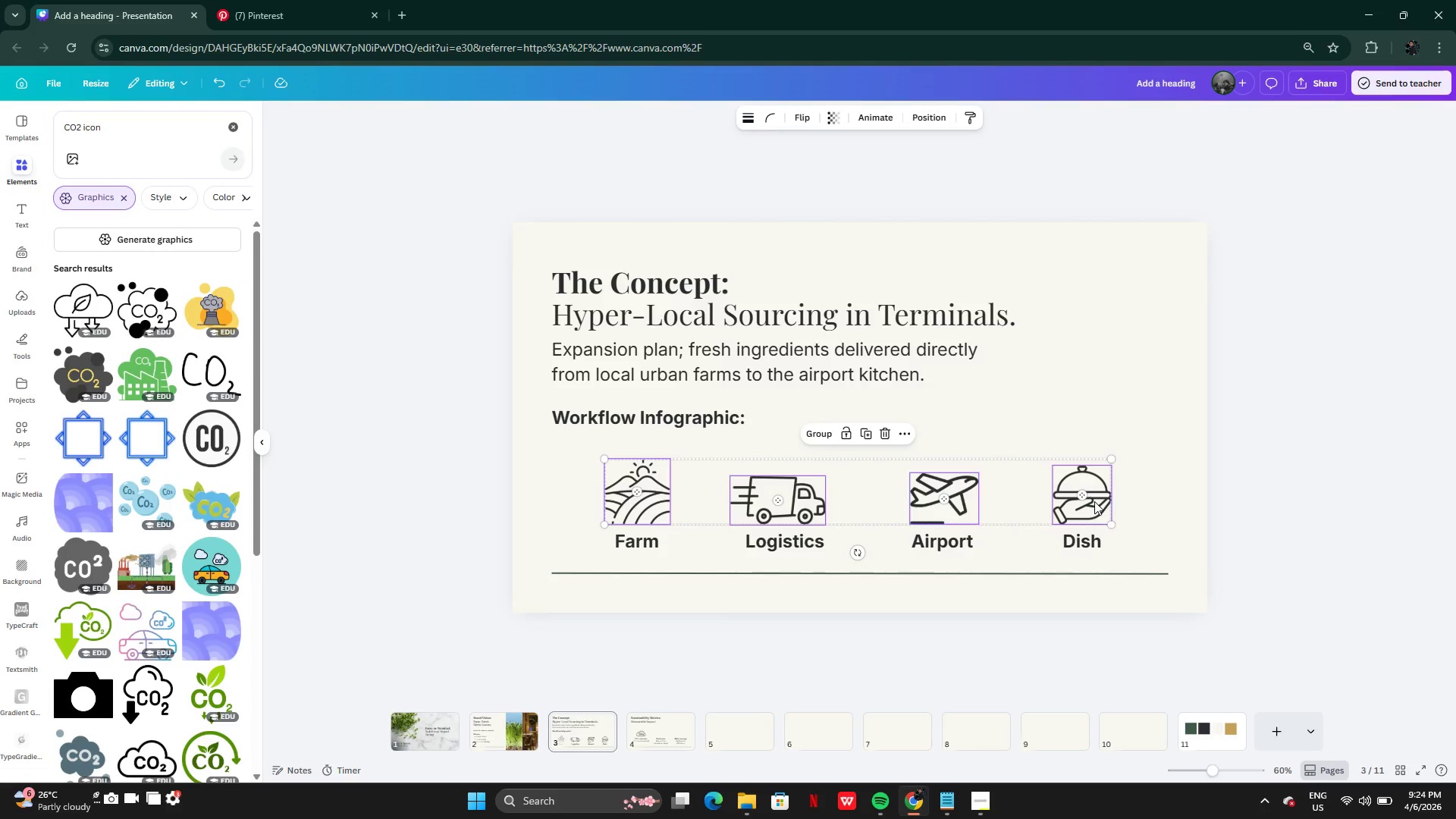 
key(ArrowUp)
 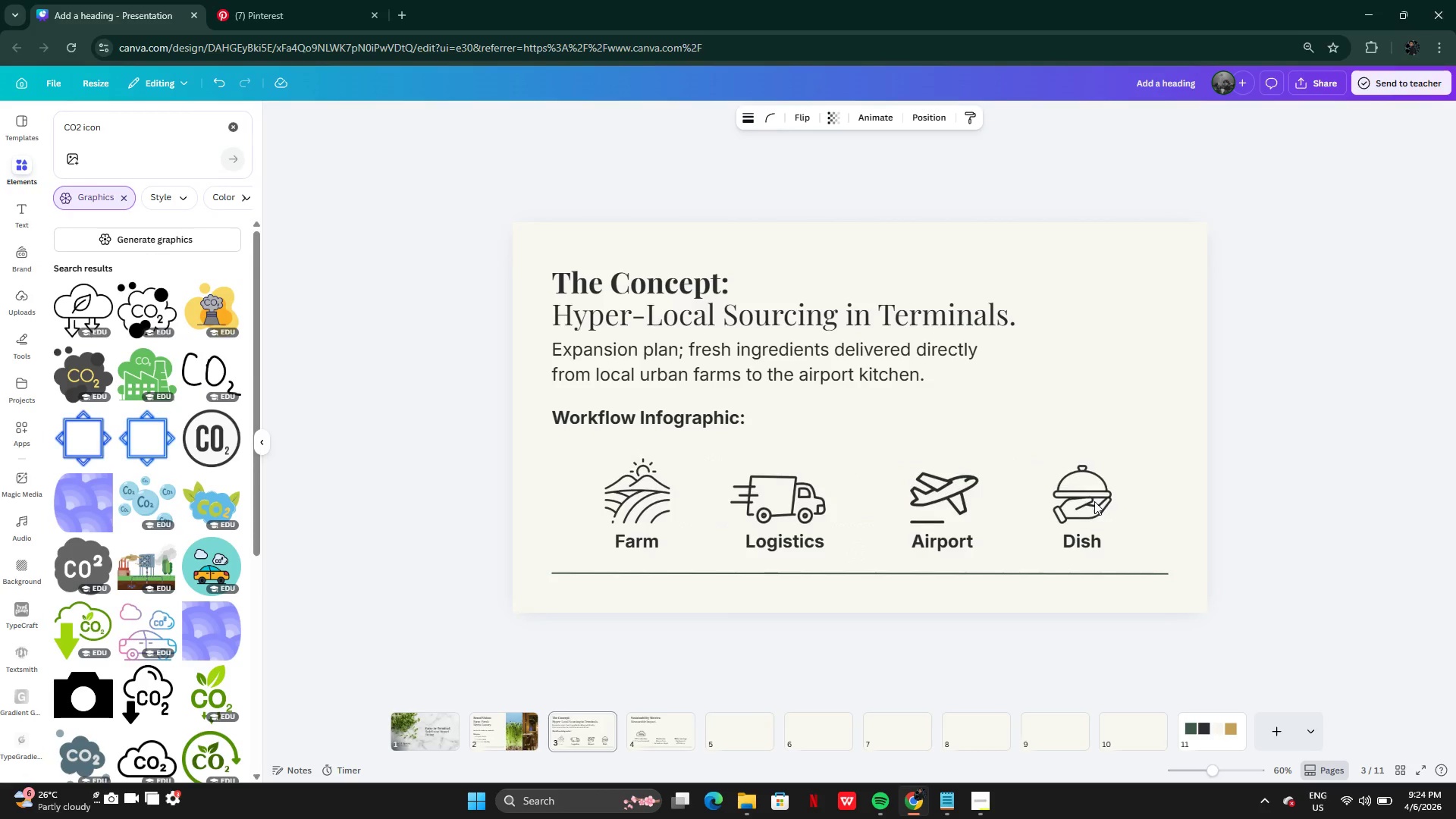 
key(ArrowUp)
 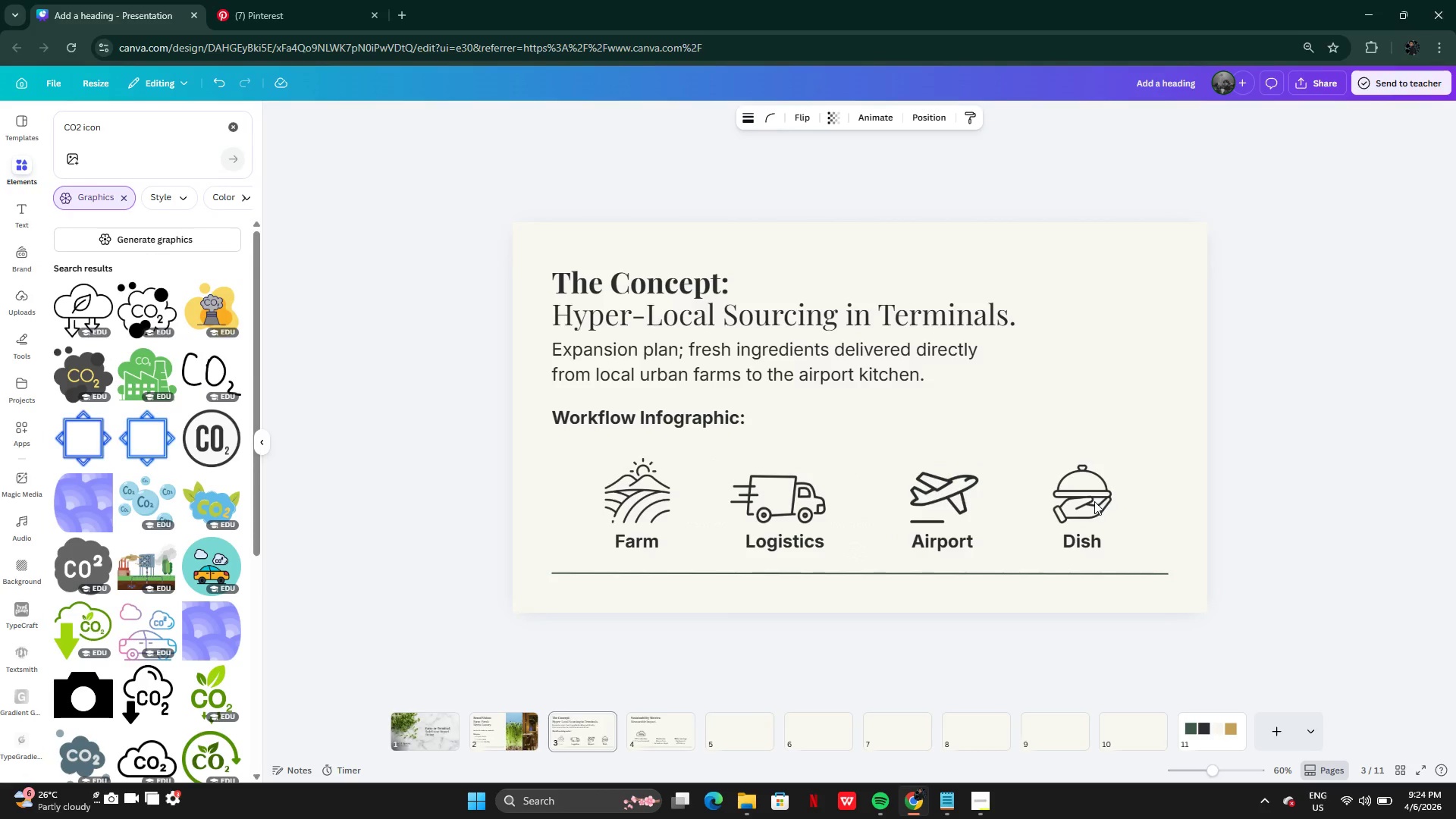 
key(ArrowUp)
 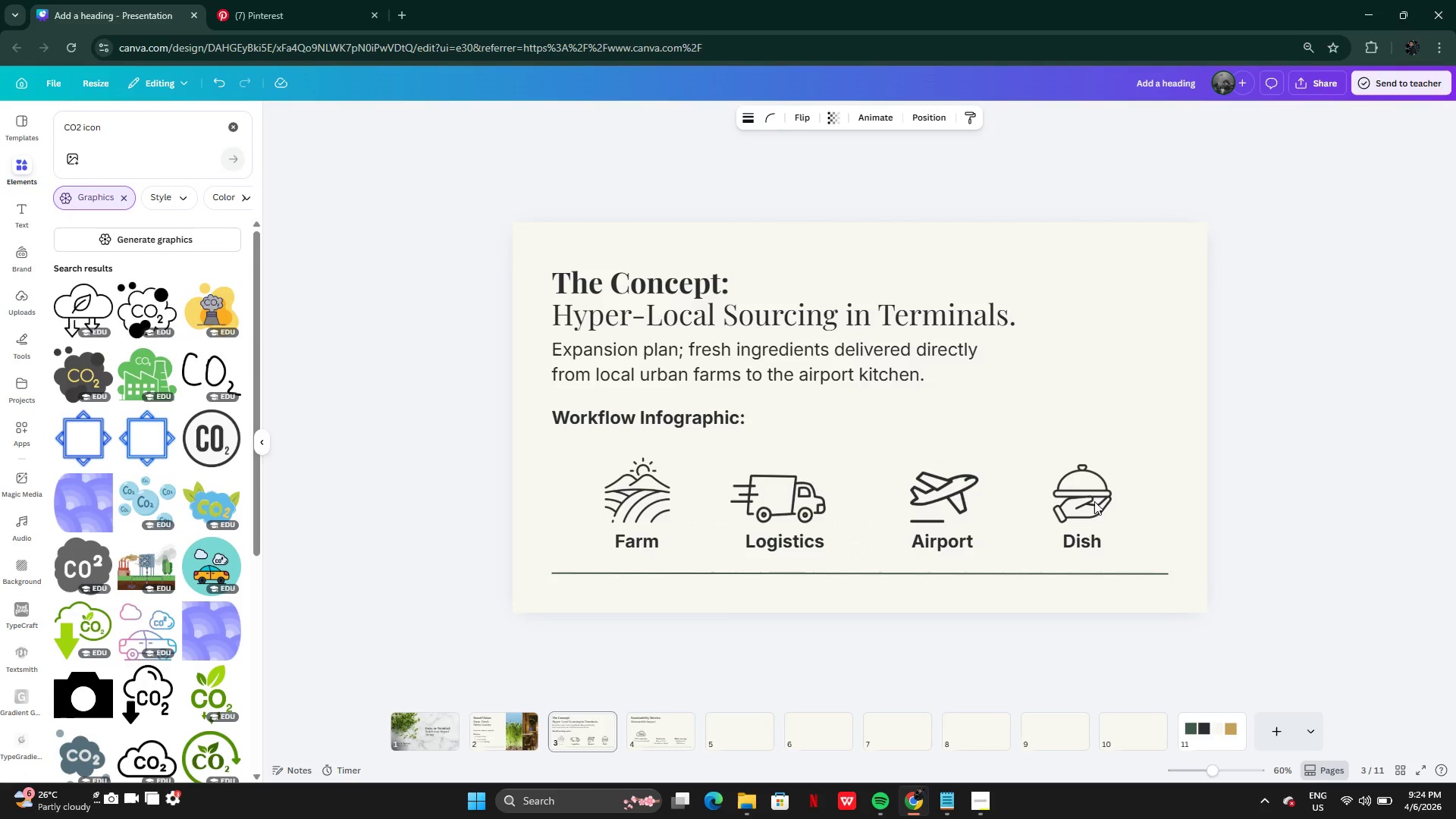 
key(ArrowUp)
 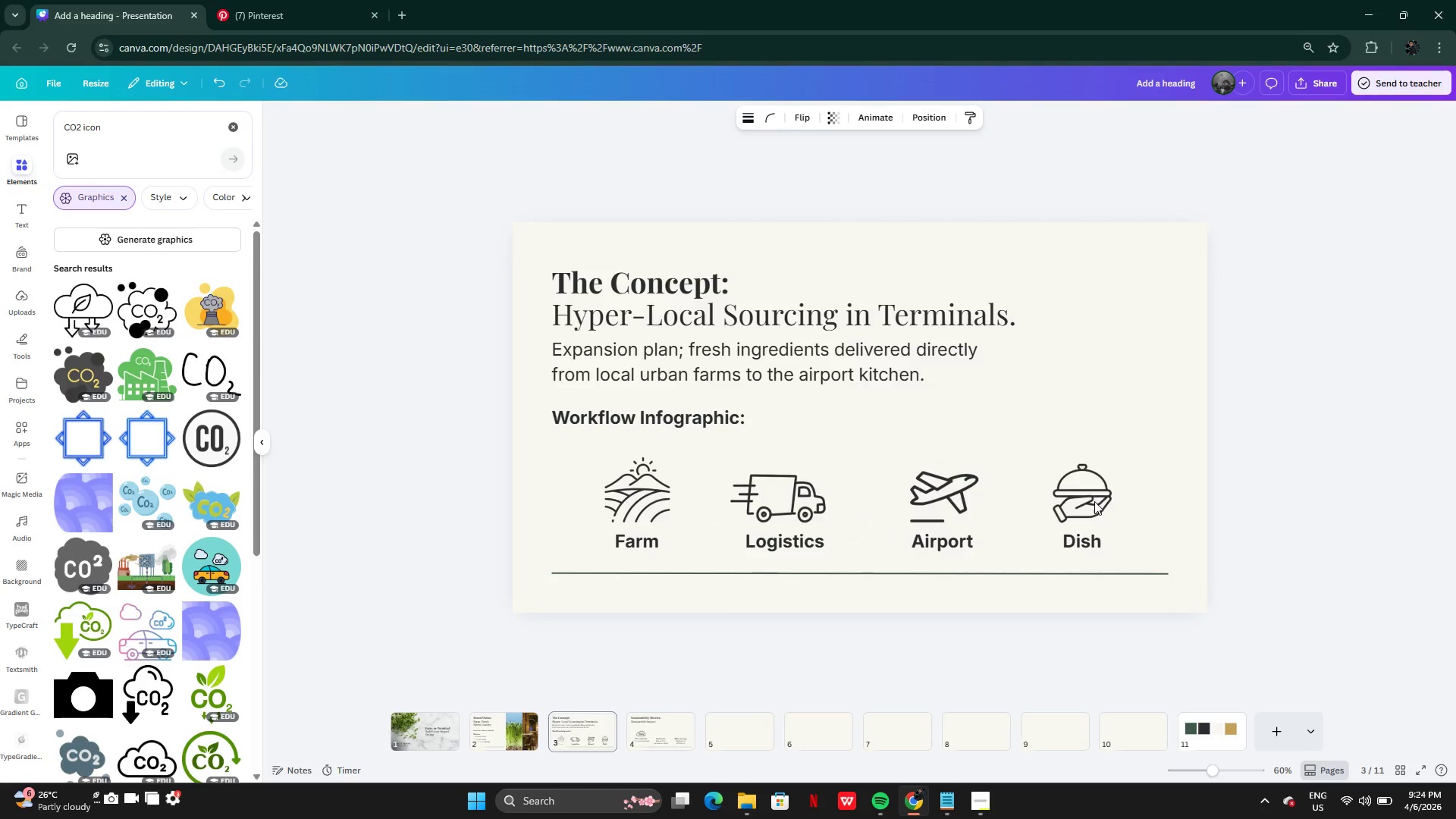 
key(ArrowUp)
 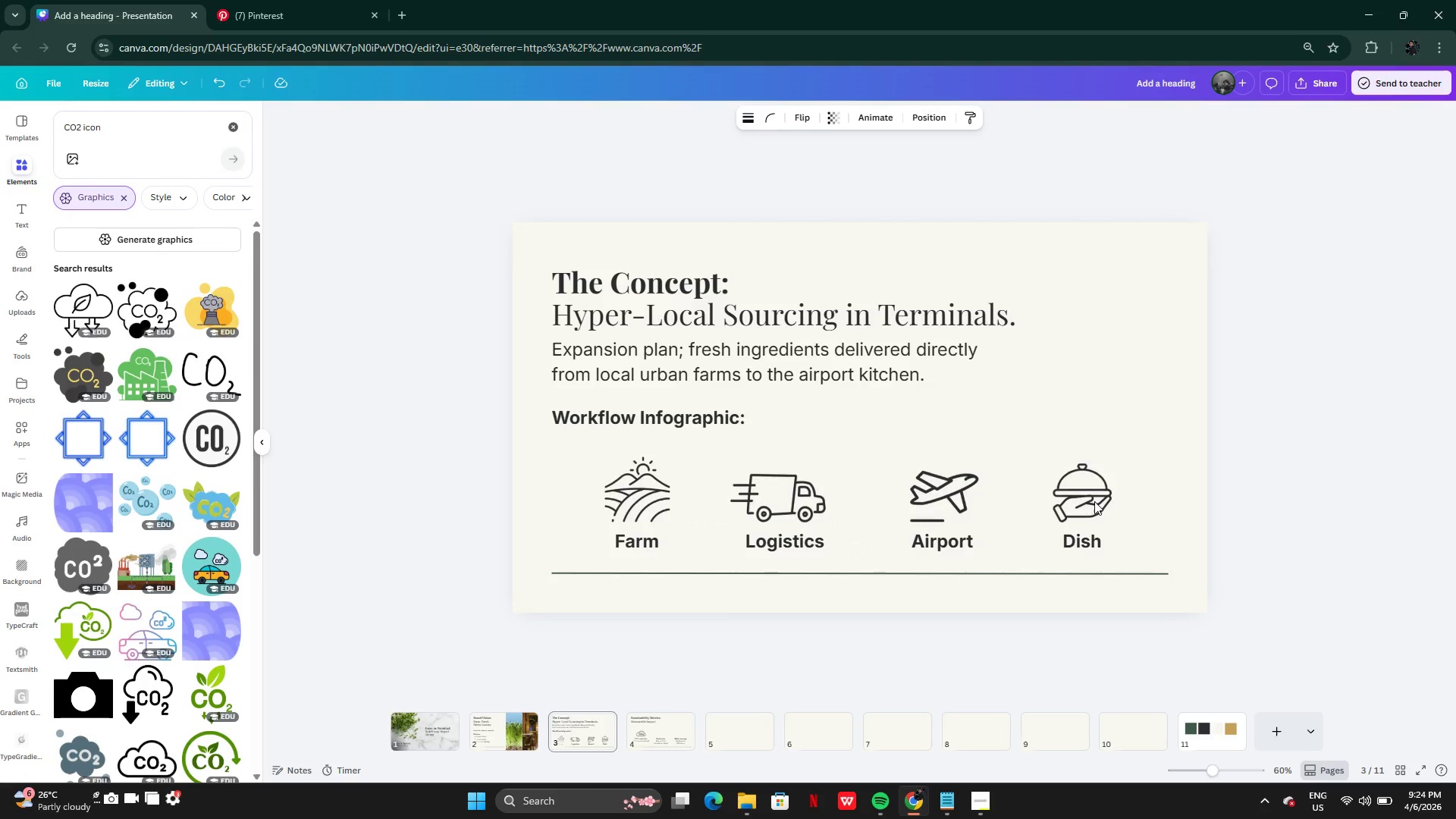 
key(ArrowUp)
 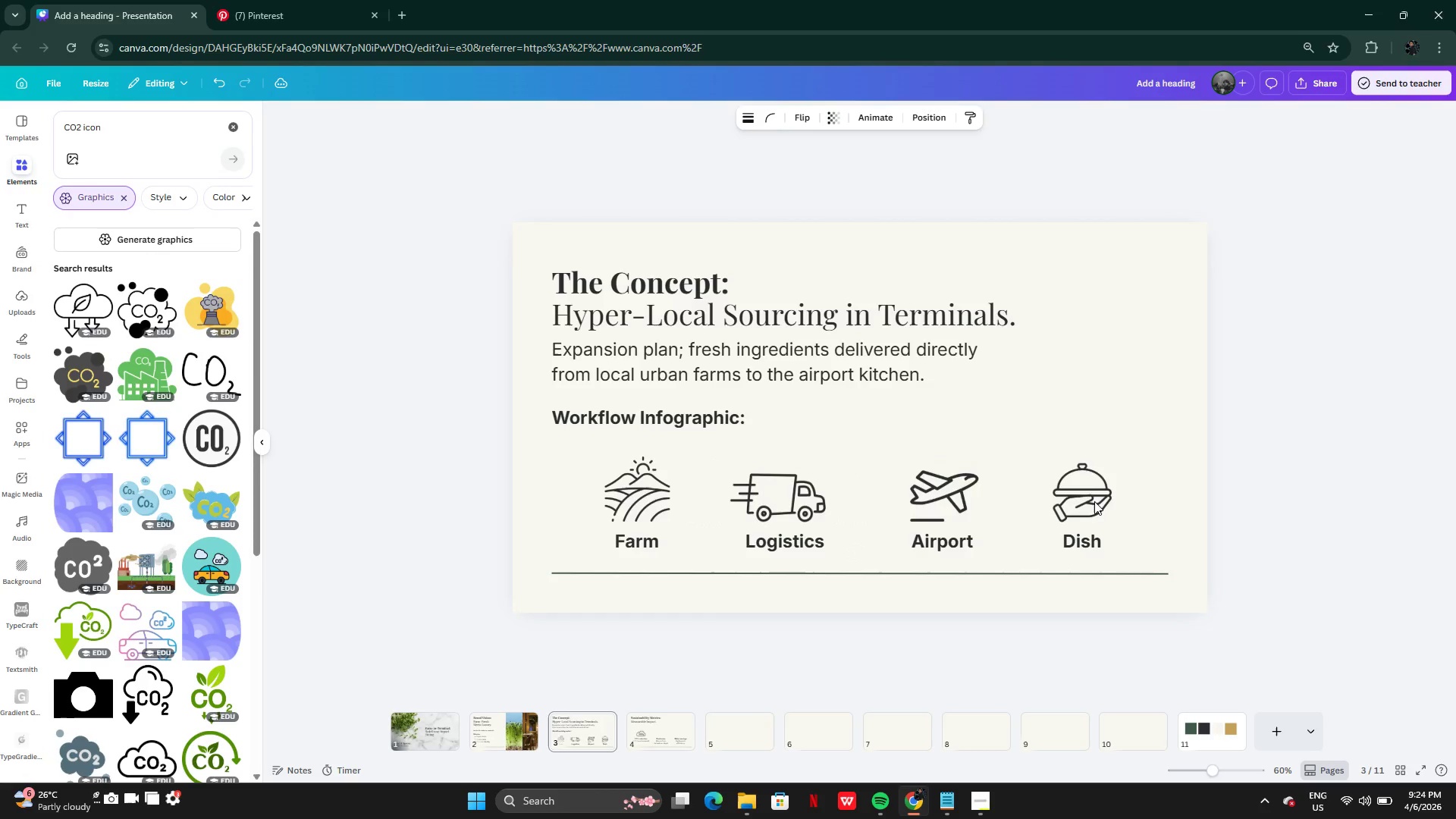 
key(ArrowUp)
 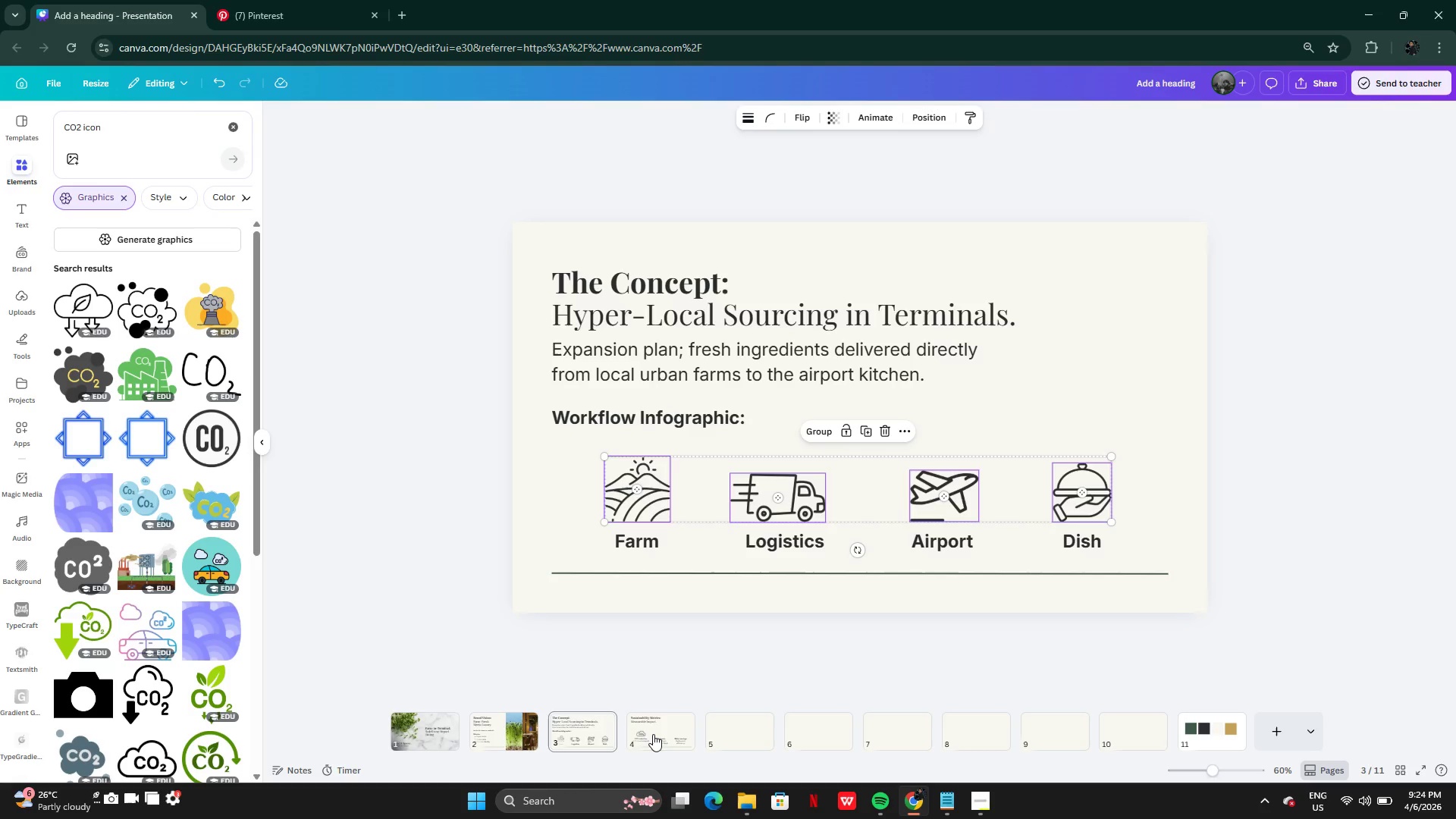 
left_click([654, 733])
 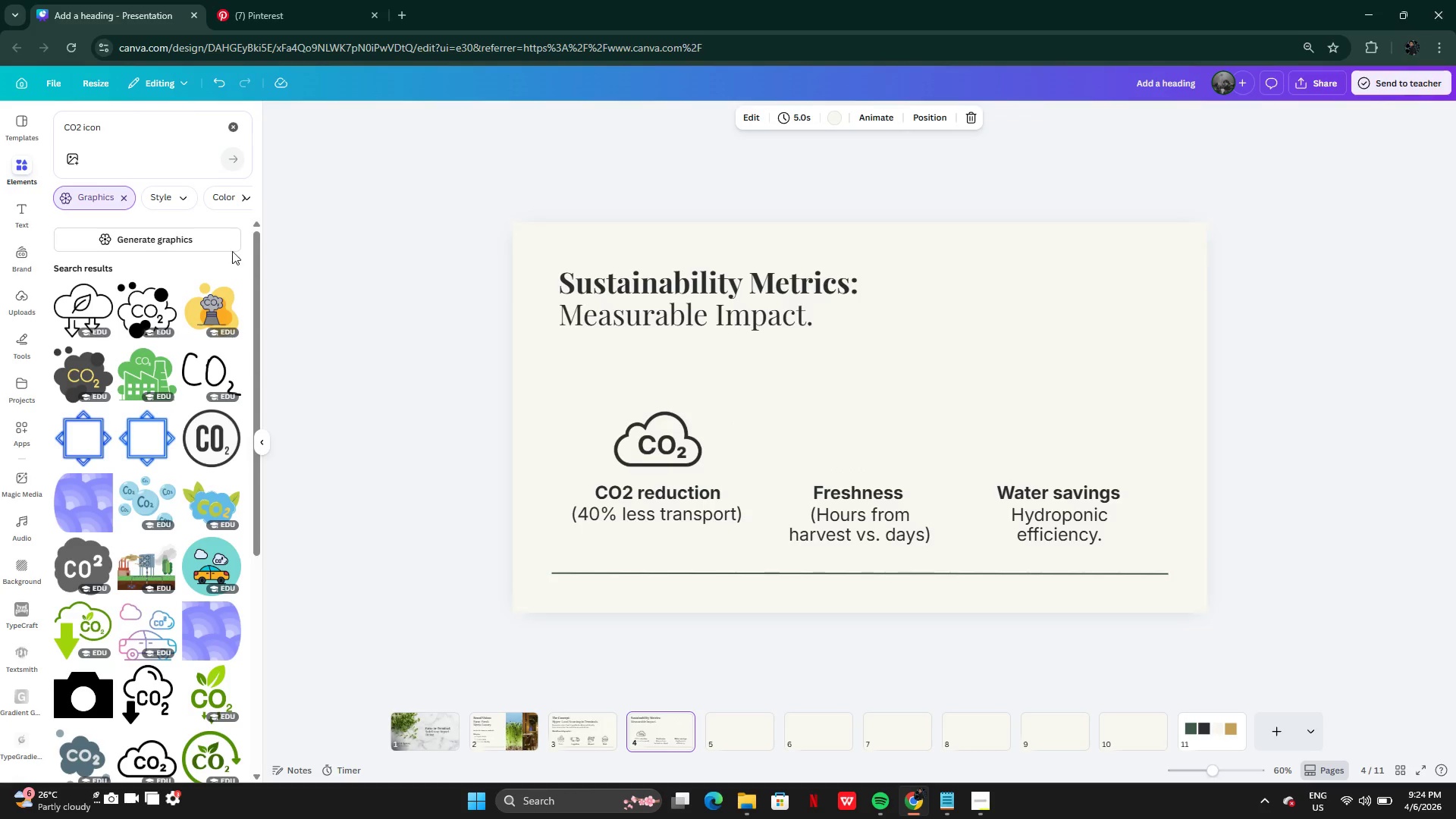 
left_click([234, 136])
 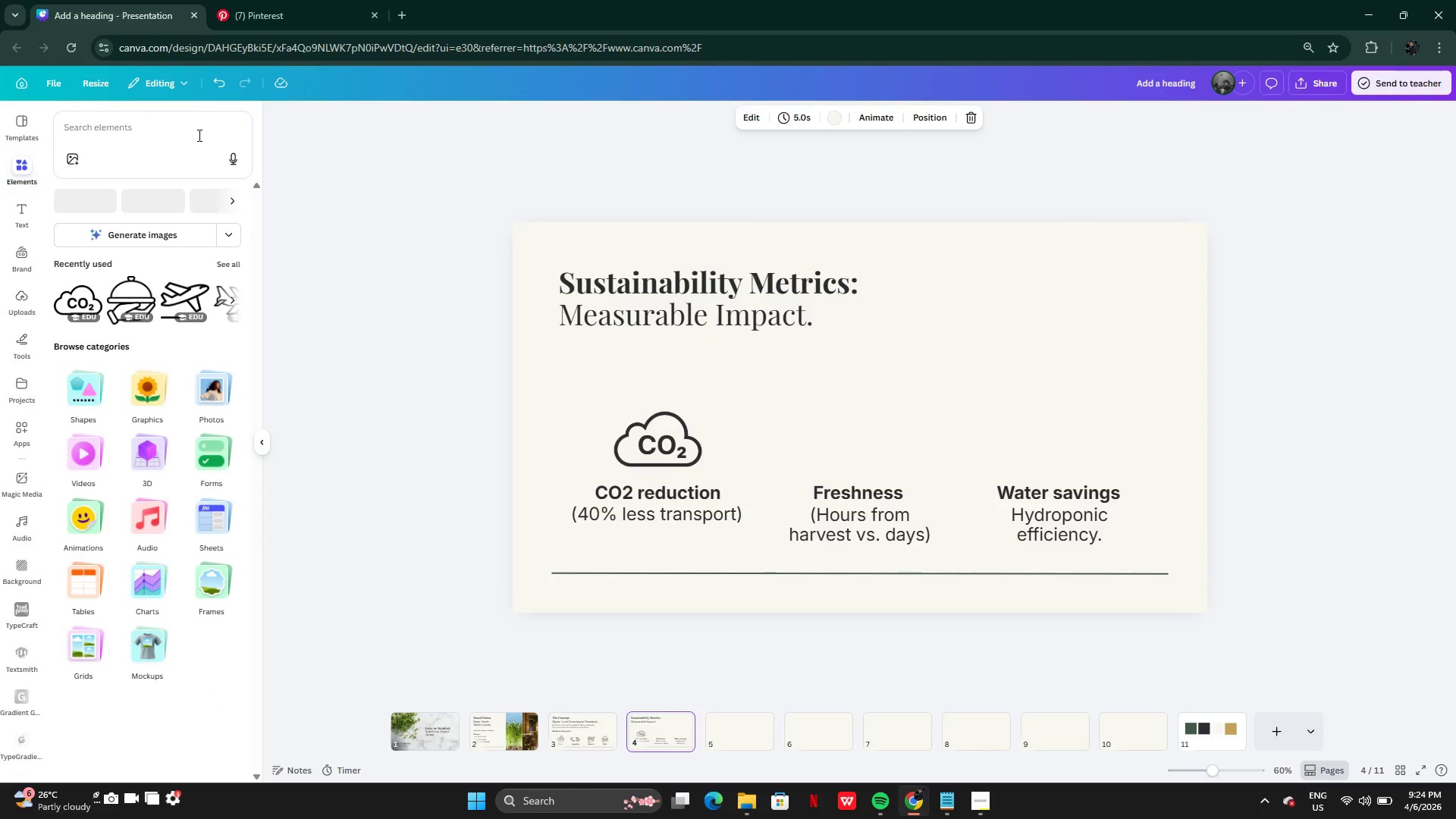 
left_click([197, 135])
 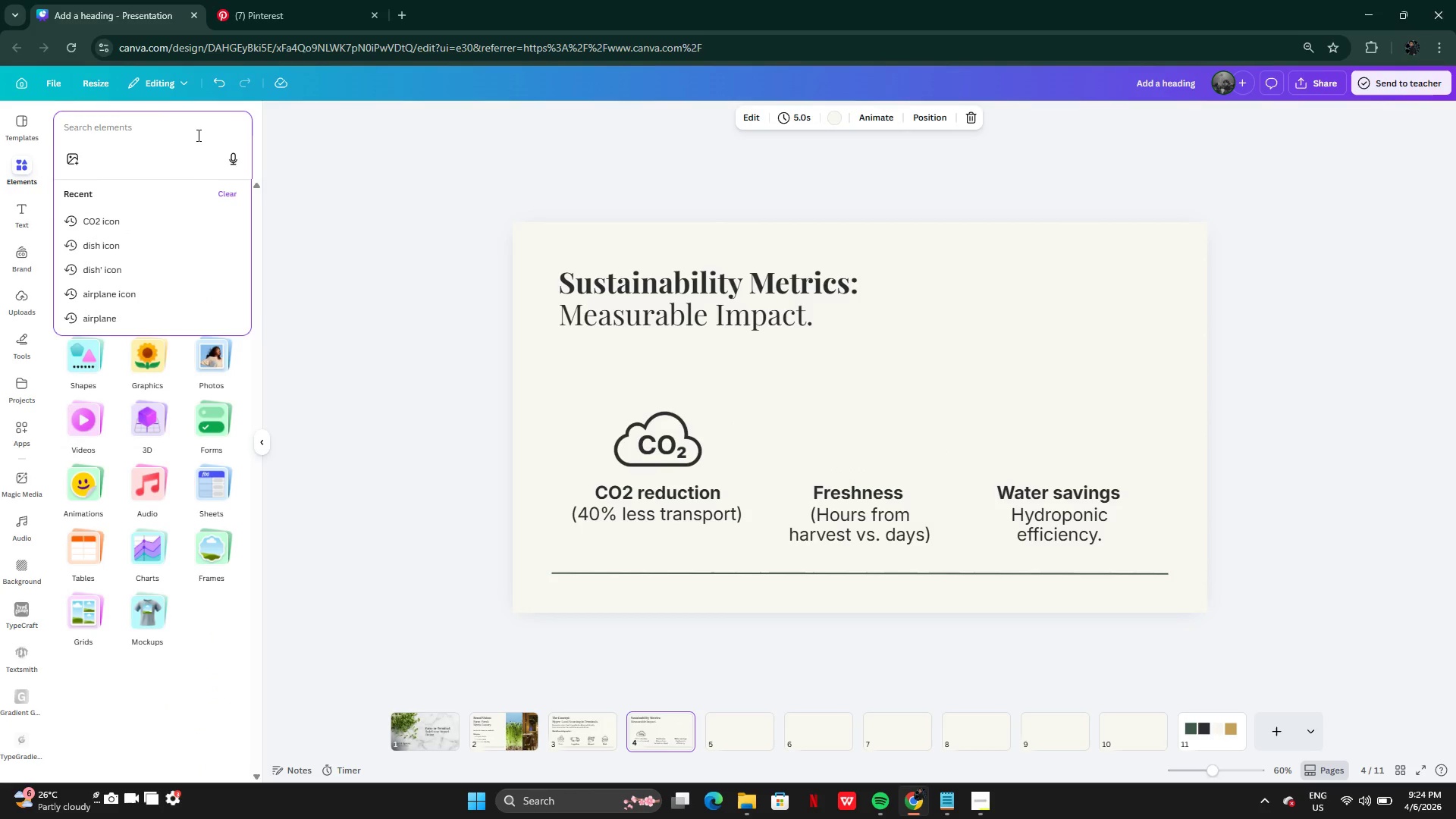 
type(water drop o)
key(Backspace)
type(icon)
 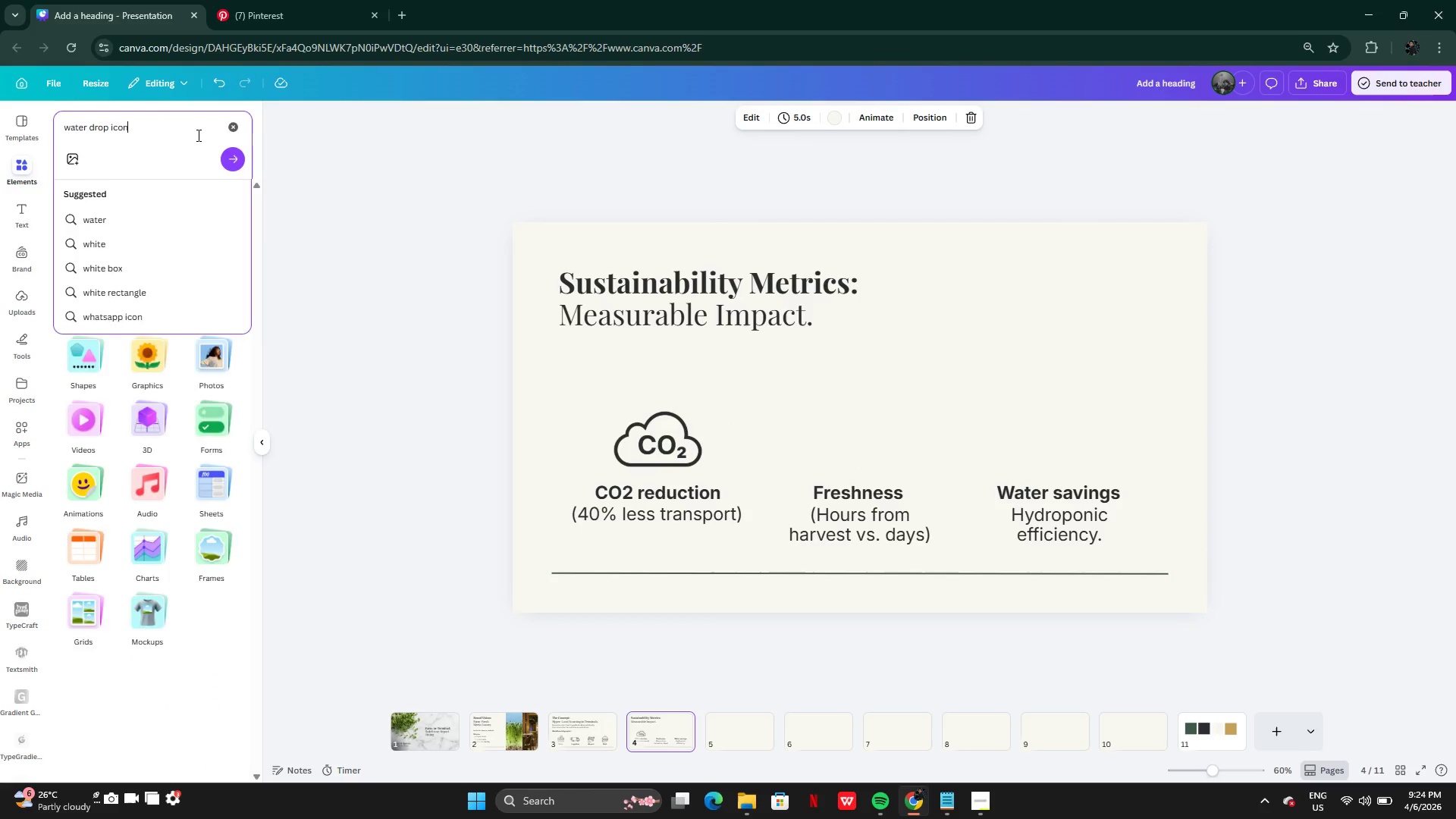 
key(Enter)
 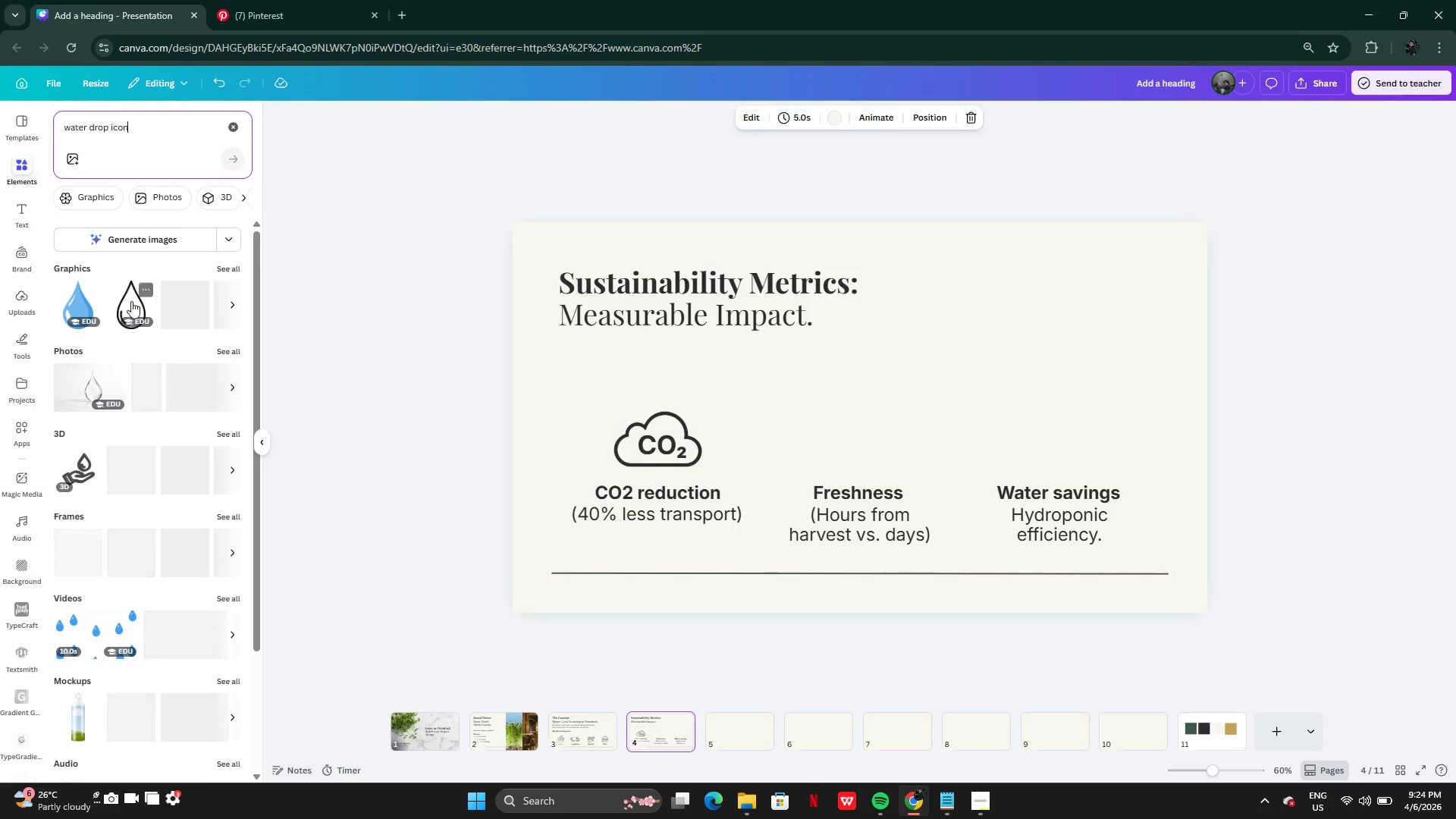 
wait(5.3)
 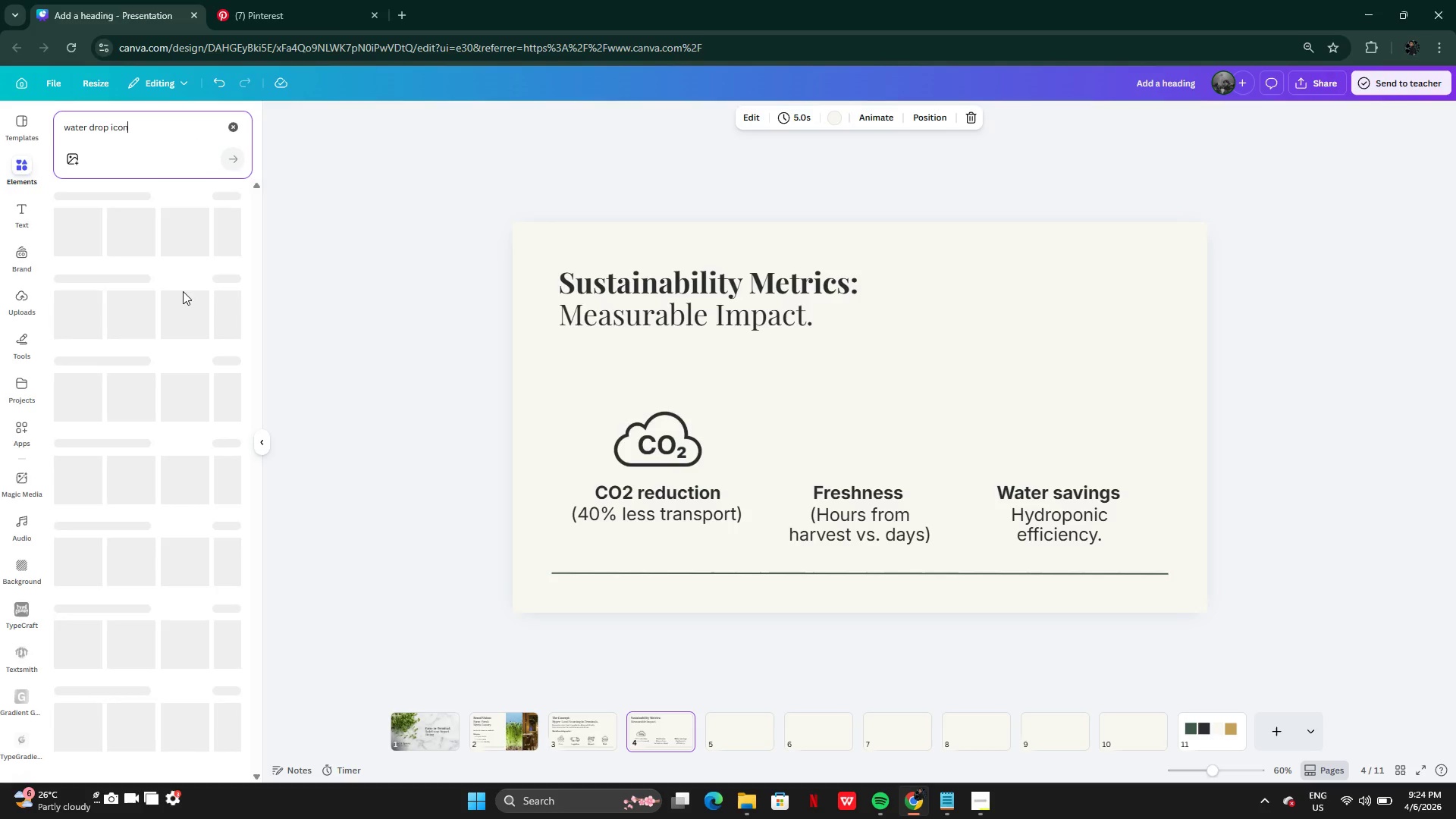 
left_click([128, 305])
 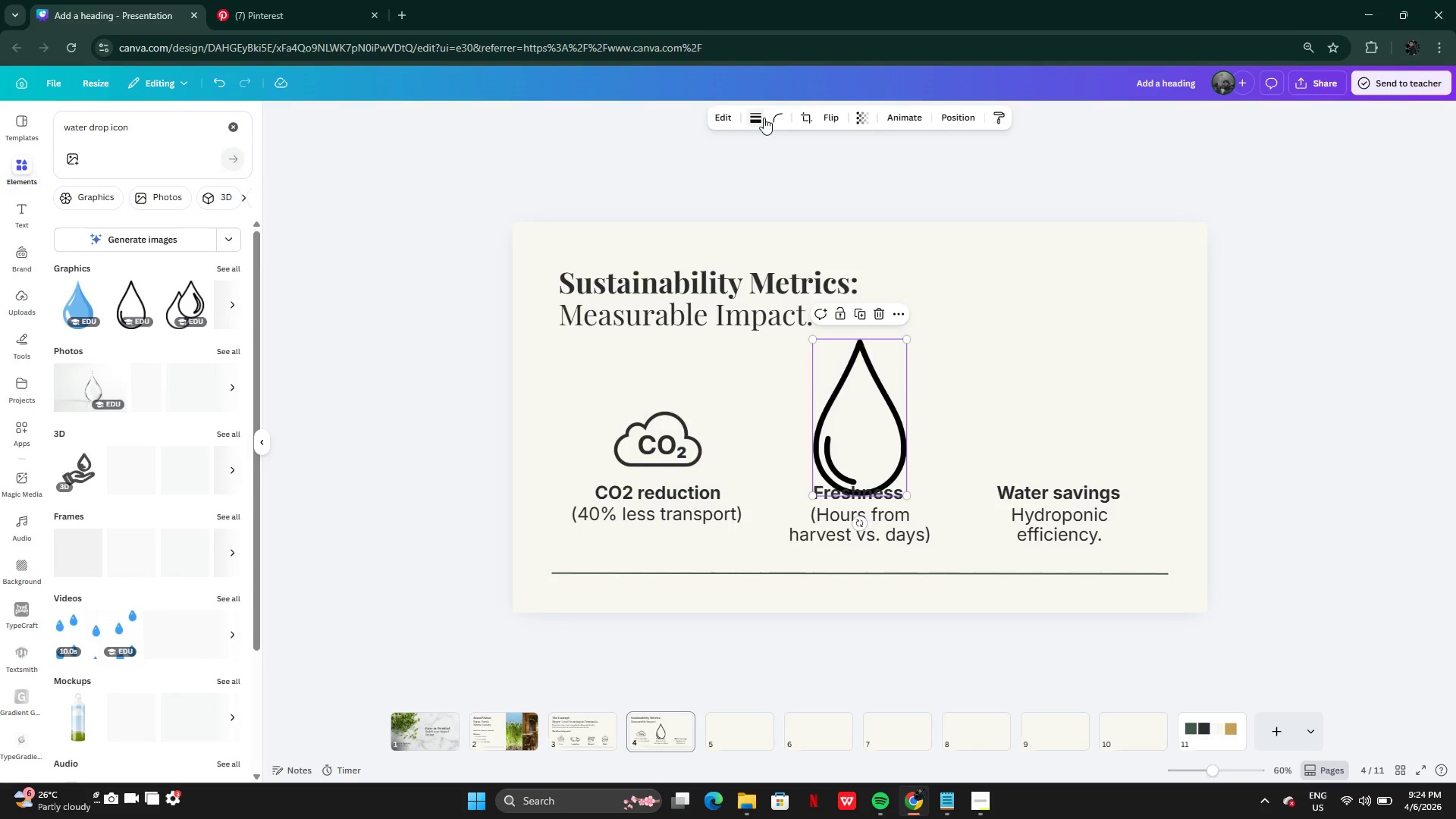 
left_click([746, 123])
 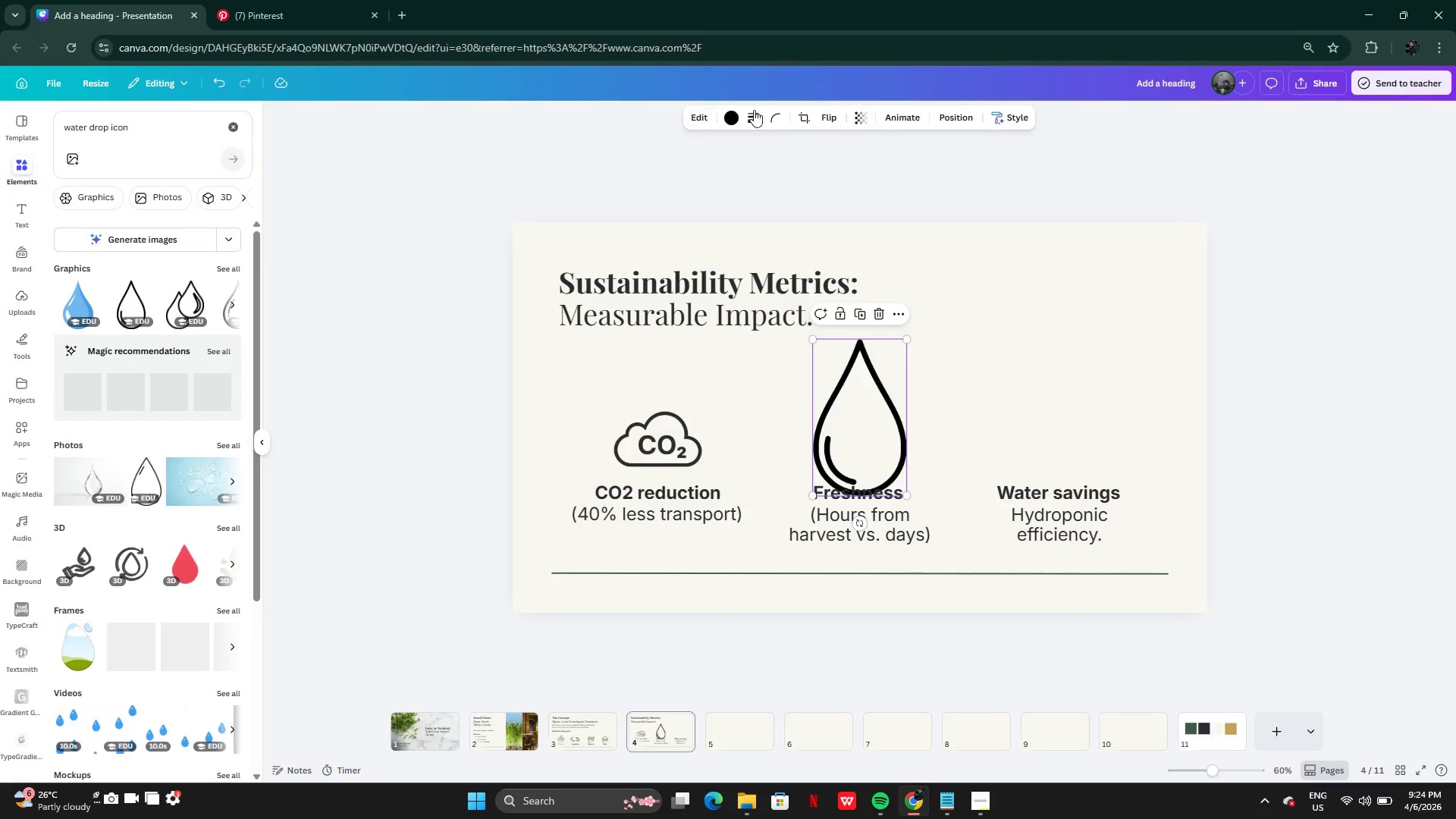 
left_click([729, 125])
 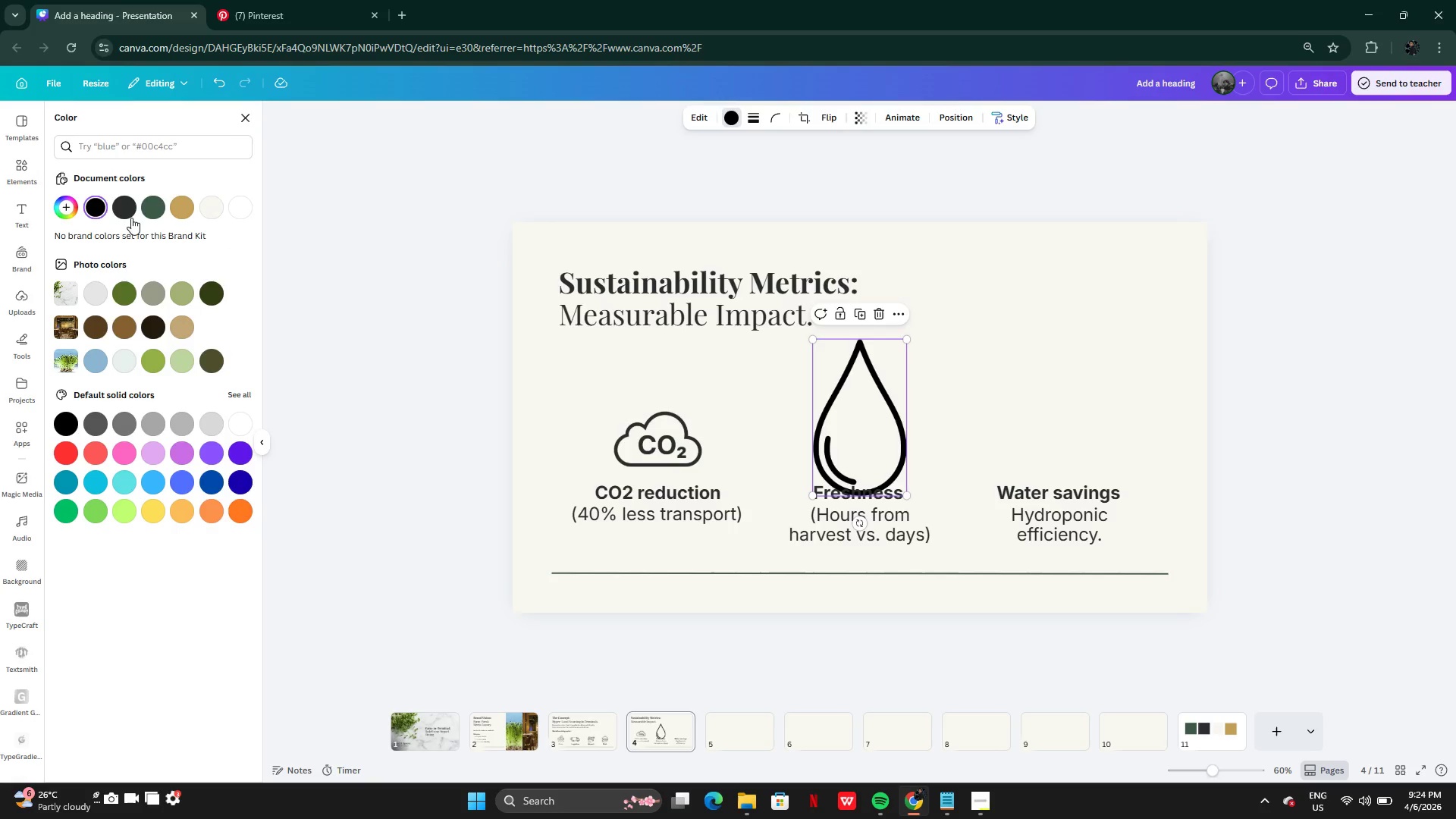 
left_click([125, 215])
 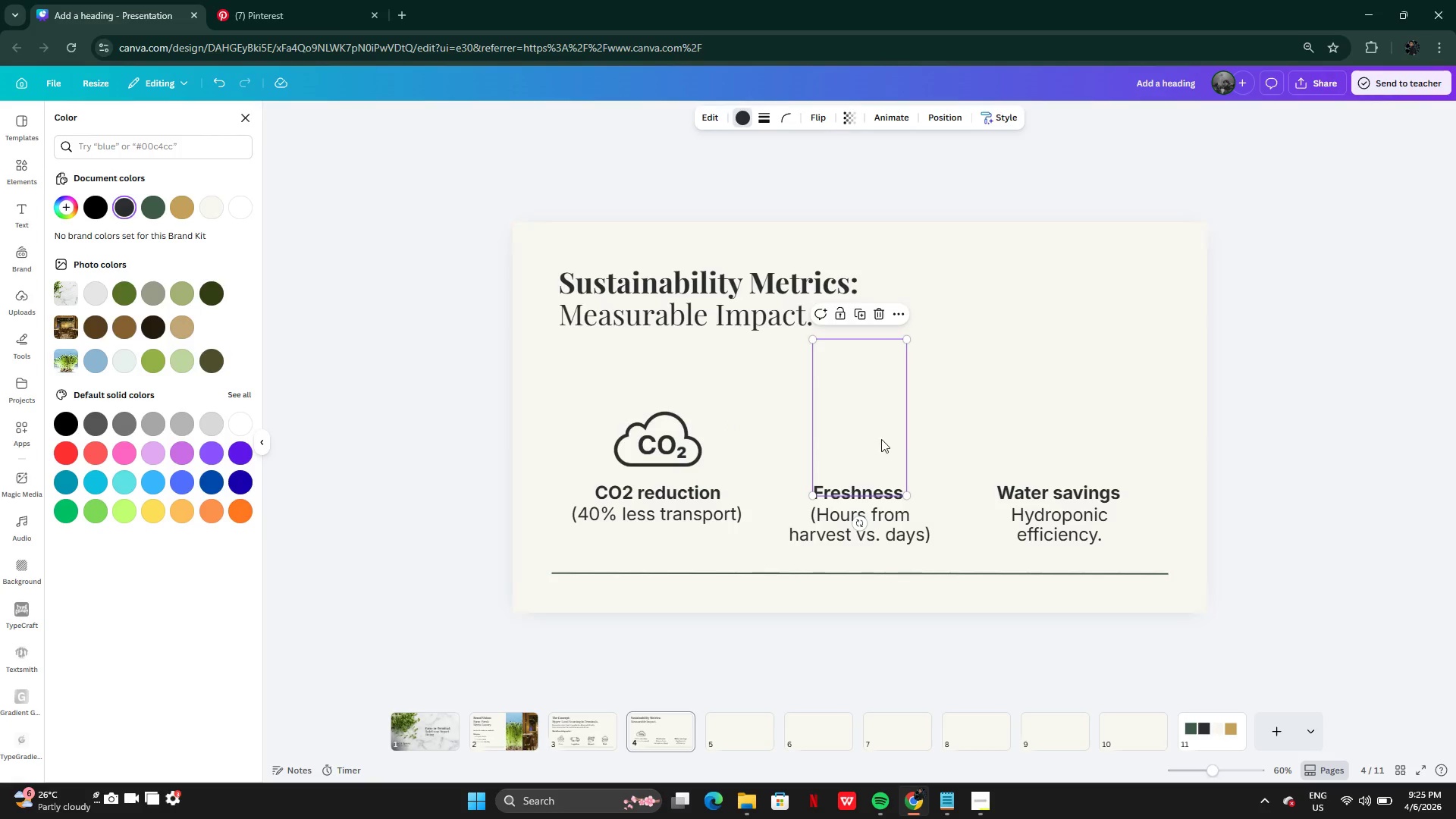 
left_click_drag(start_coordinate=[871, 441], to_coordinate=[668, 412])
 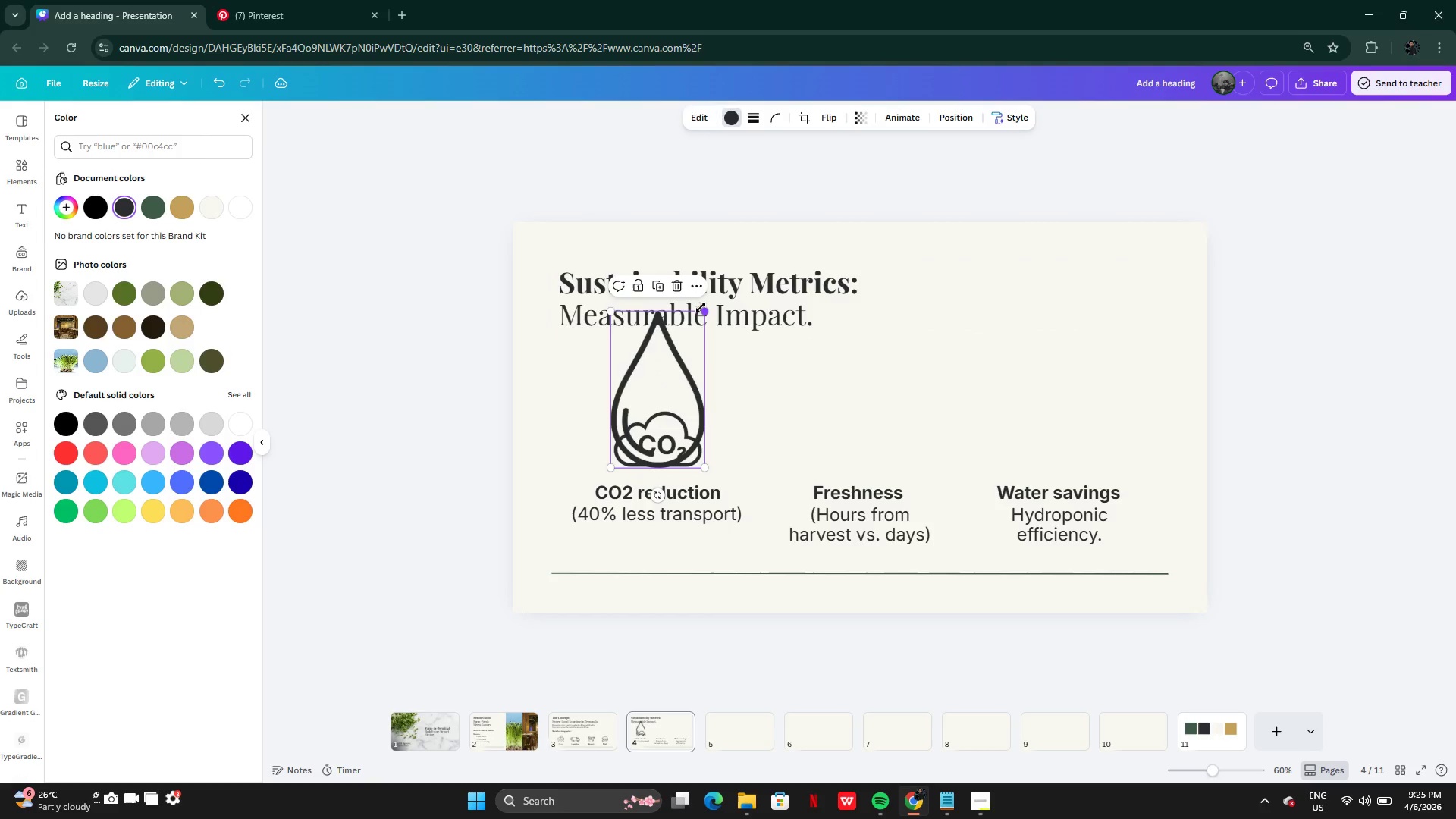 
left_click_drag(start_coordinate=[701, 307], to_coordinate=[658, 403])
 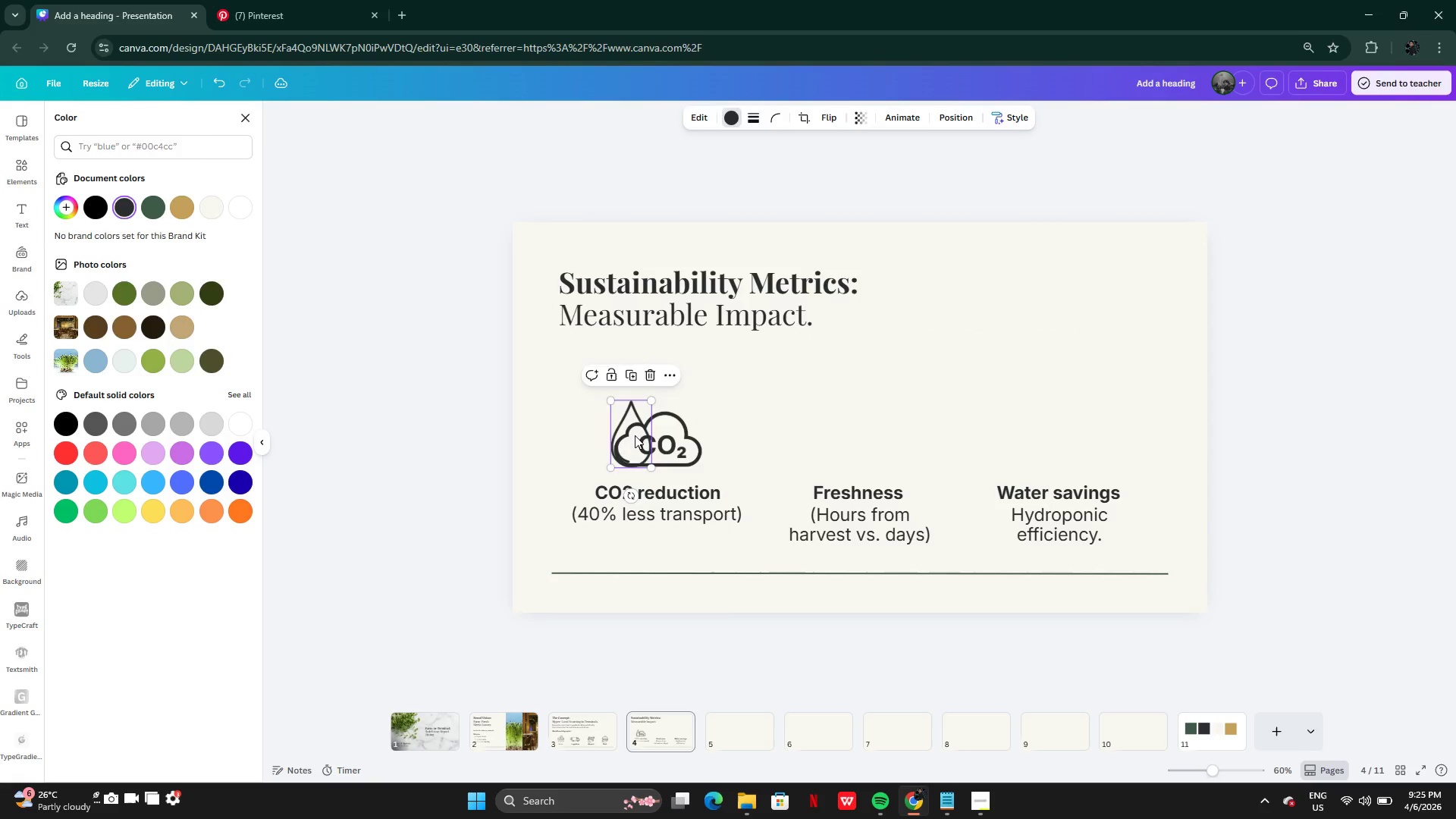 
left_click_drag(start_coordinate=[635, 435], to_coordinate=[863, 437])
 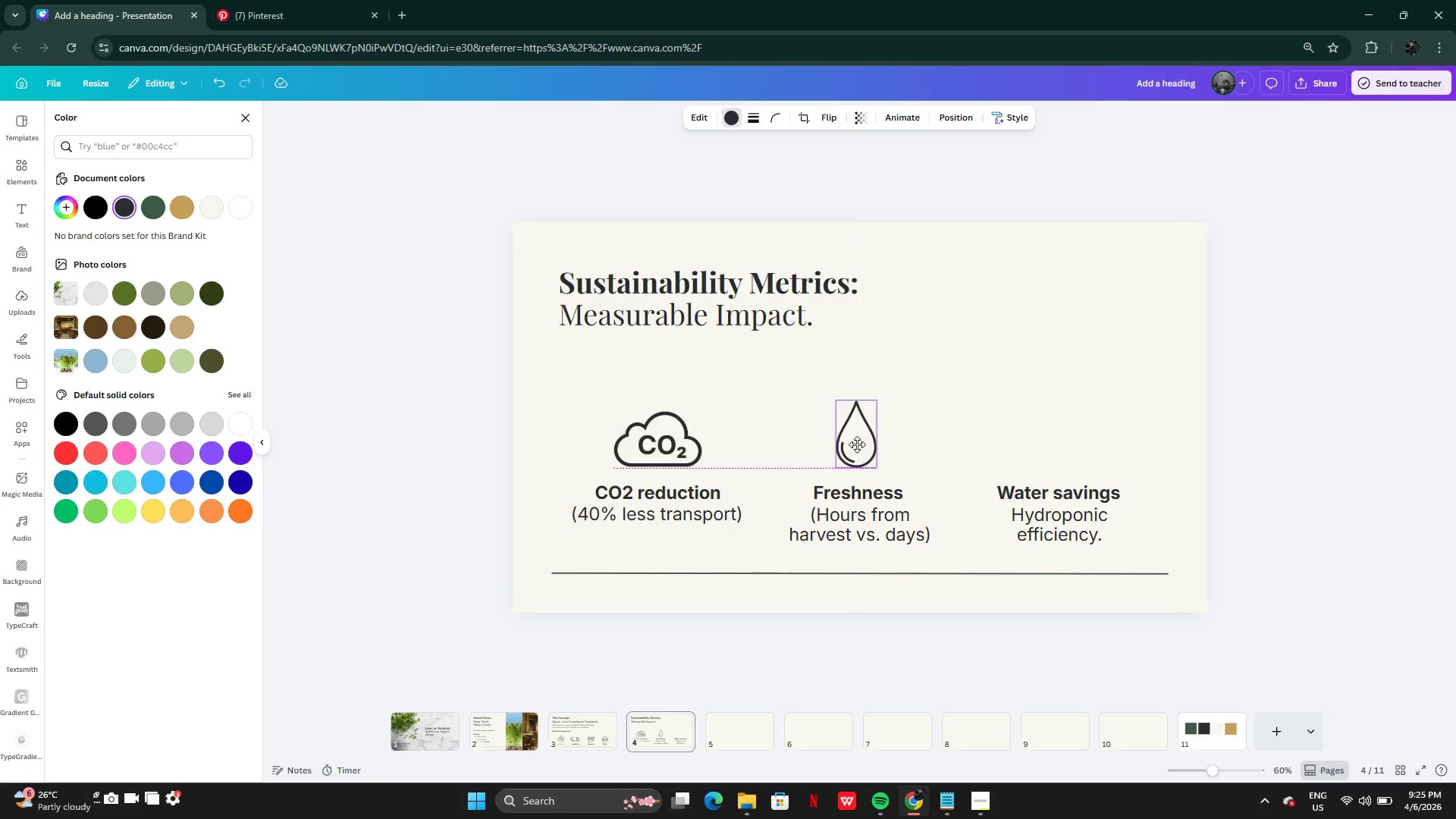 
wait(8.62)
 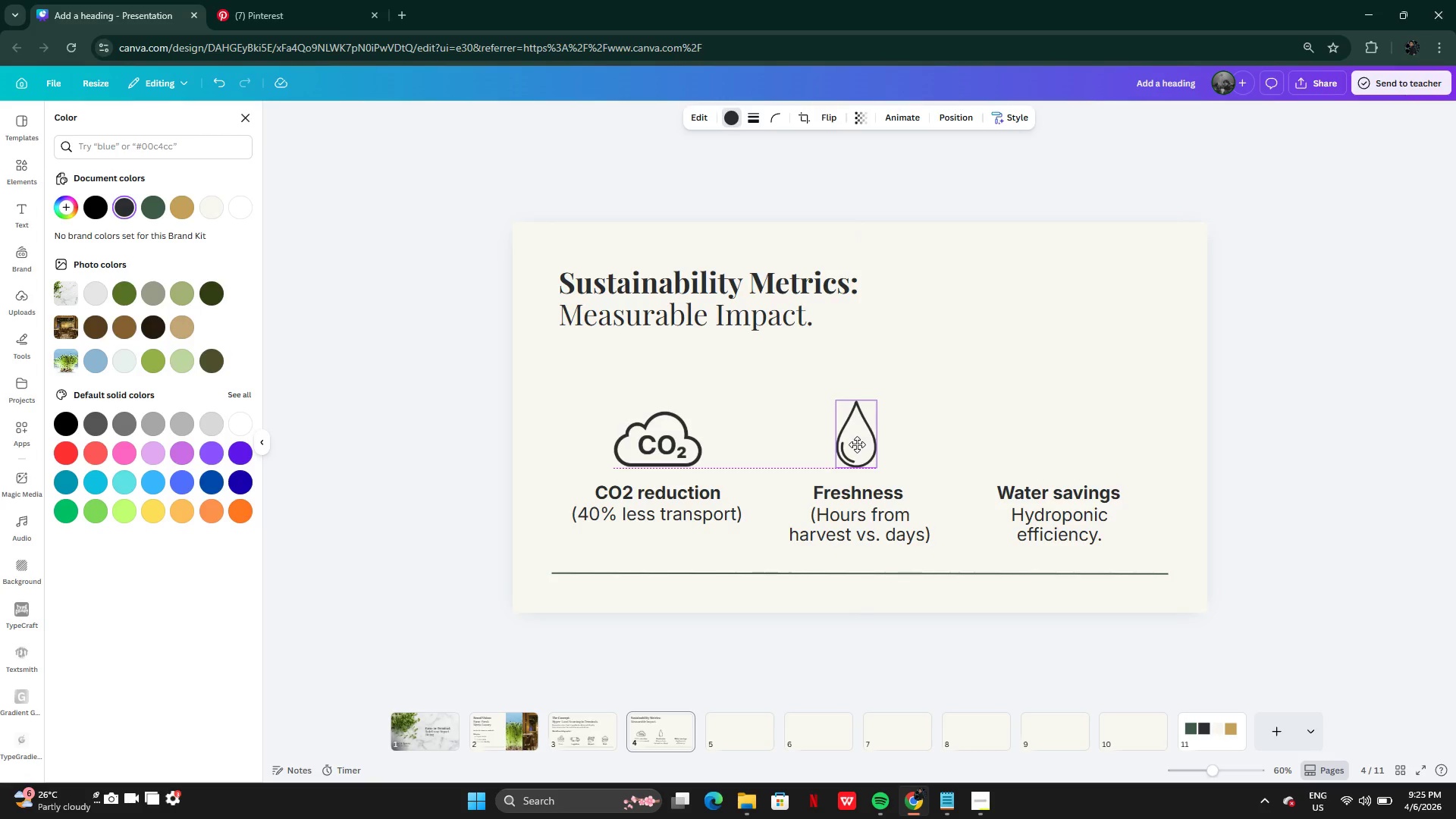 
left_click([20, 171])
 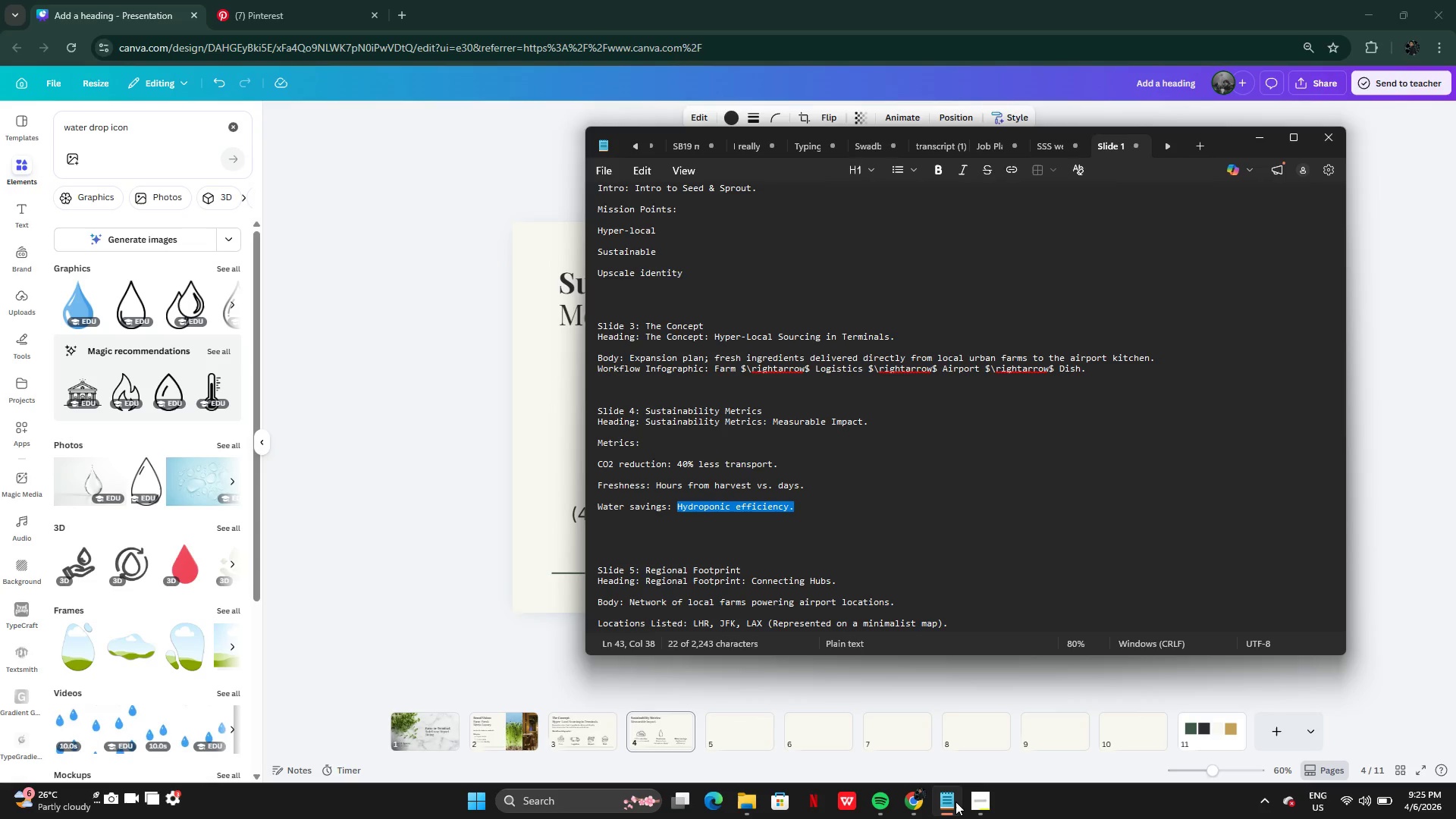 
left_click([956, 802])
 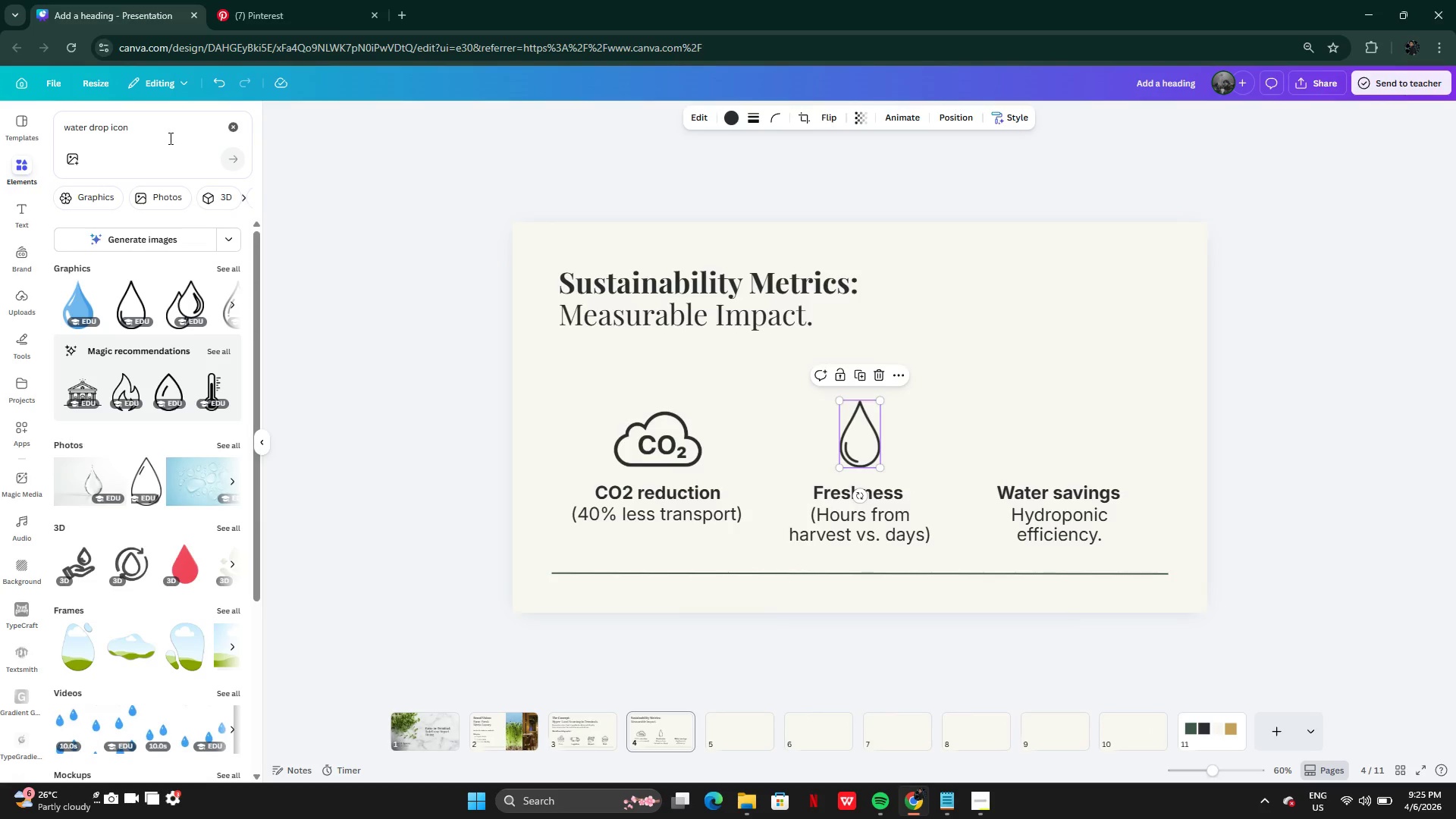 
left_click([164, 129])
 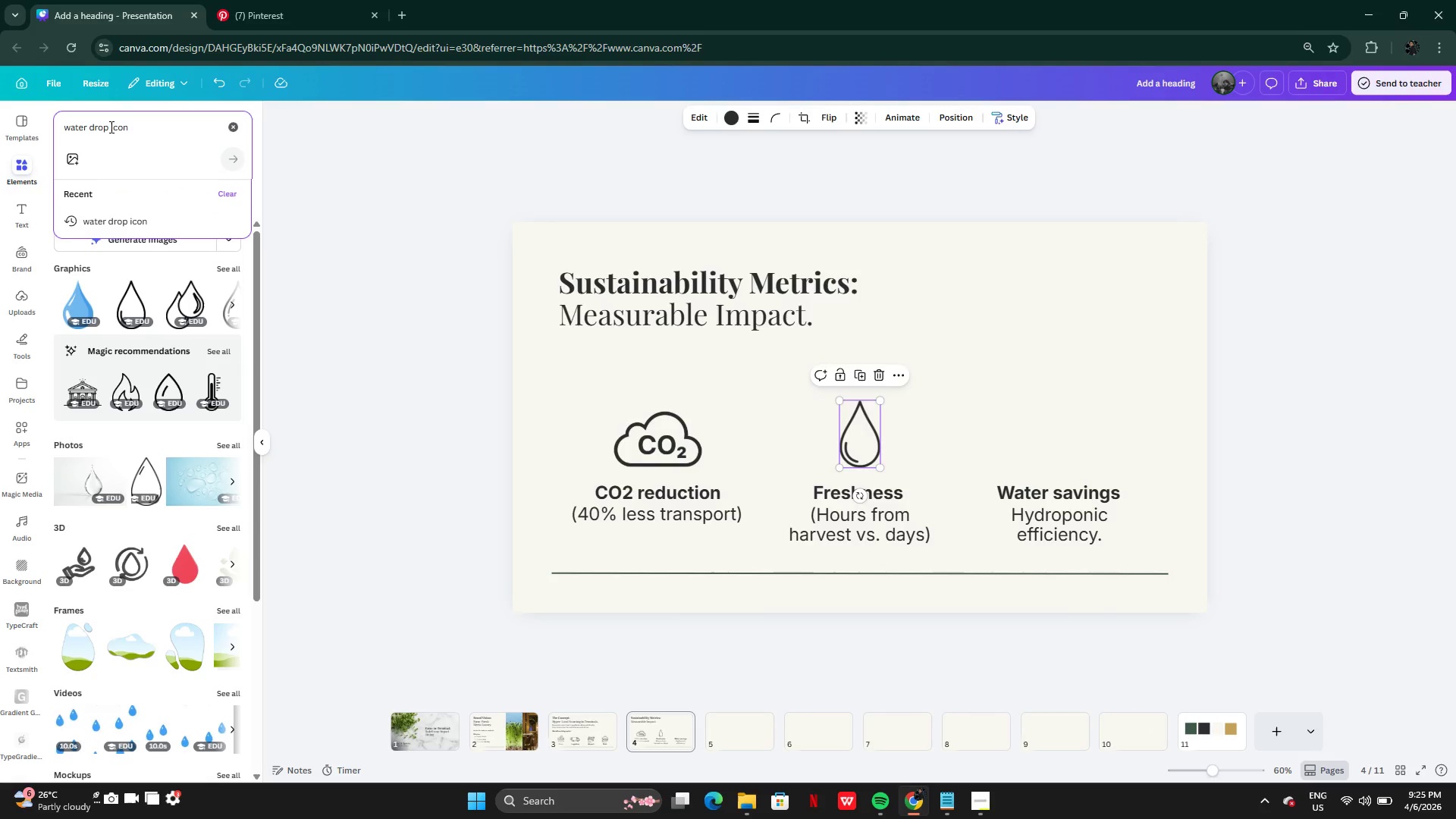 
left_click_drag(start_coordinate=[110, 127], to_coordinate=[24, 129])
 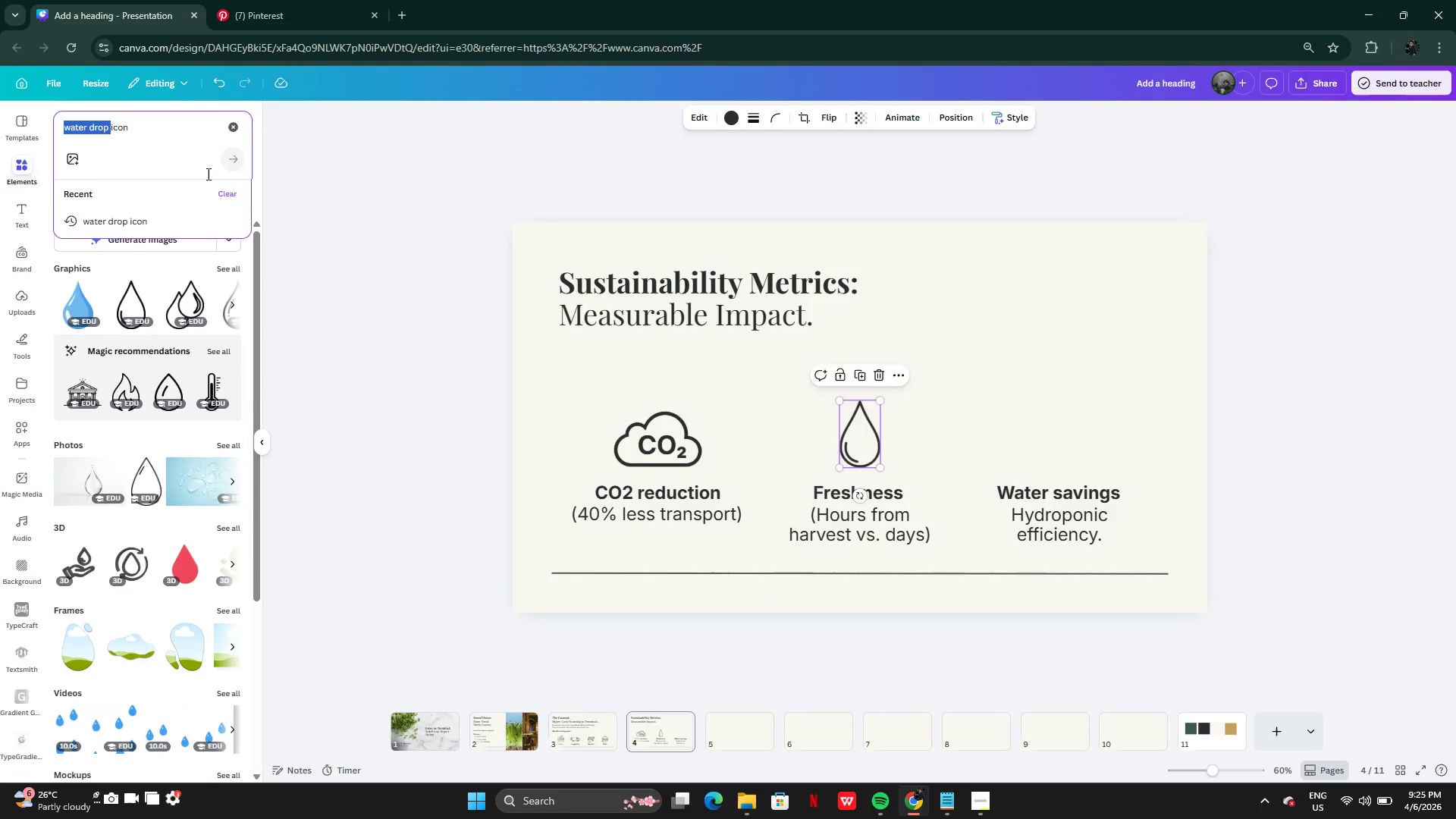 
type(time)
 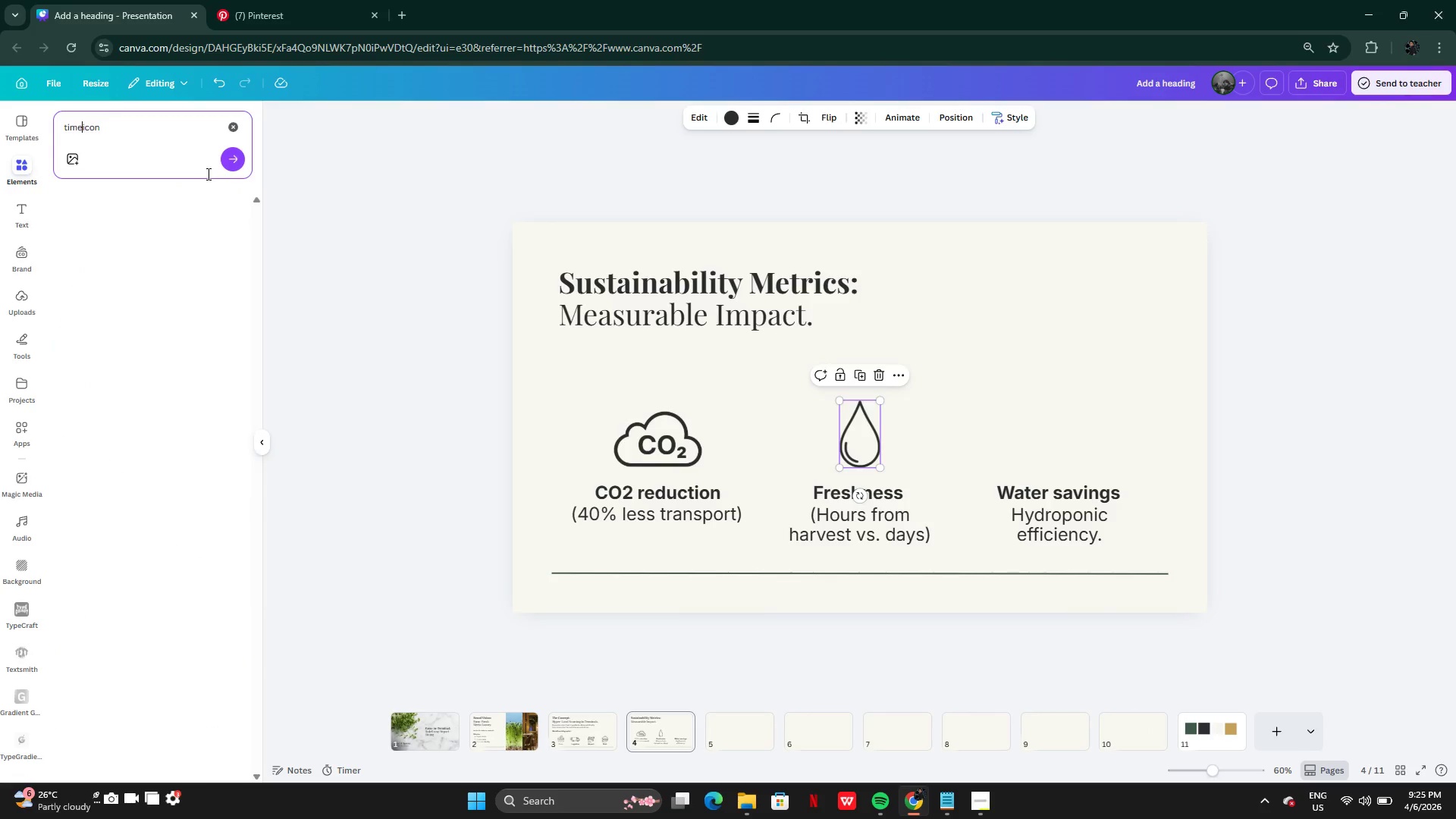 
key(Enter)
 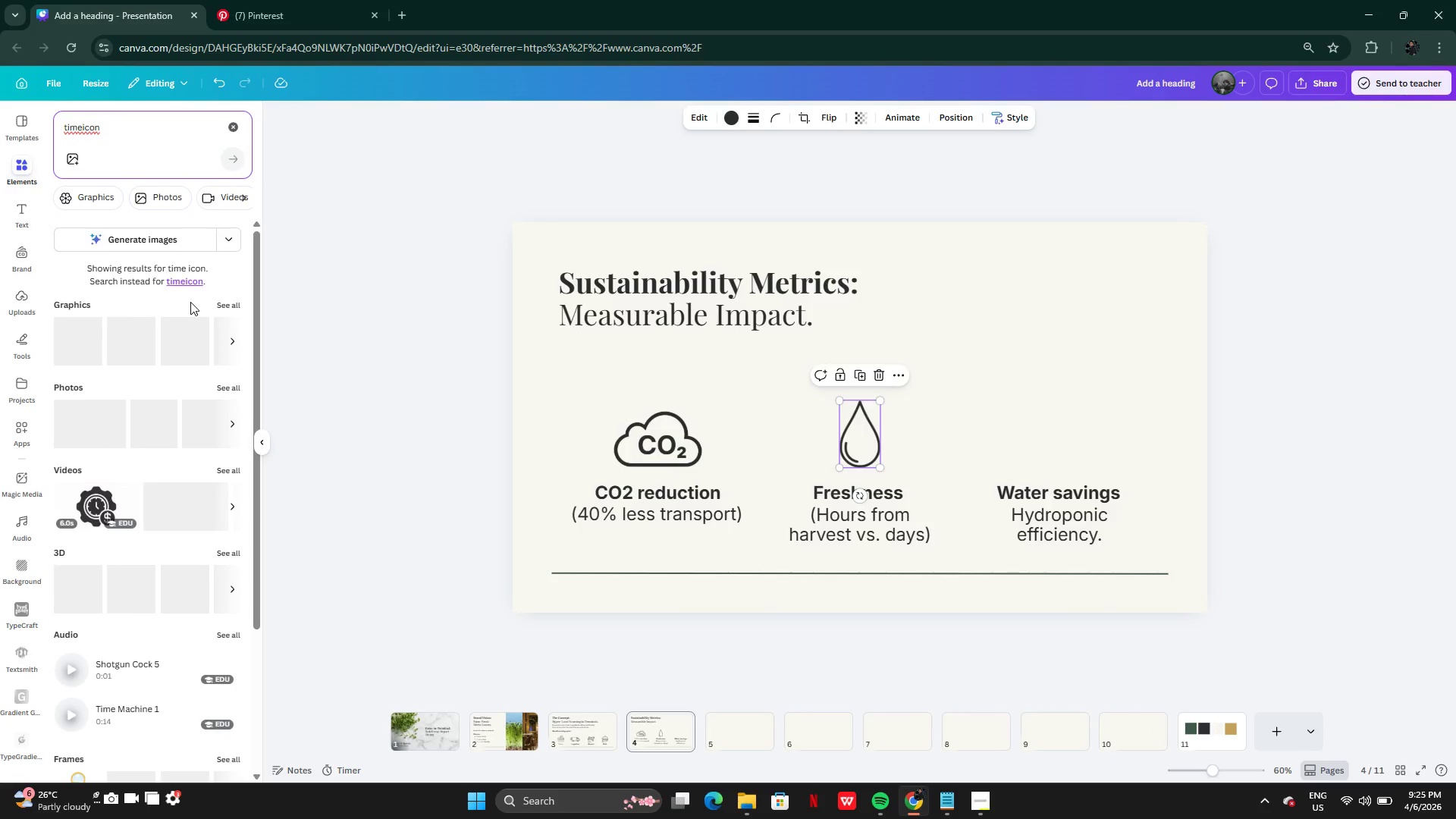 
key(Space)
 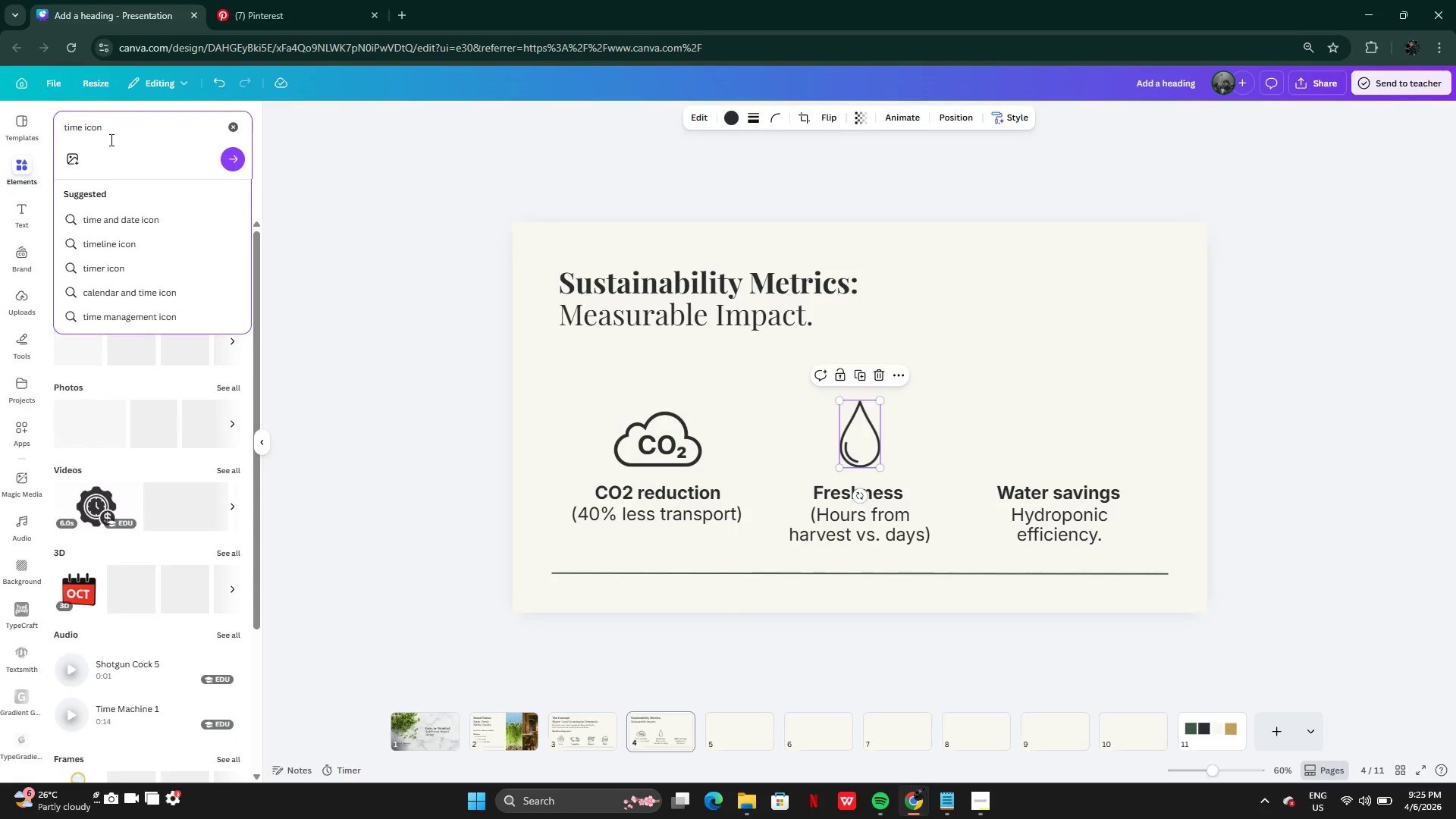 
key(Enter)
 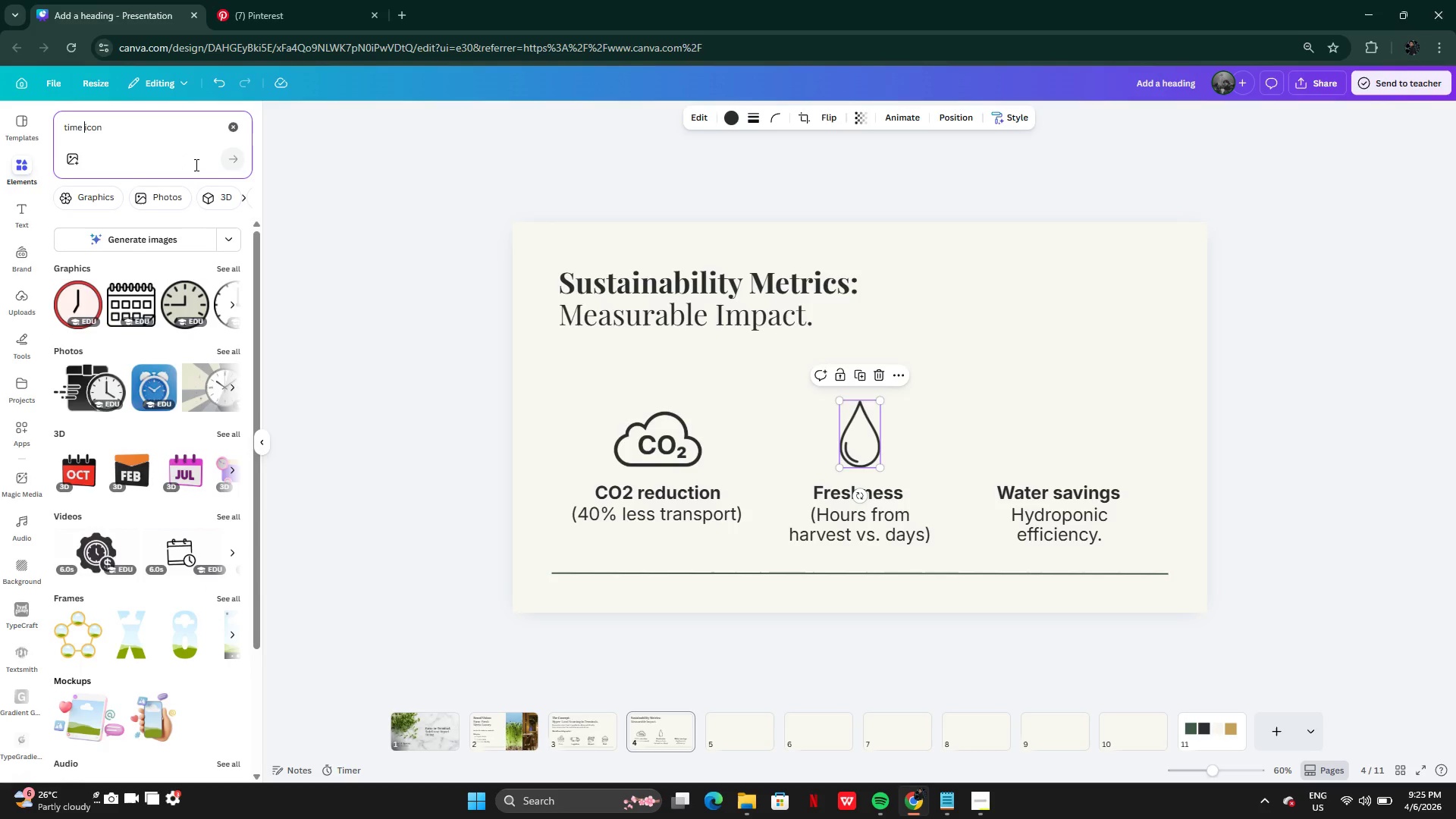 
wait(7.3)
 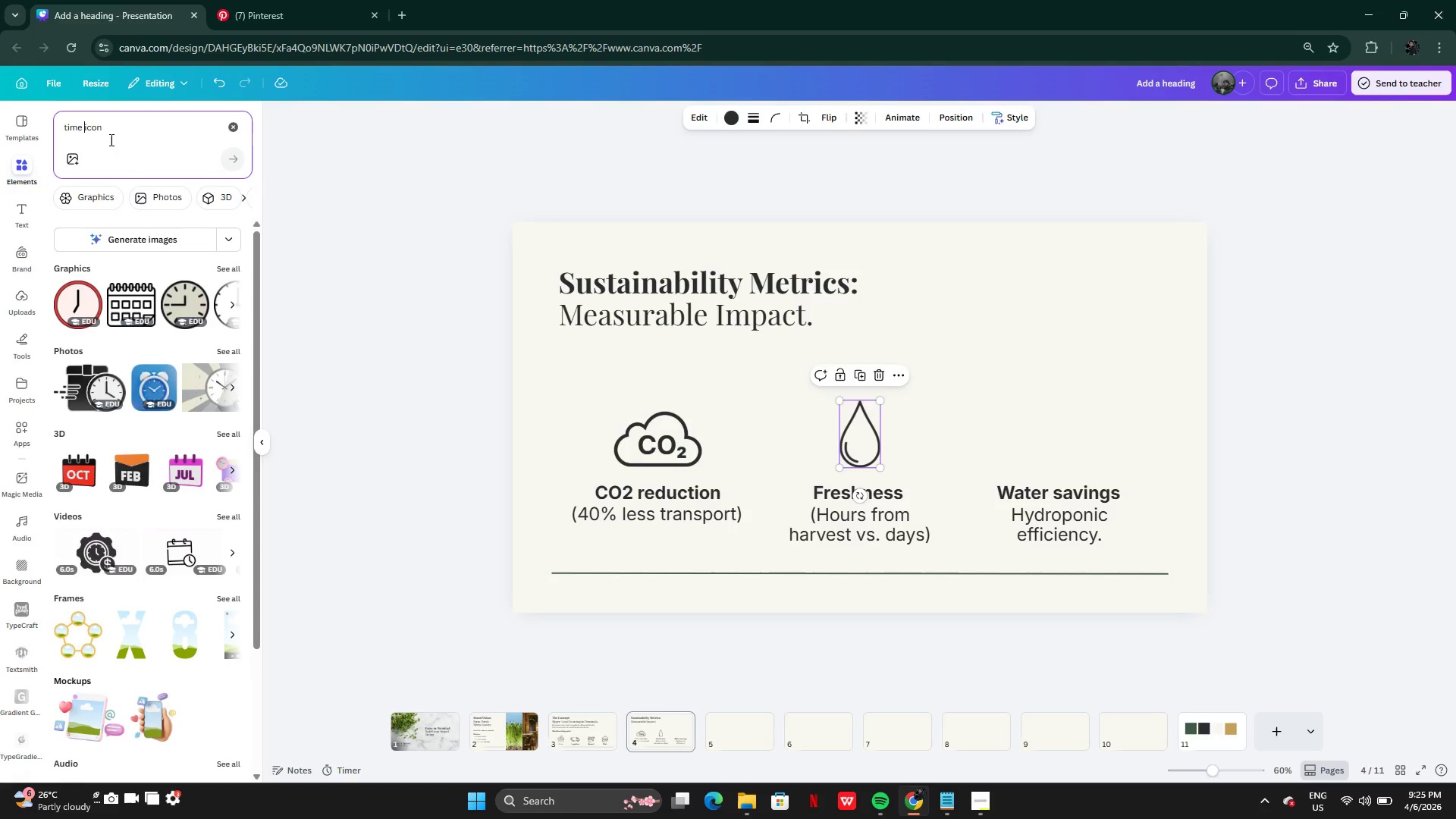 
left_click([228, 260])
 